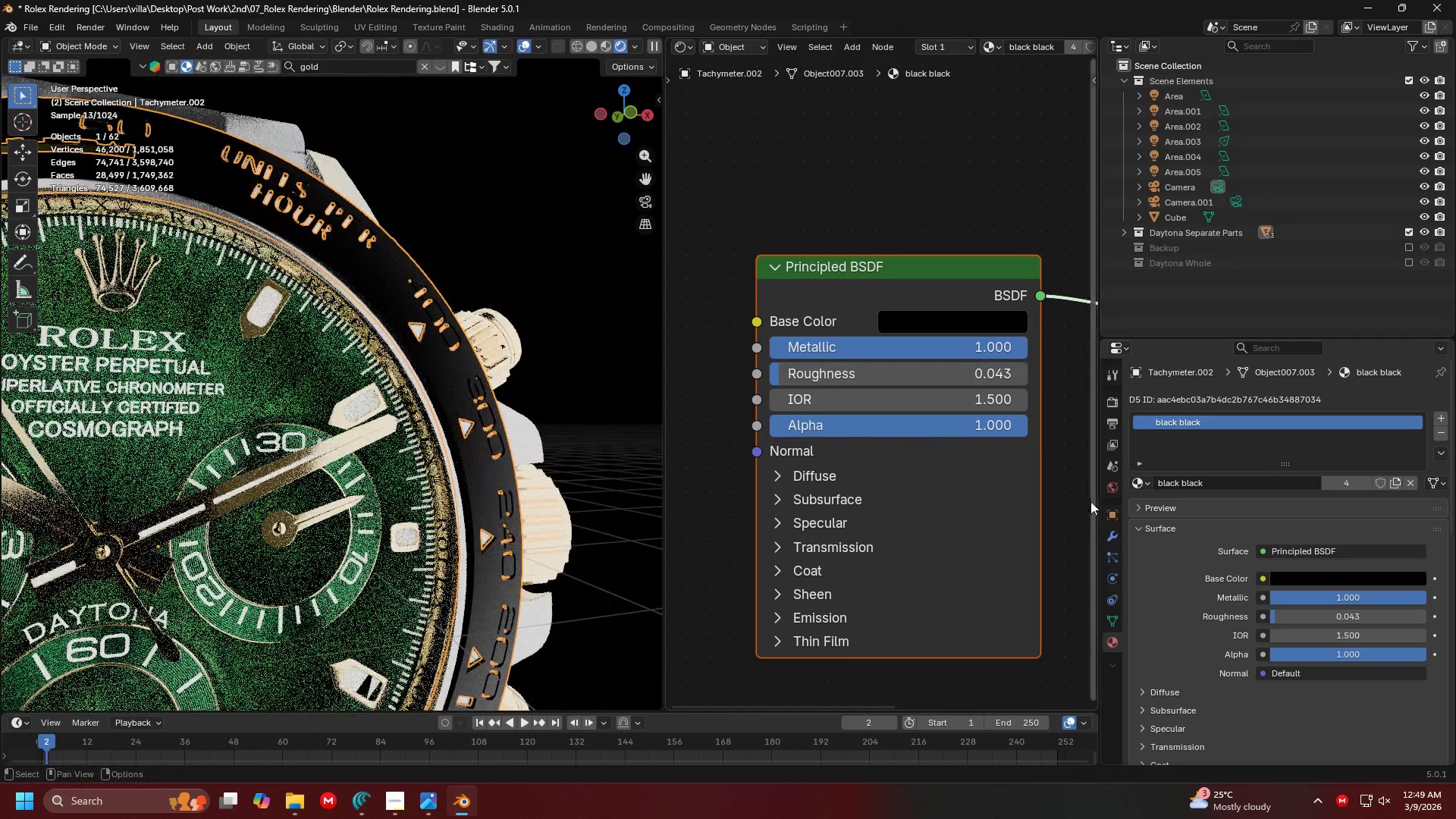 
scroll: coordinate [963, 440], scroll_direction: down, amount: 10.0
 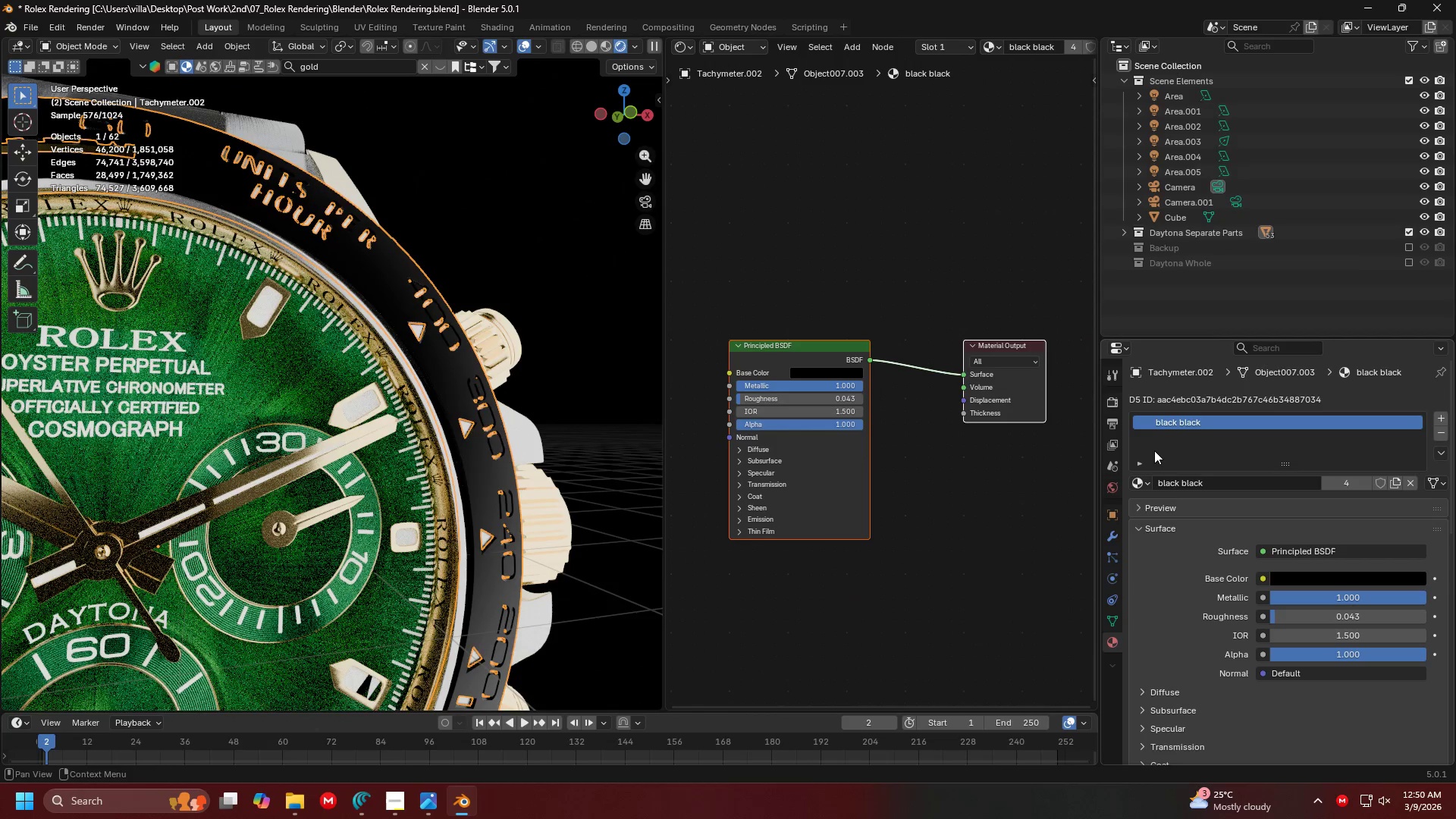 
left_click([1147, 484])
 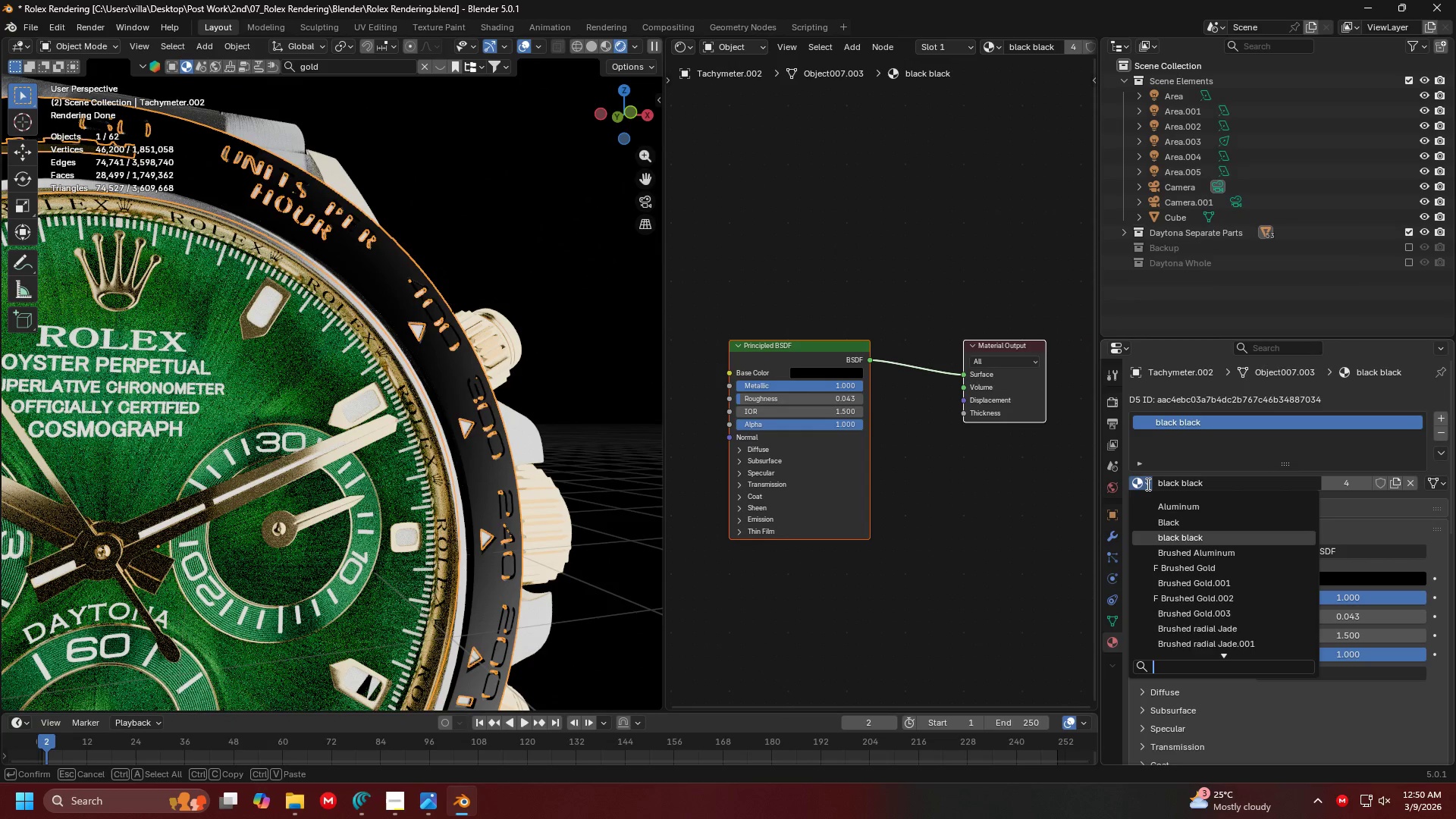 
type(gold)
 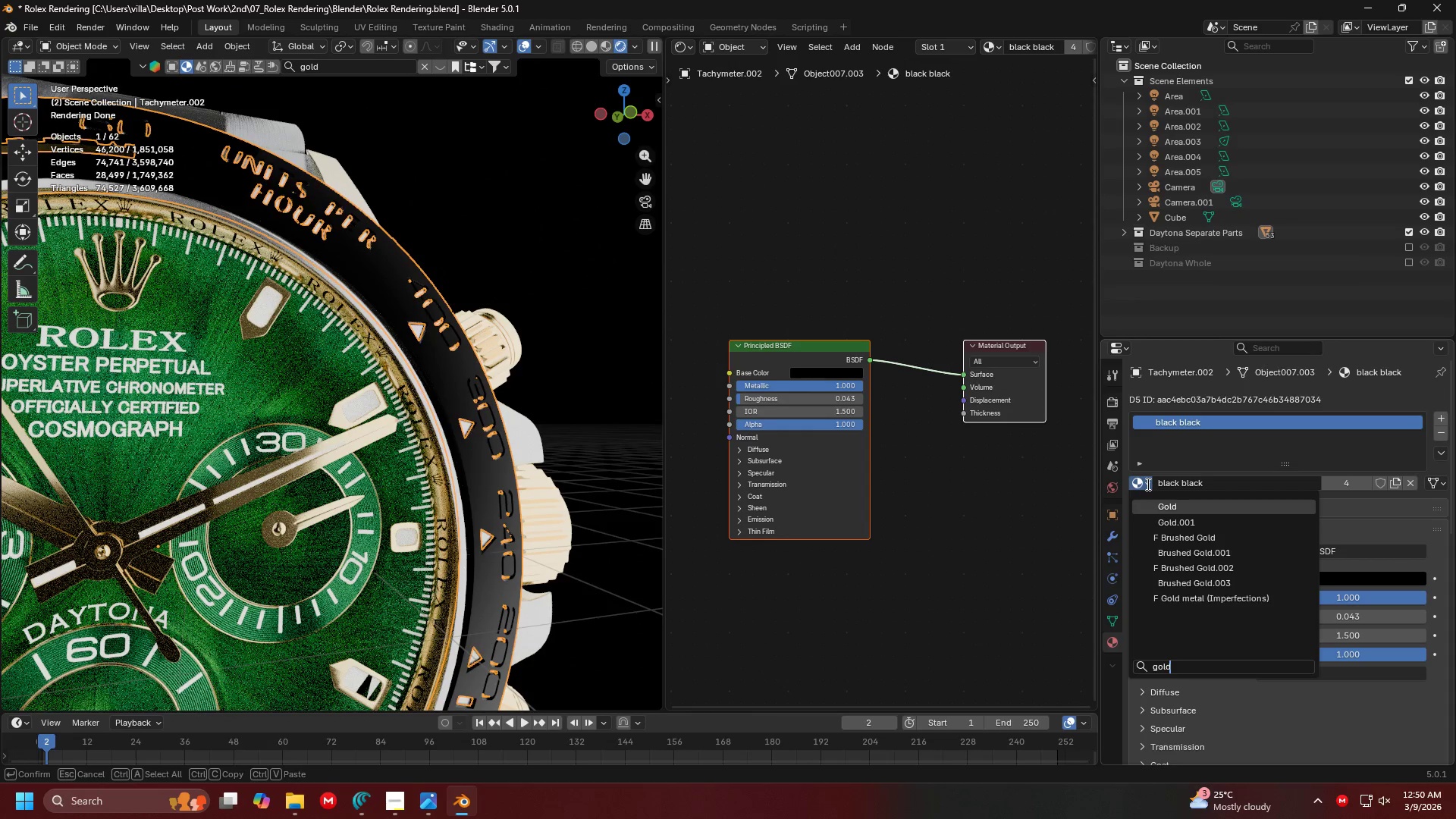 
key(Enter)
 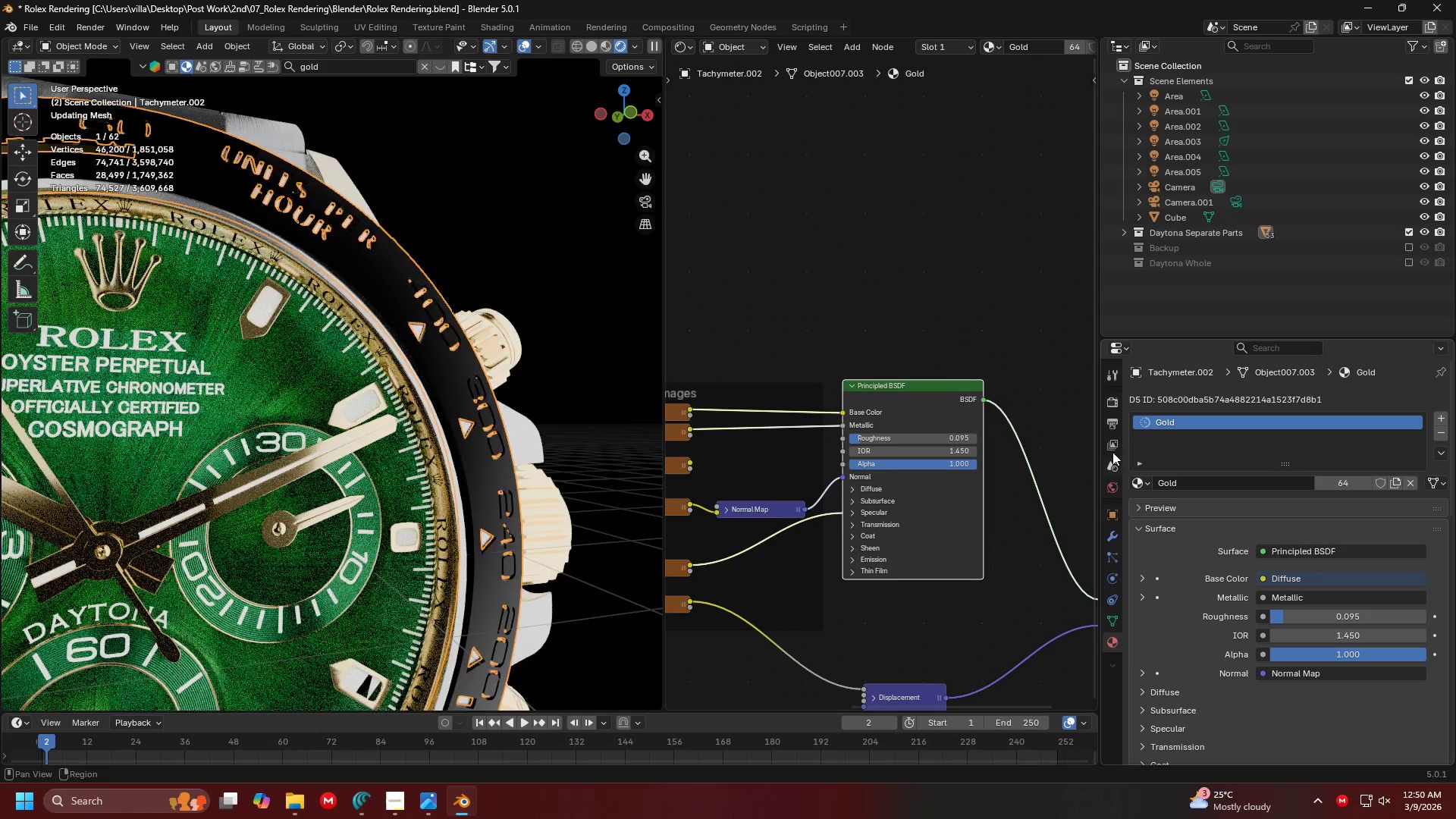 
scroll: coordinate [918, 353], scroll_direction: down, amount: 10.0
 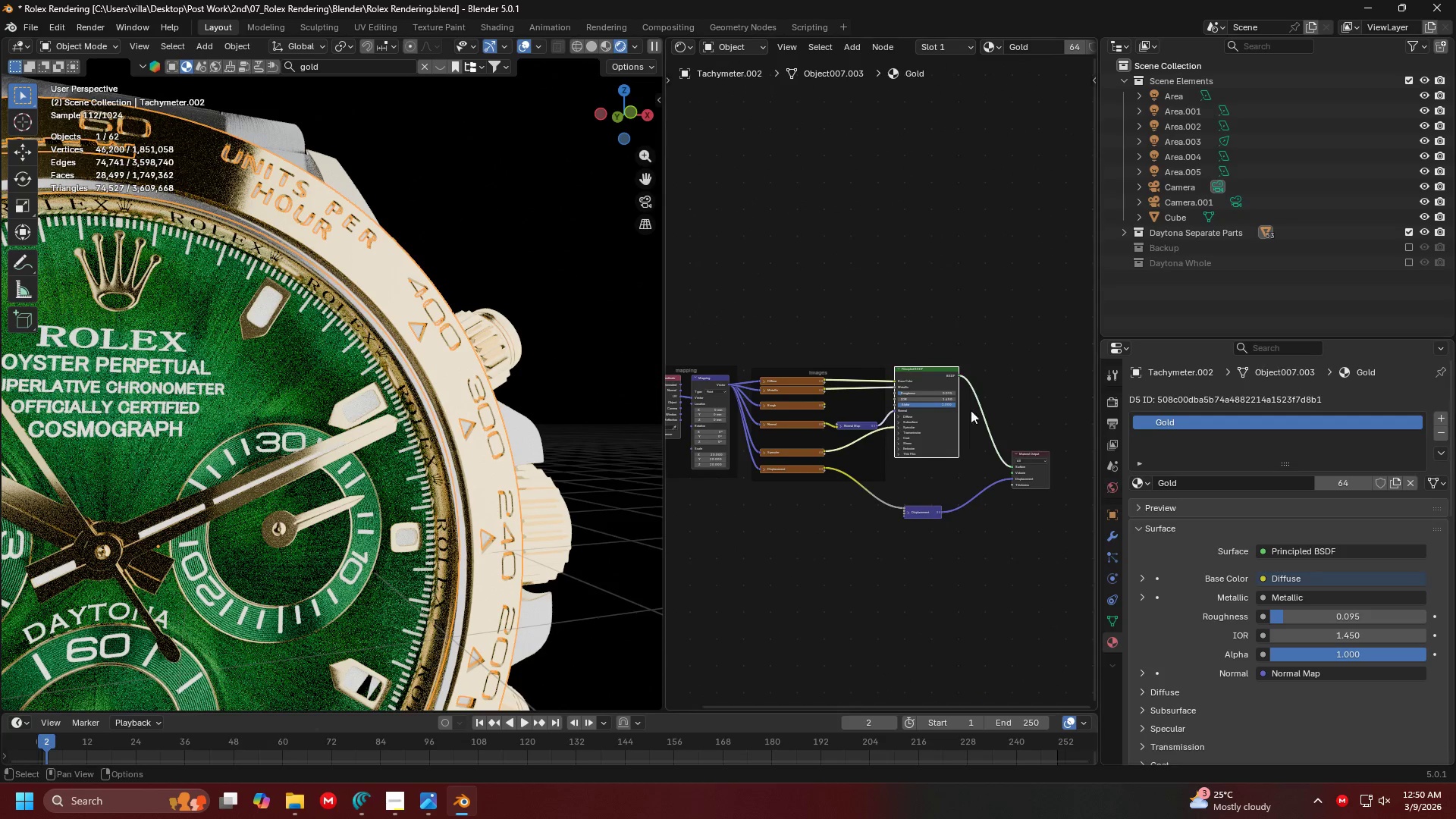 
left_click([958, 337])
 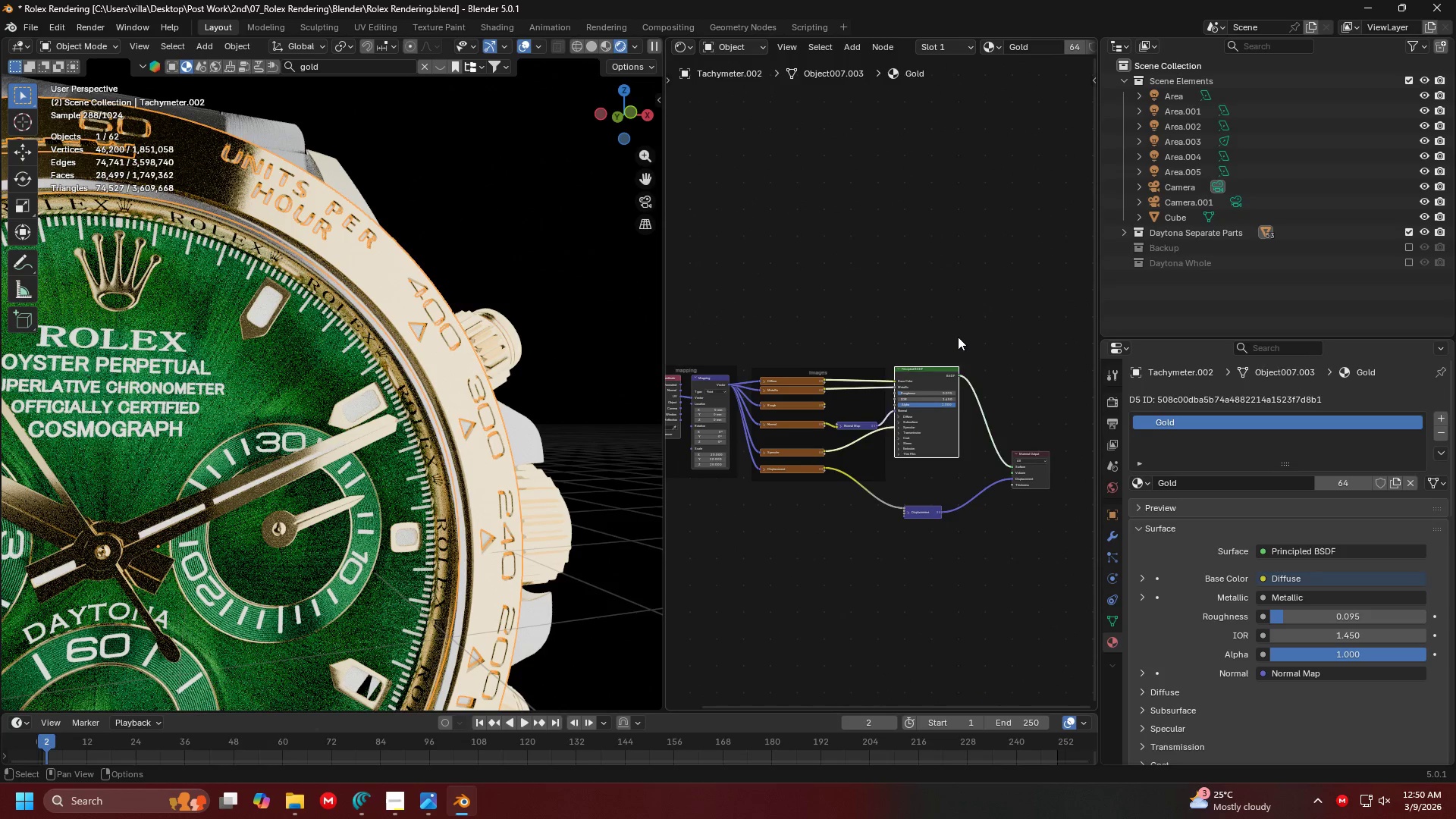 
key(A)
 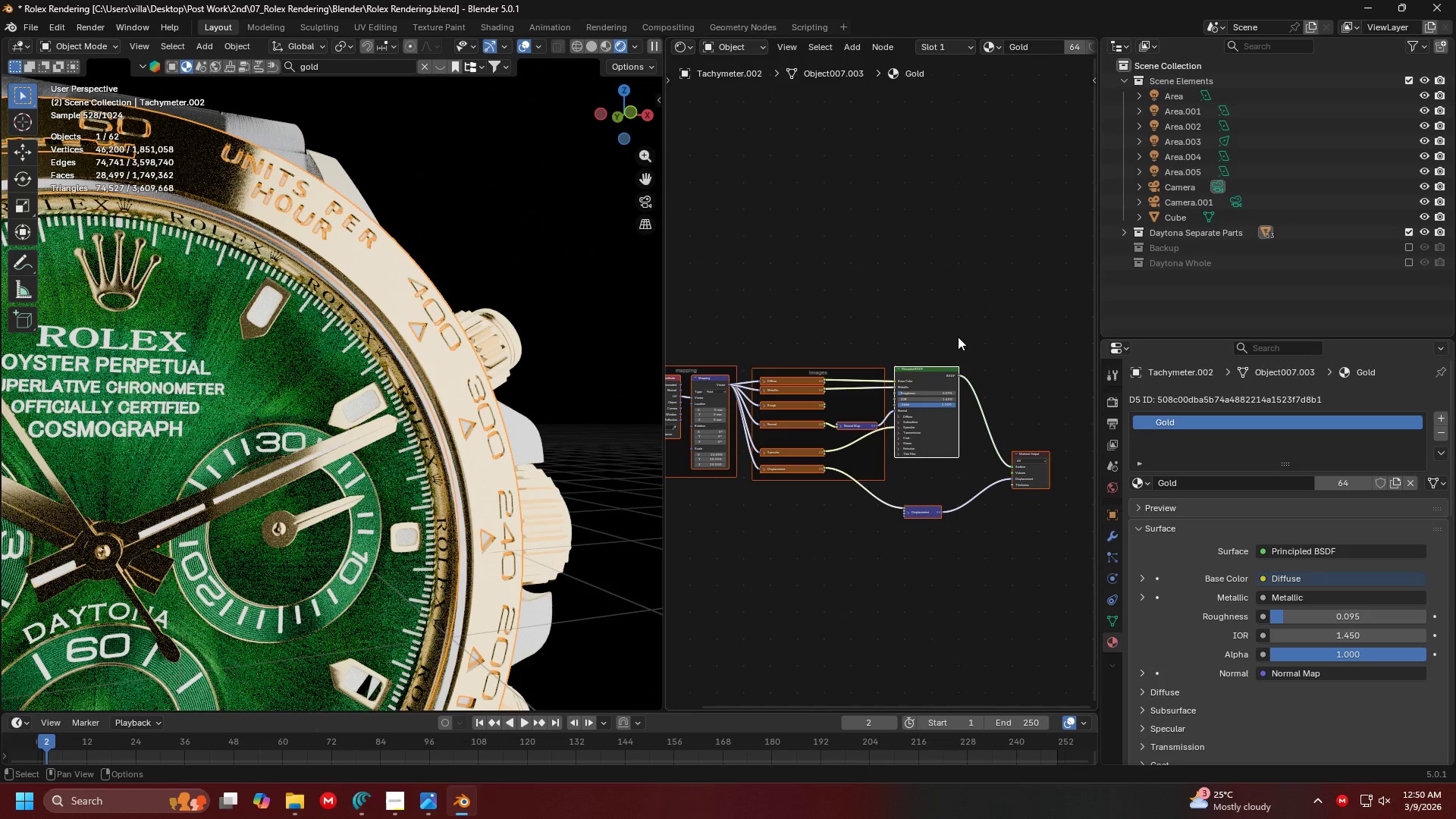 
key(Control+C)
 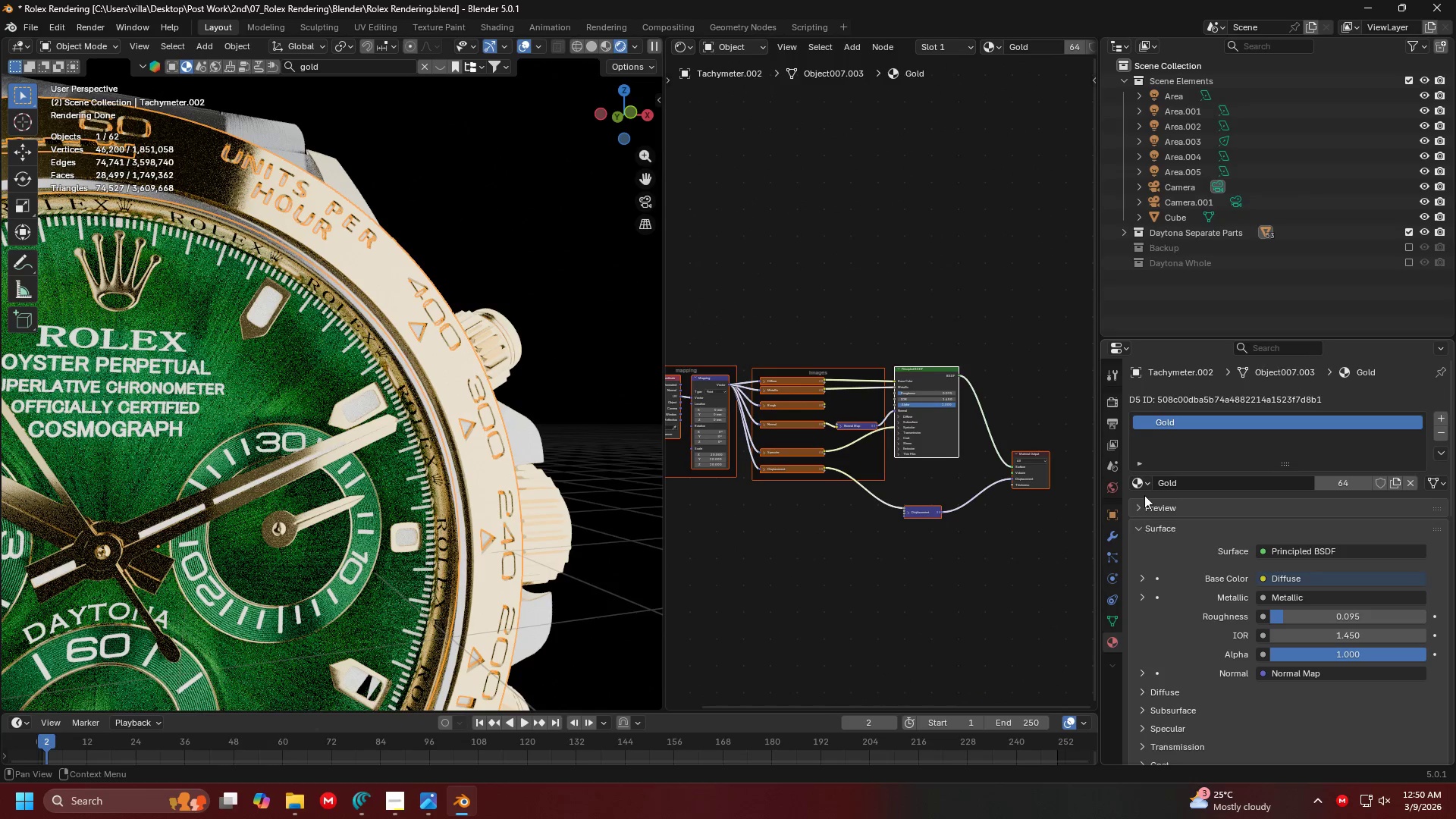 
left_click([1142, 484])
 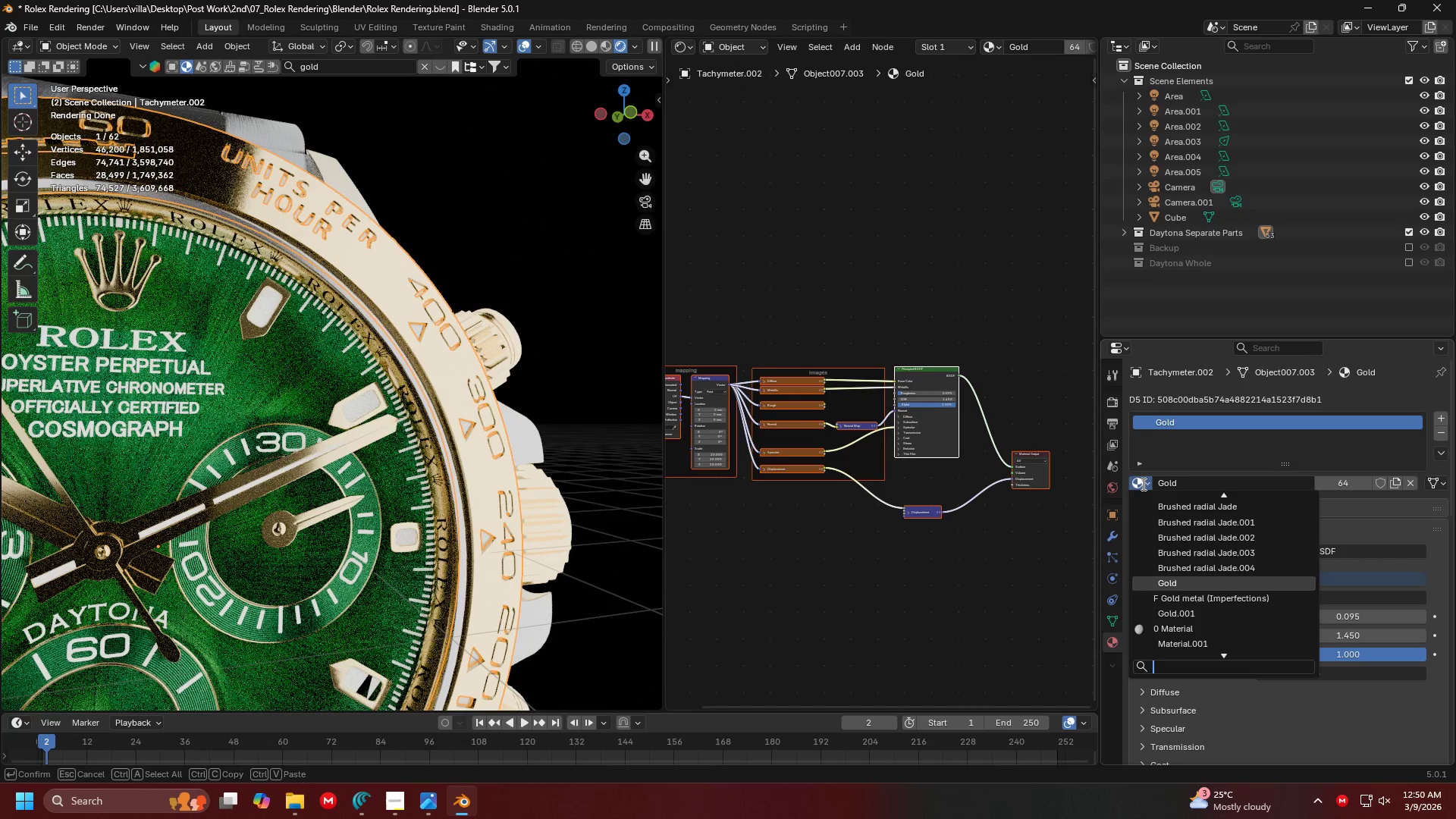 
type(nb)
key(Backspace)
key(Backspace)
type(black )
 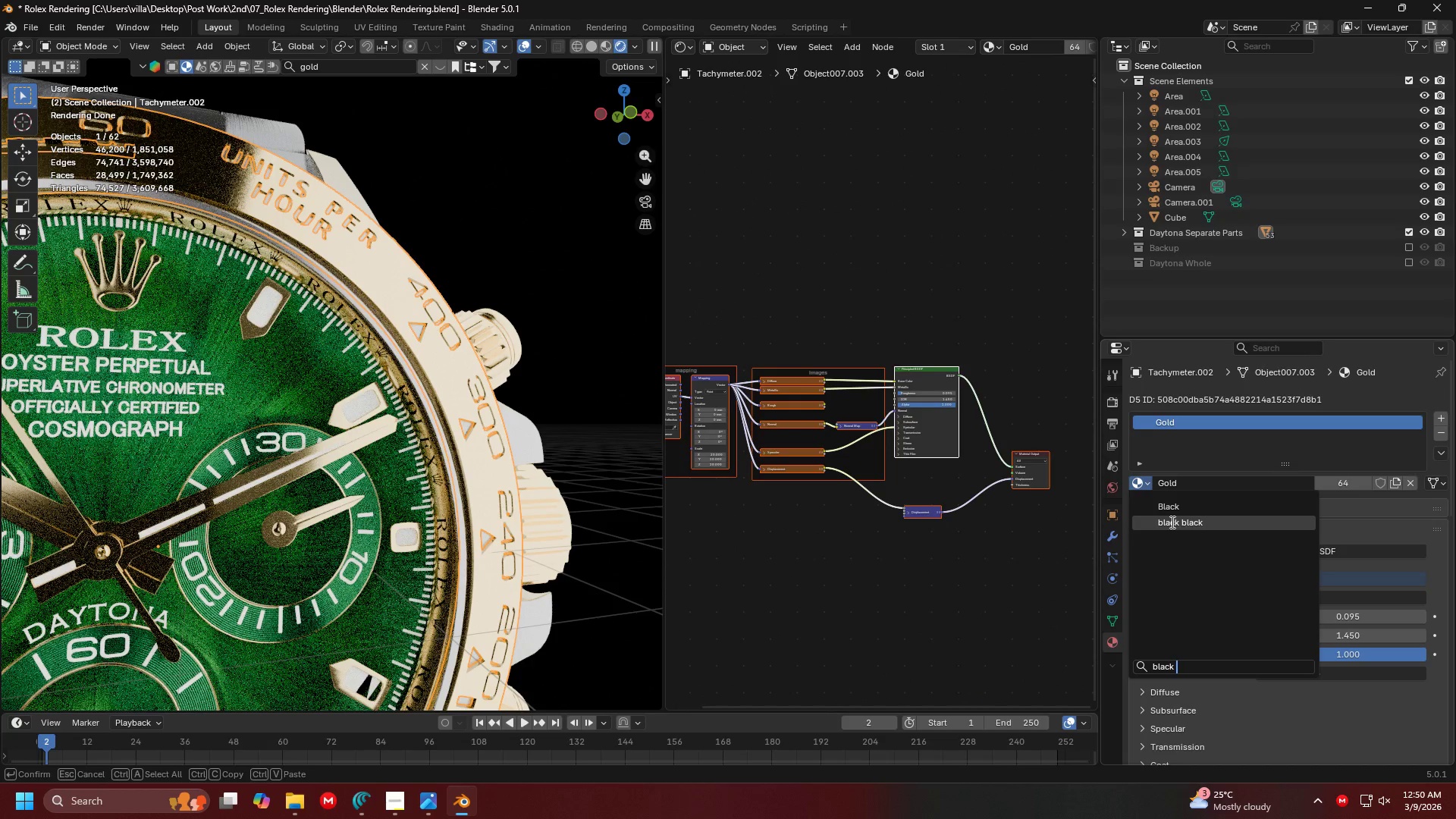 
left_click([1171, 522])
 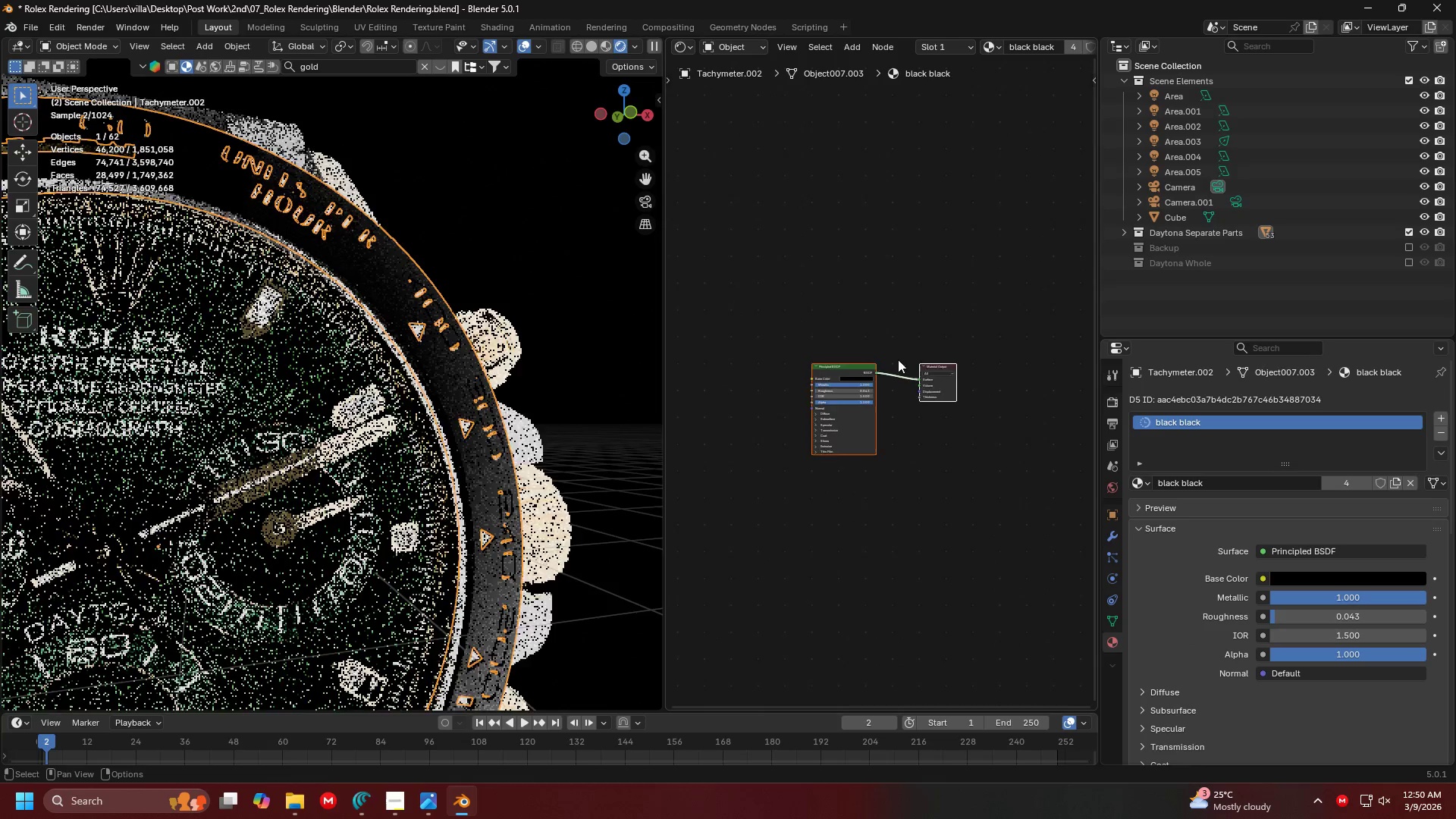 
scroll: coordinate [894, 355], scroll_direction: down, amount: 4.0
 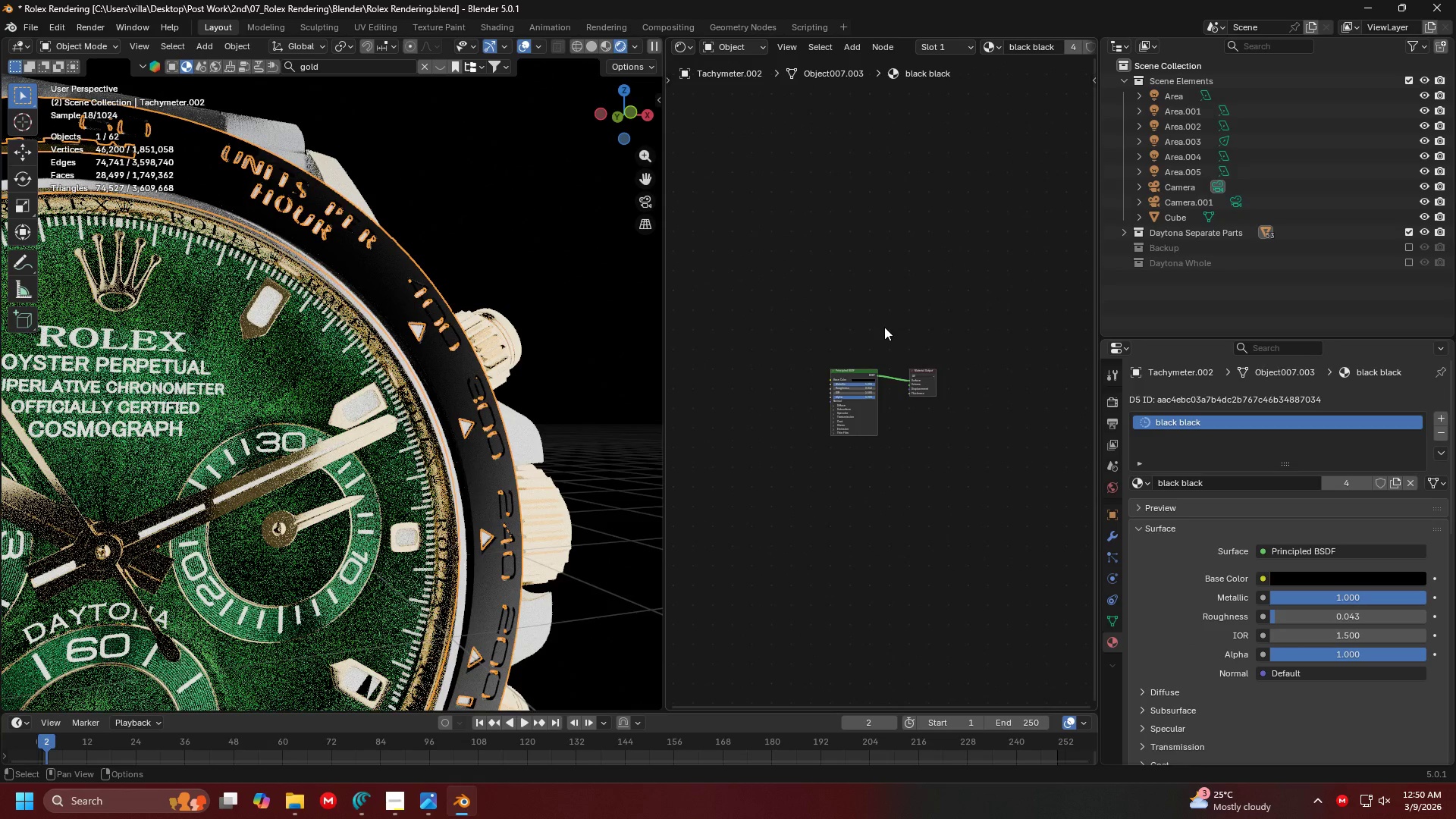 
key(Control+V)
 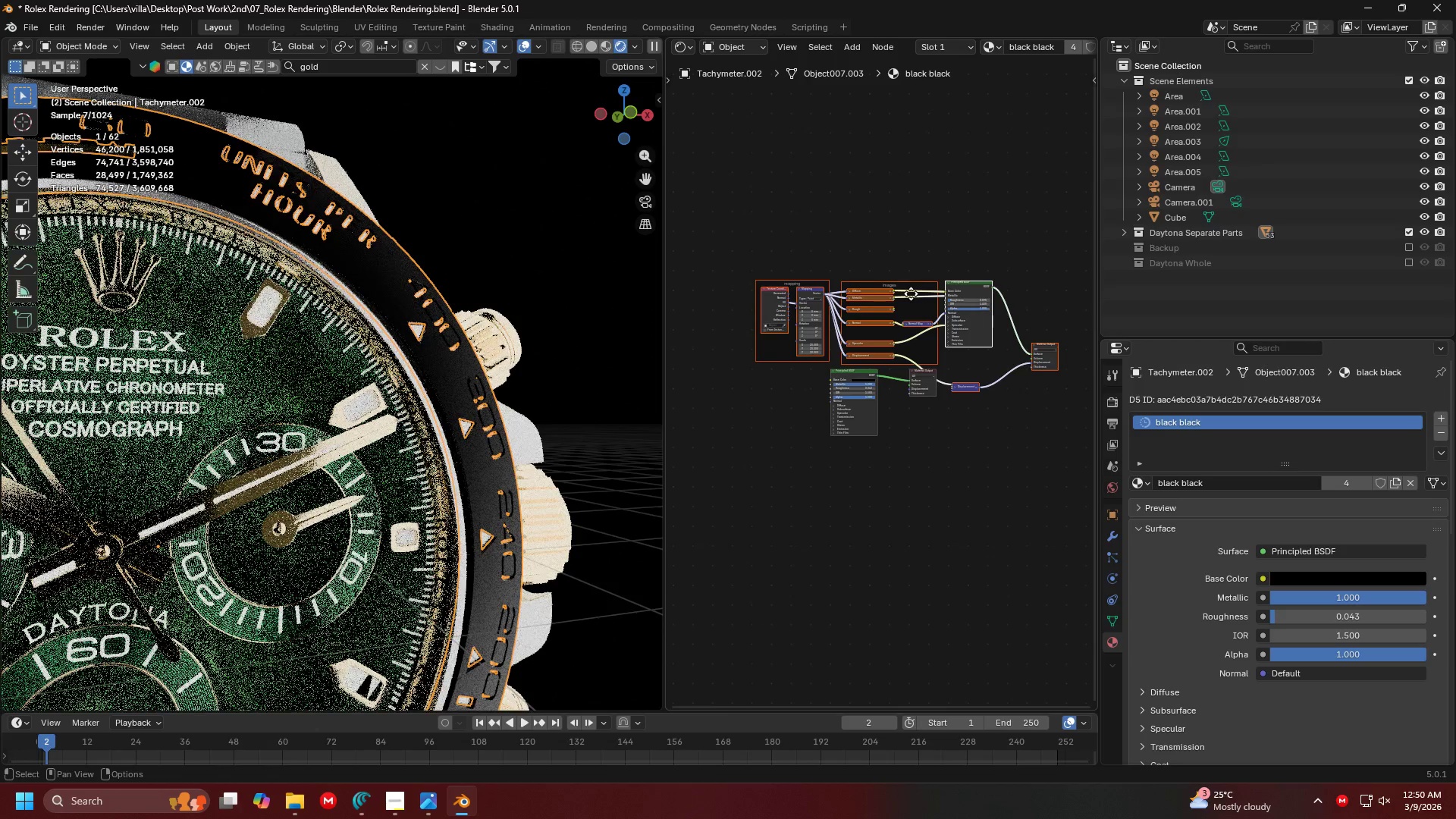 
left_click_drag(start_coordinate=[908, 287], to_coordinate=[827, 451])
 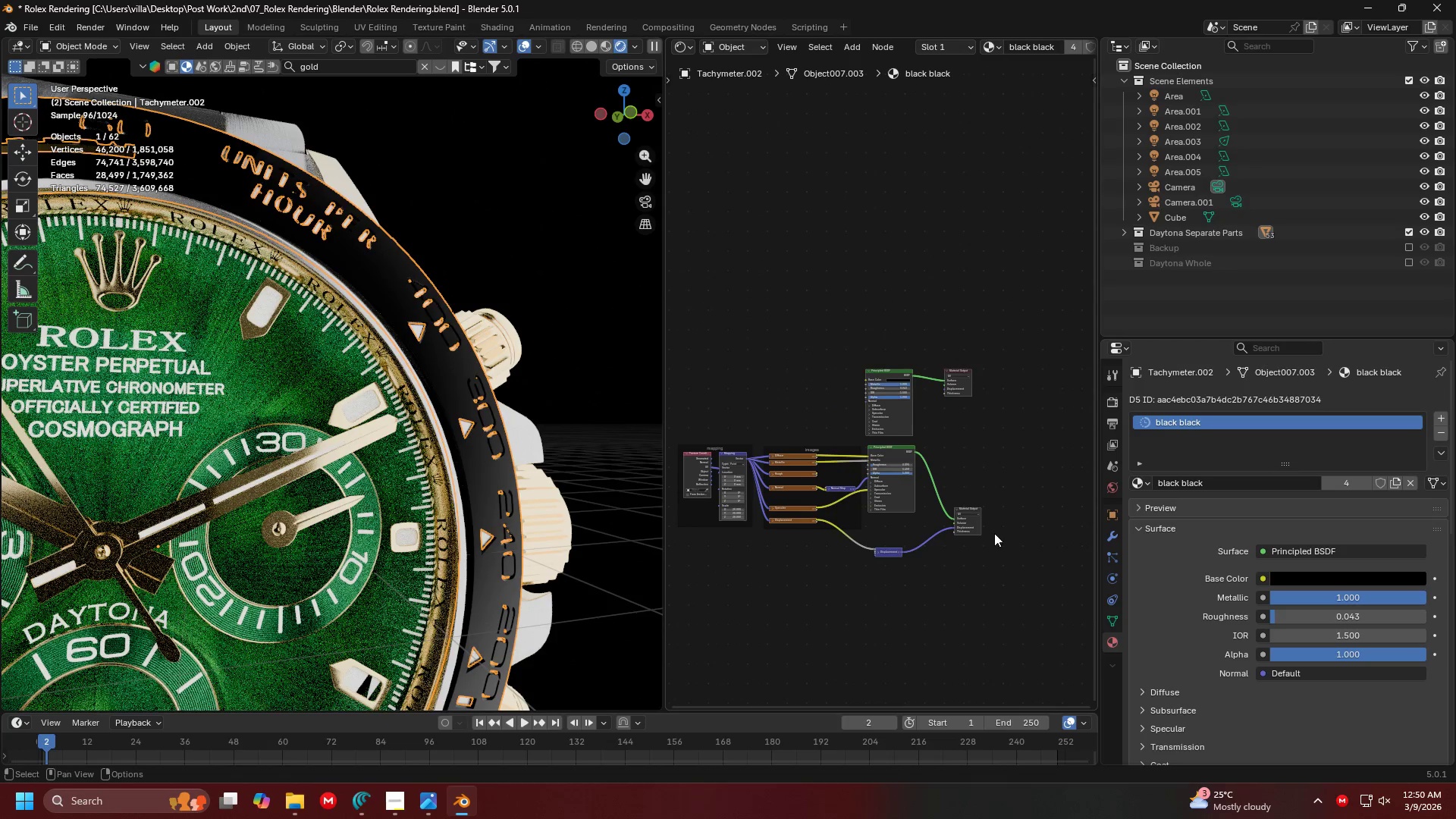 
left_click([979, 513])
 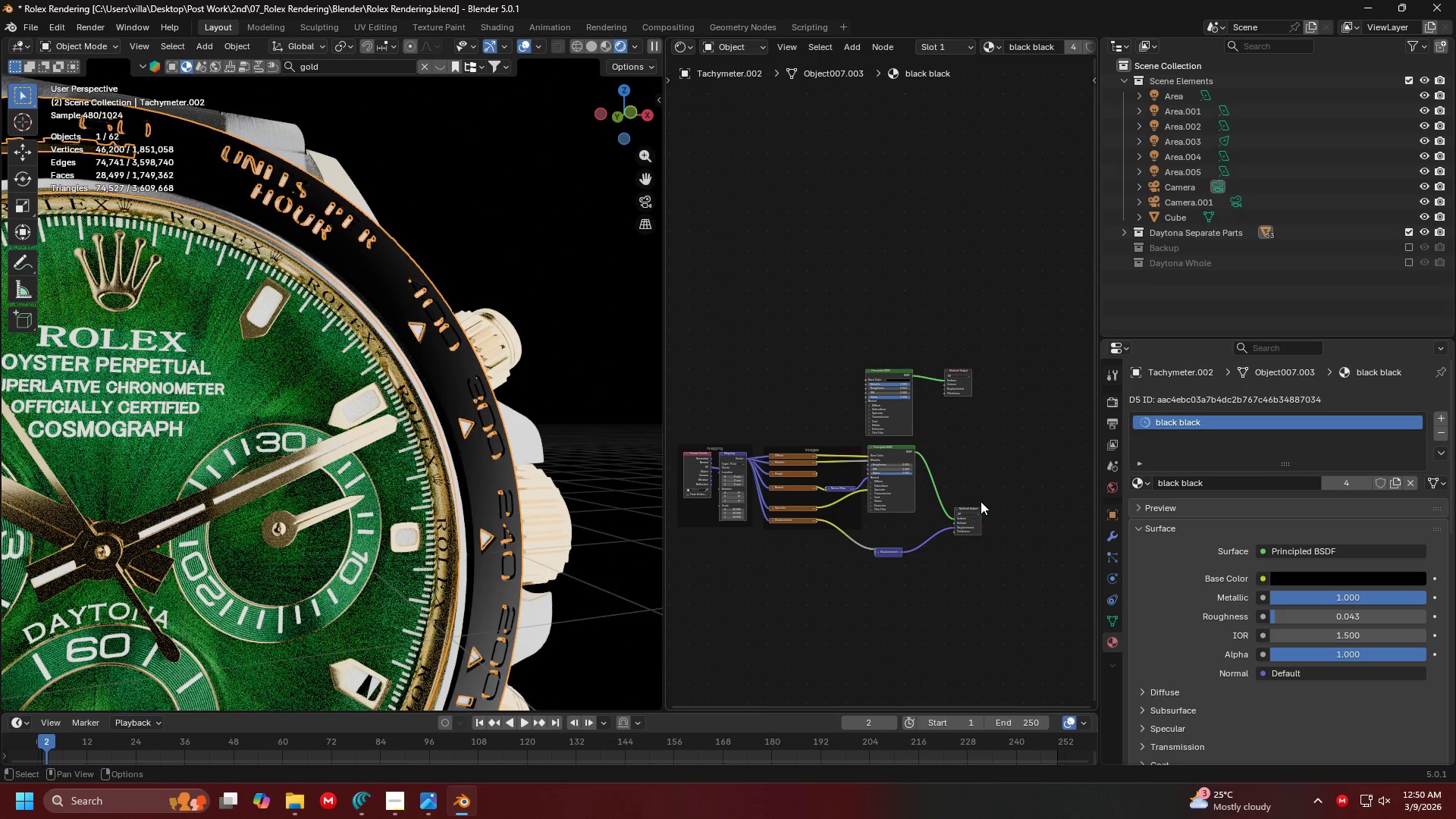 
double_click([973, 509])
 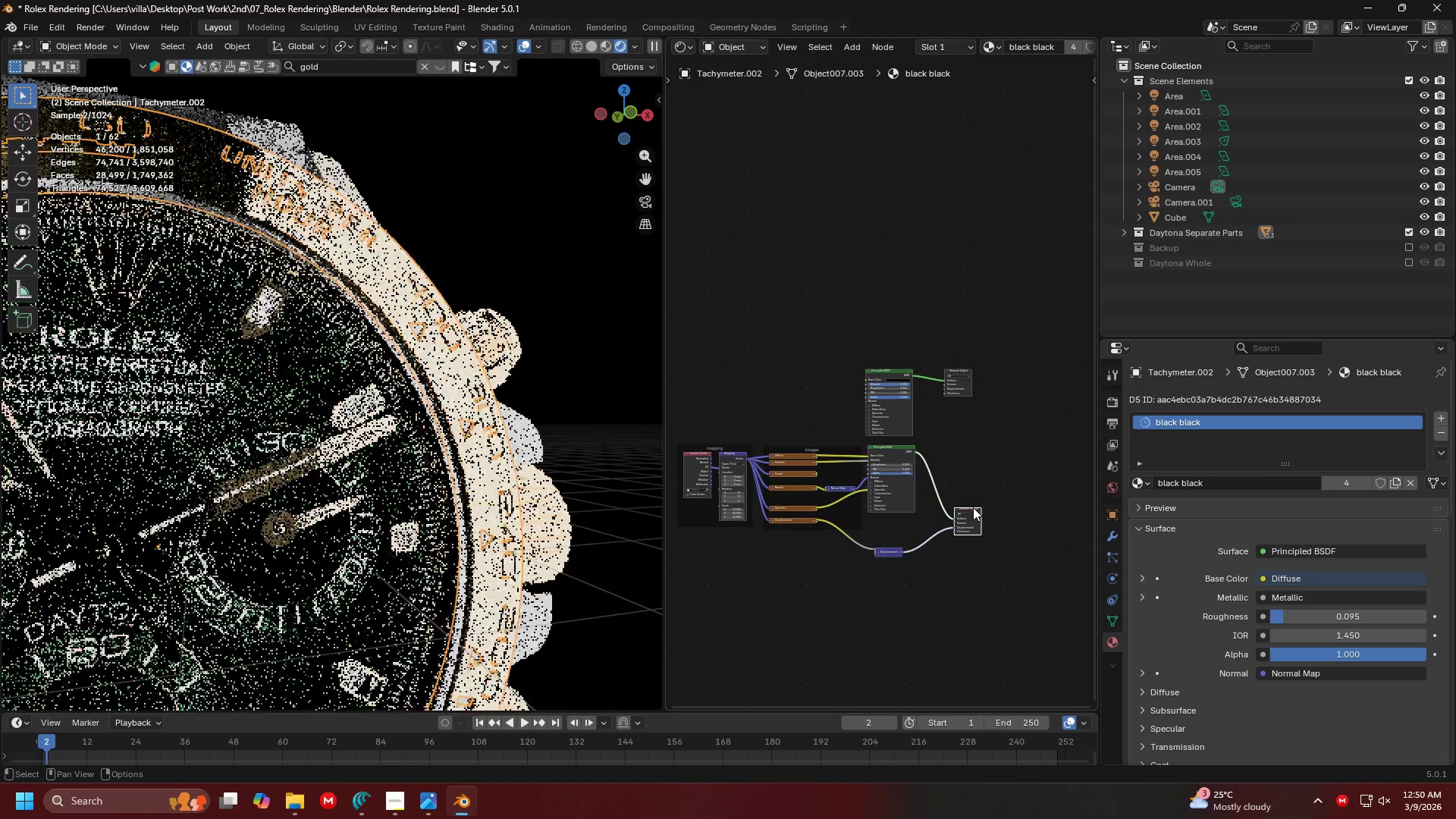 
key(Delete)
 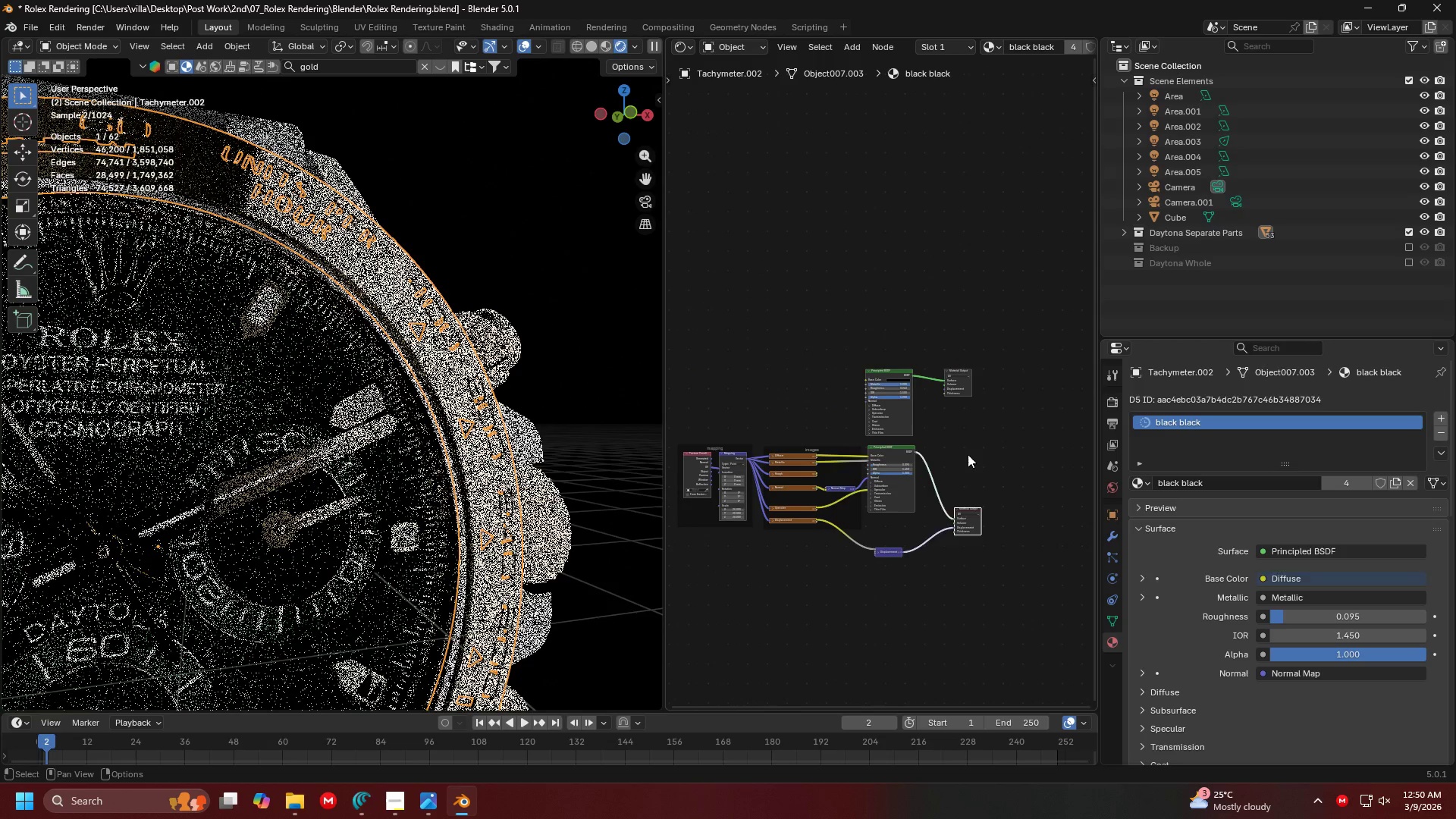 
key(Backspace)
 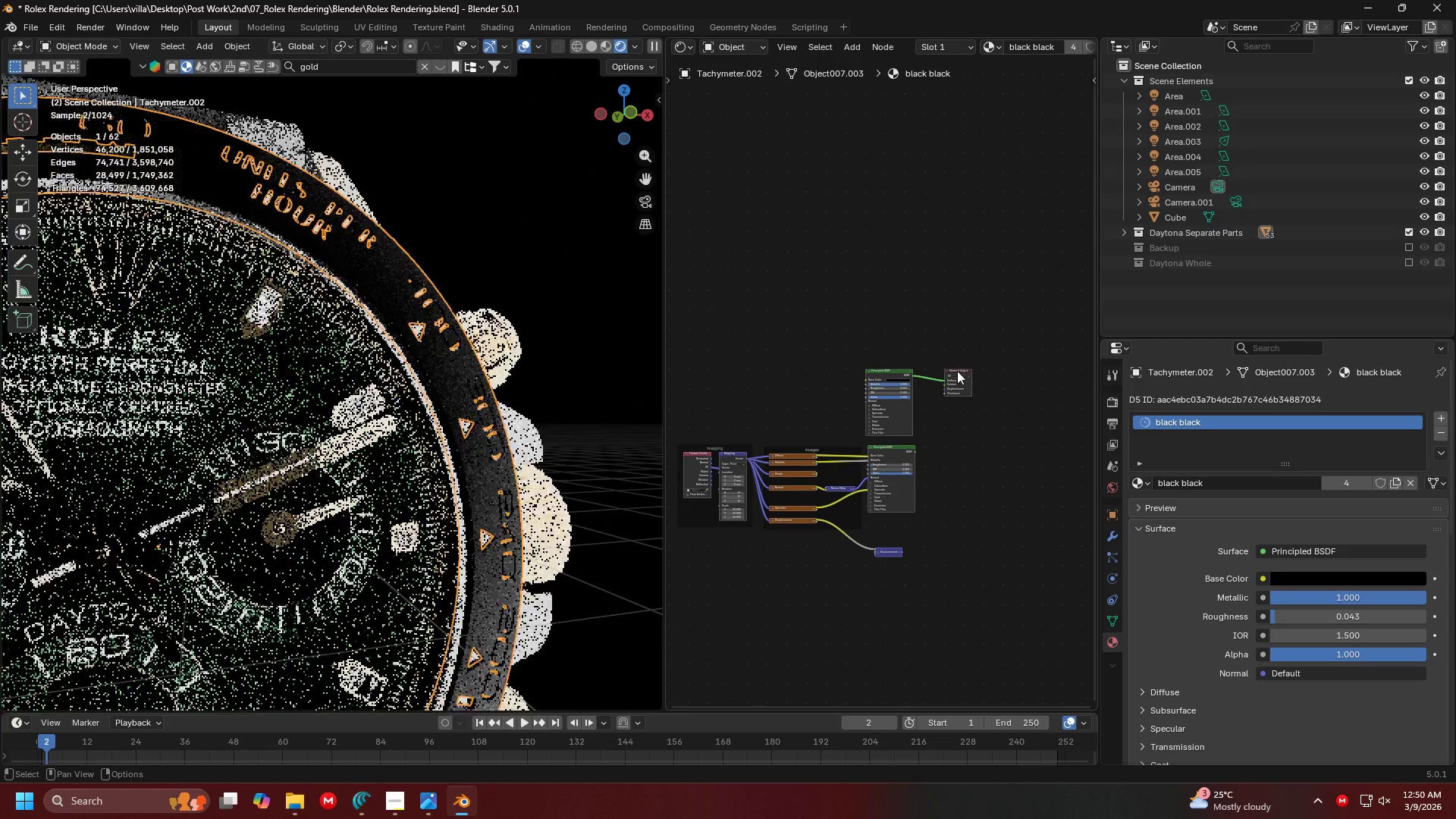 
left_click([955, 369])
 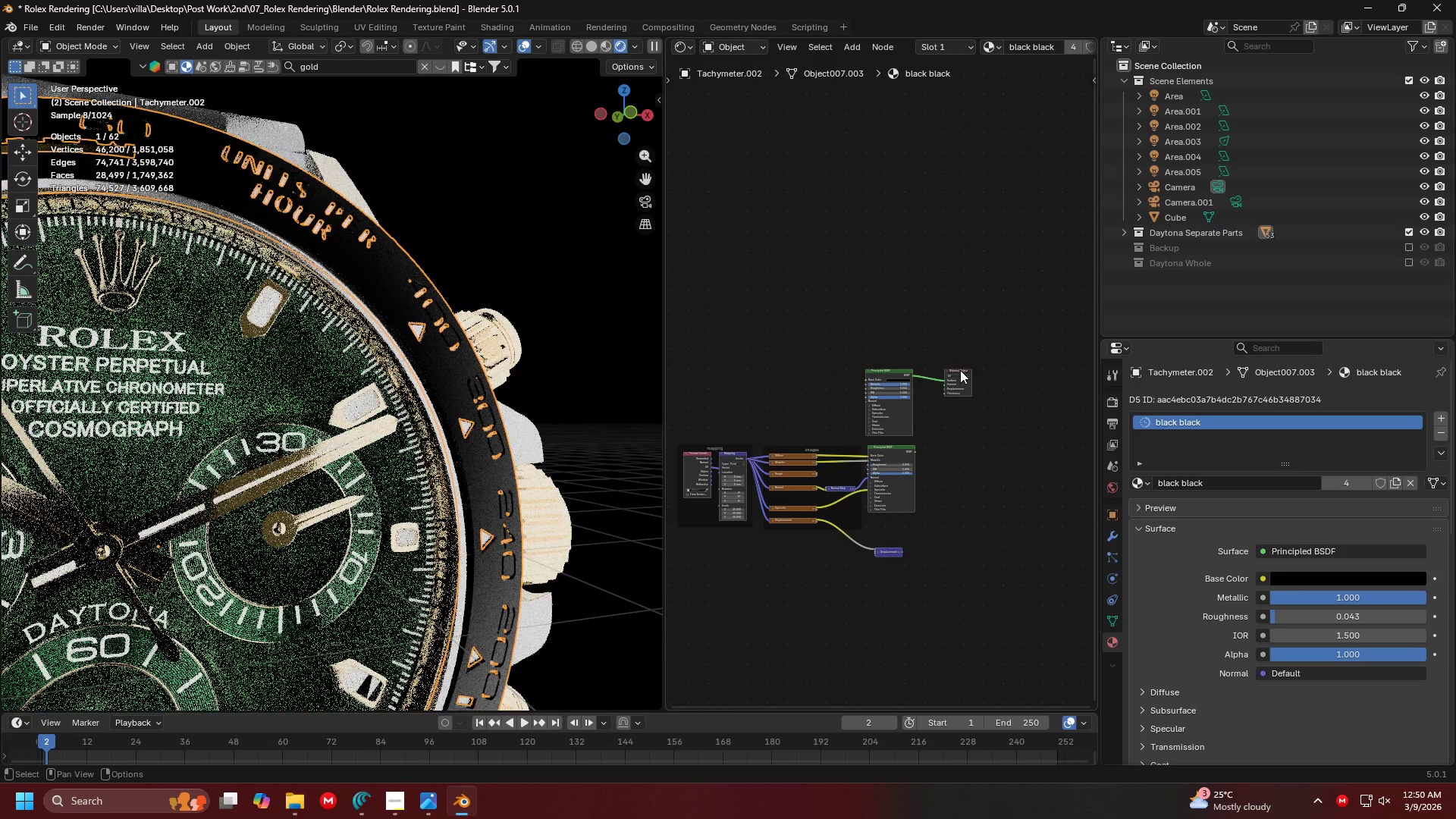 
left_click_drag(start_coordinate=[960, 370], to_coordinate=[1016, 502])
 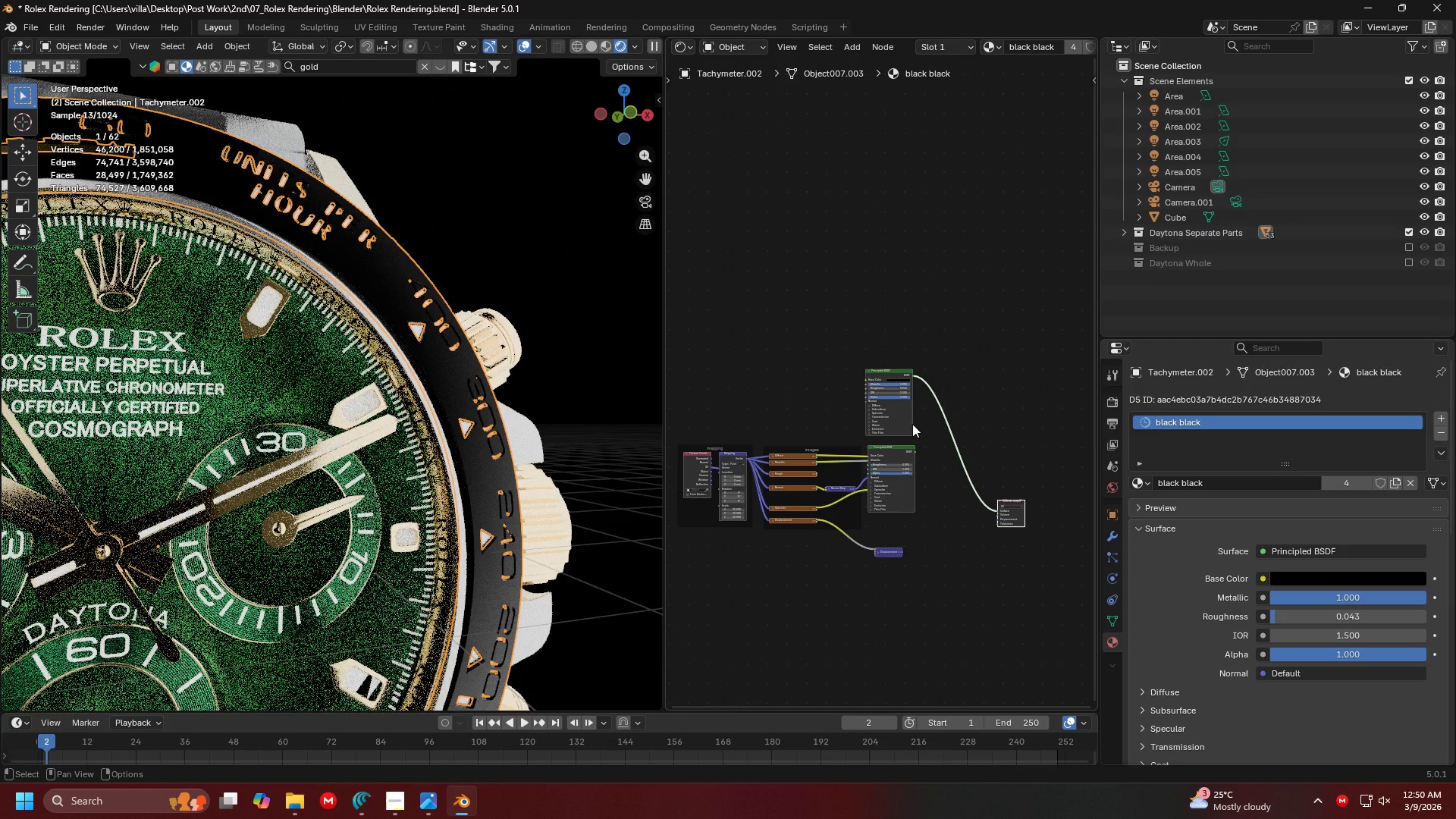 
left_click([912, 424])
 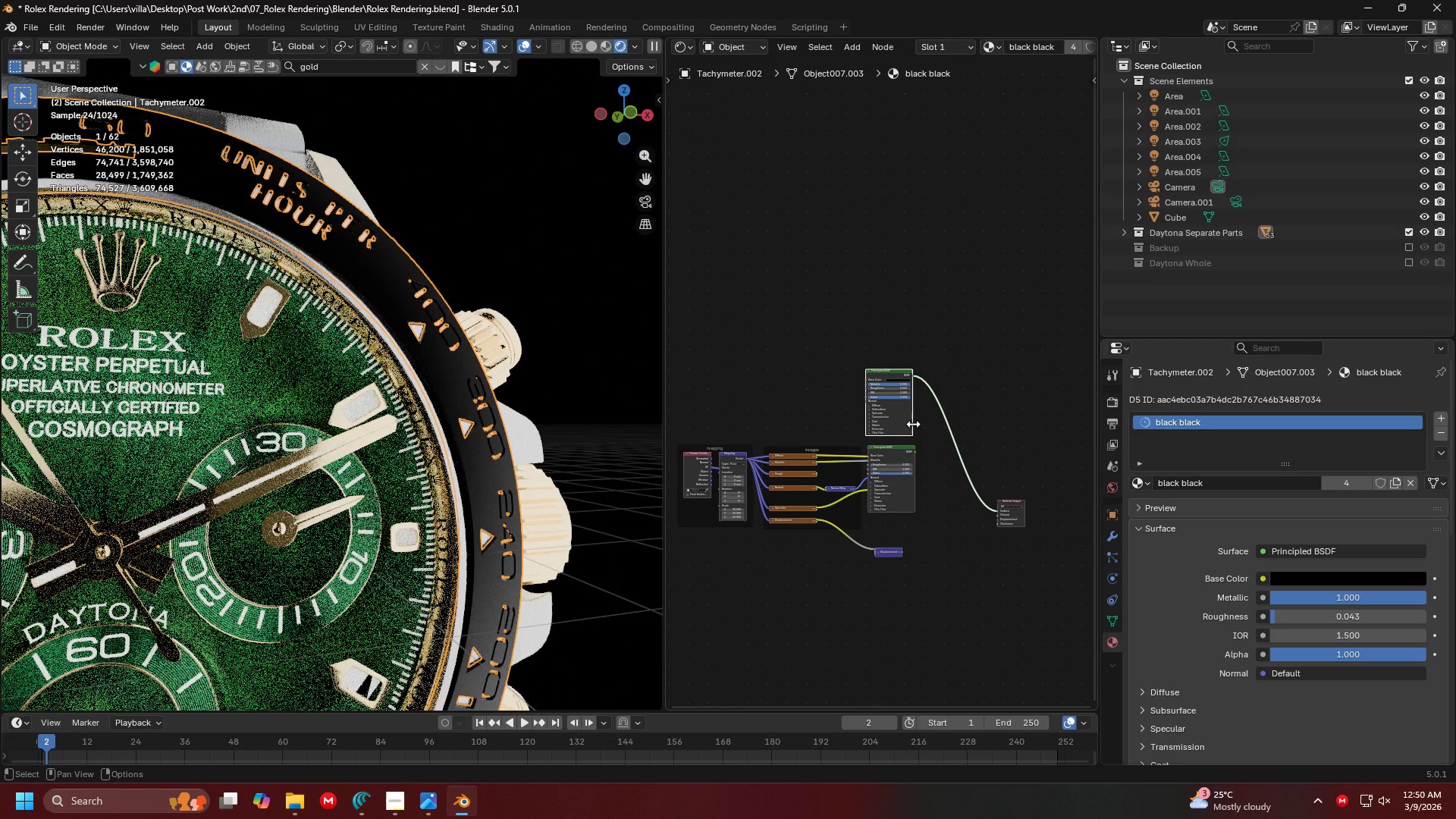 
key(Delete)
 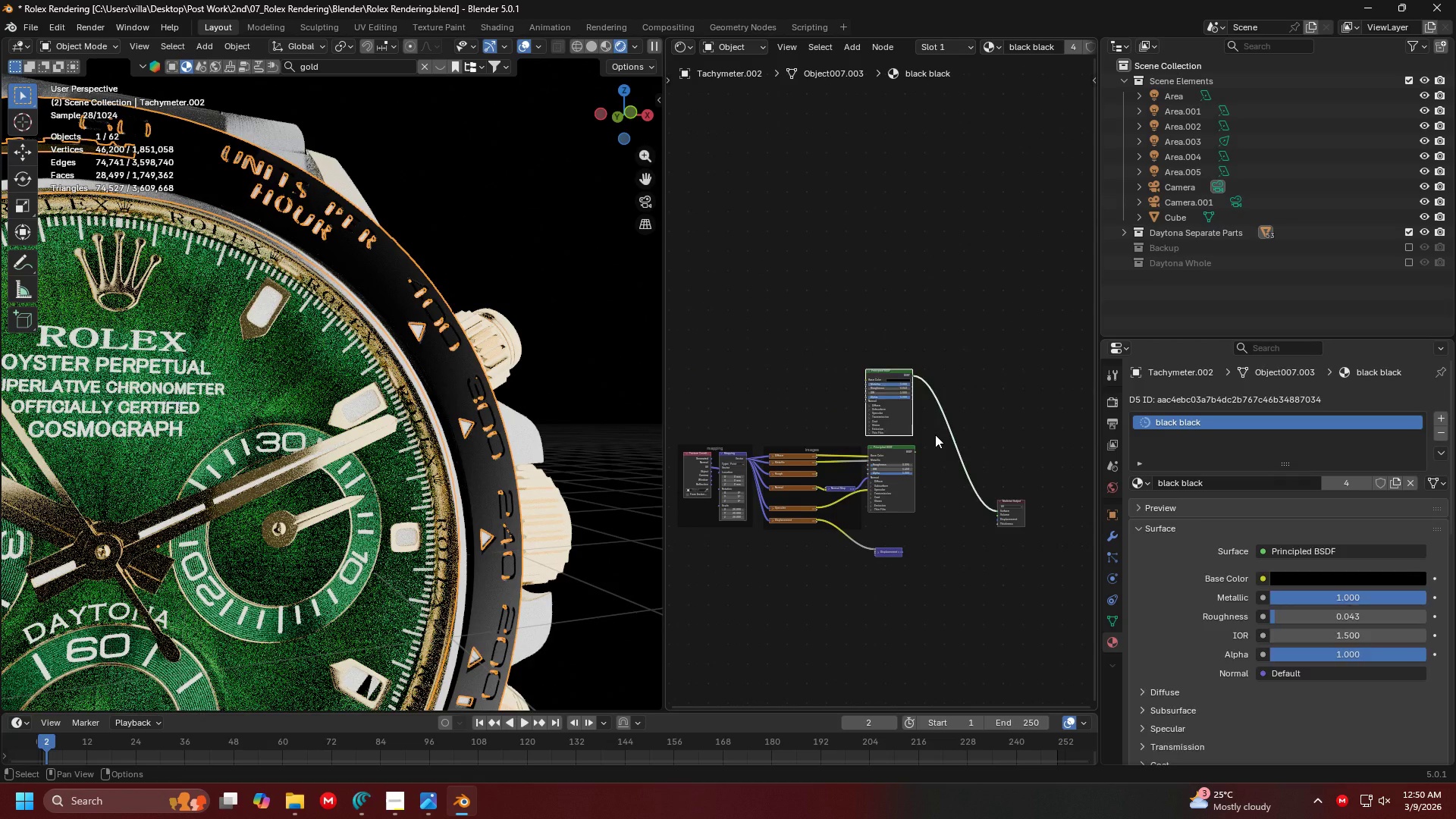 
key(Backspace)
 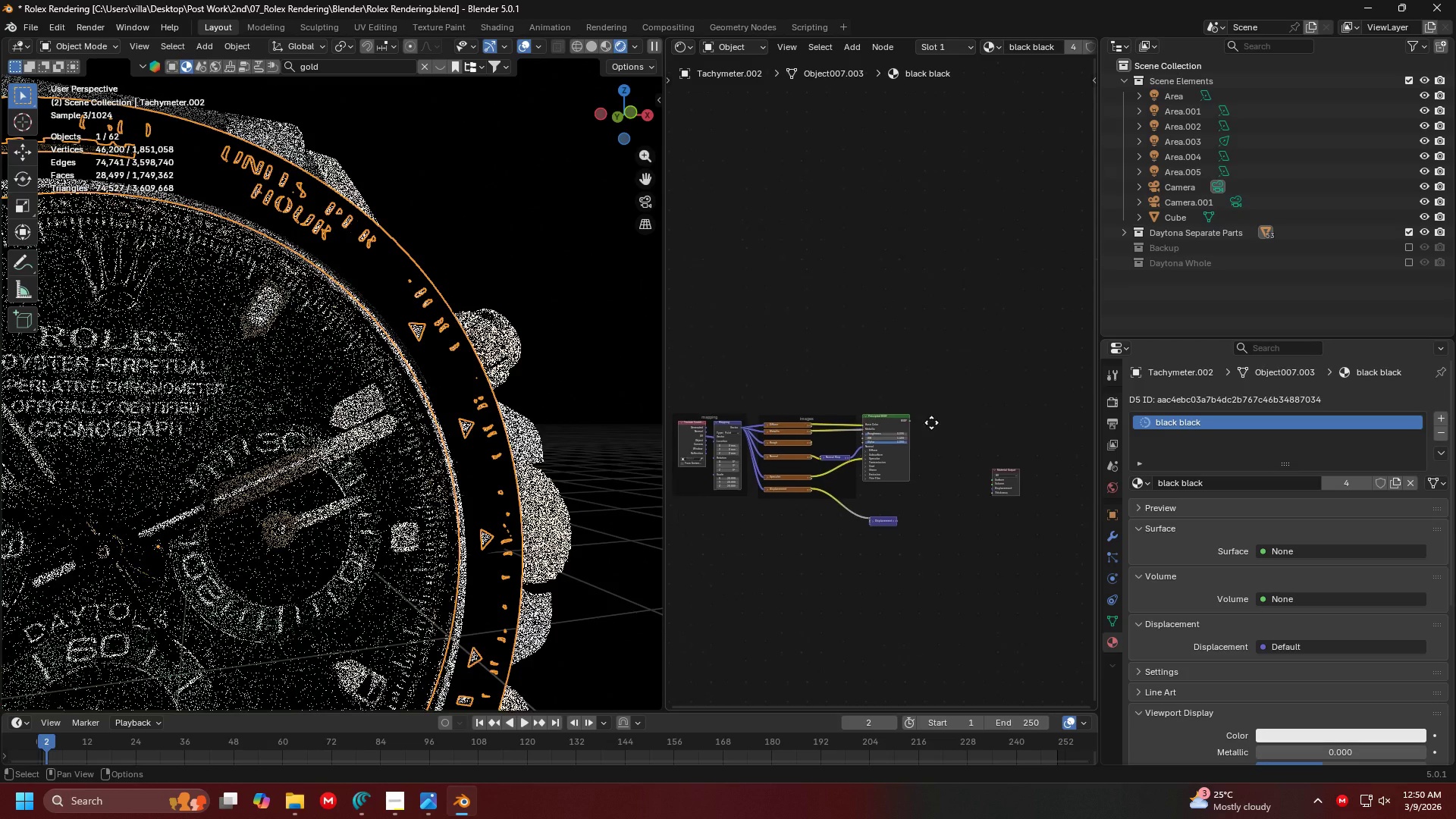 
scroll: coordinate [877, 333], scroll_direction: up, amount: 8.0
 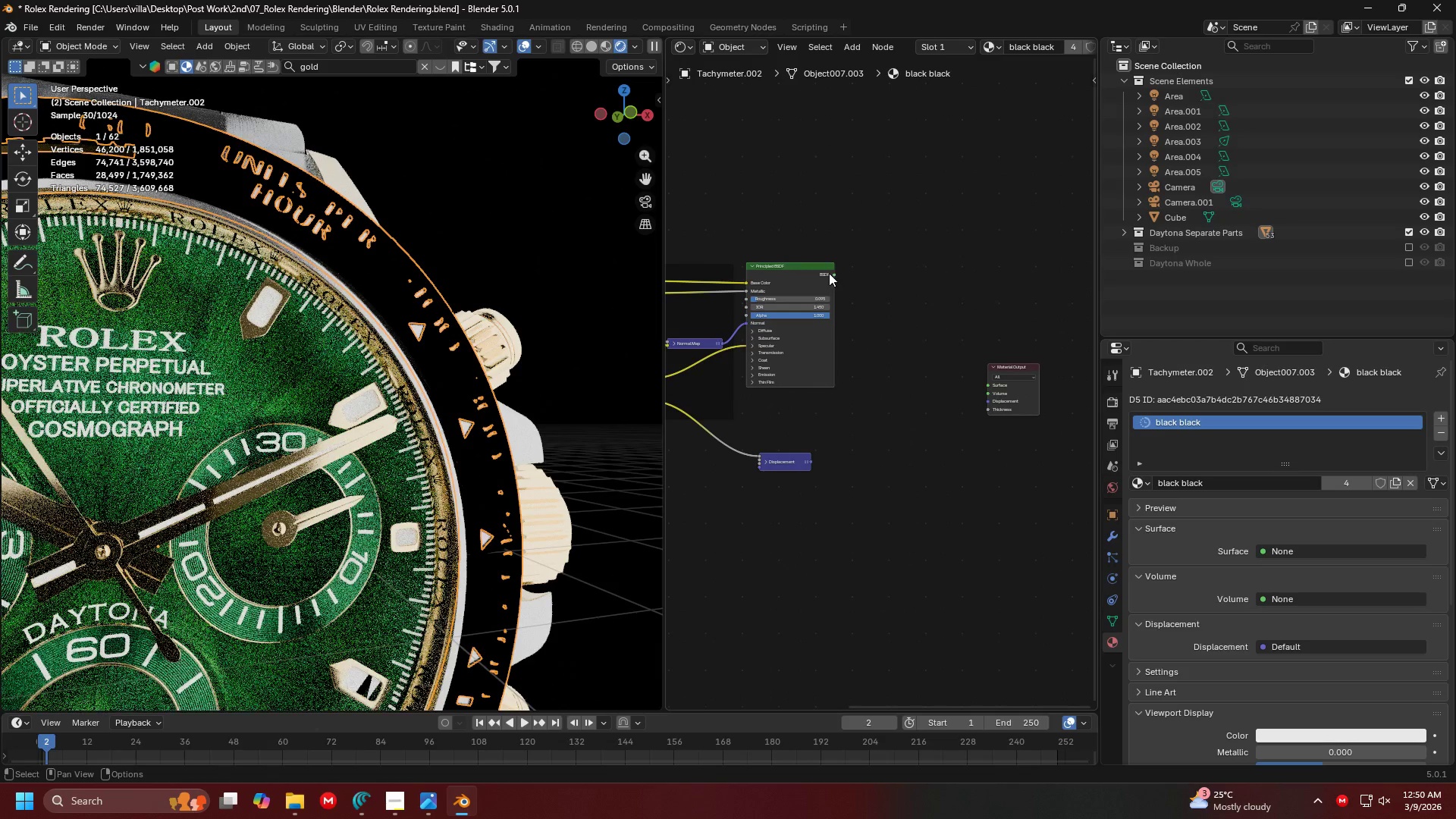 
left_click_drag(start_coordinate=[839, 275], to_coordinate=[981, 376])
 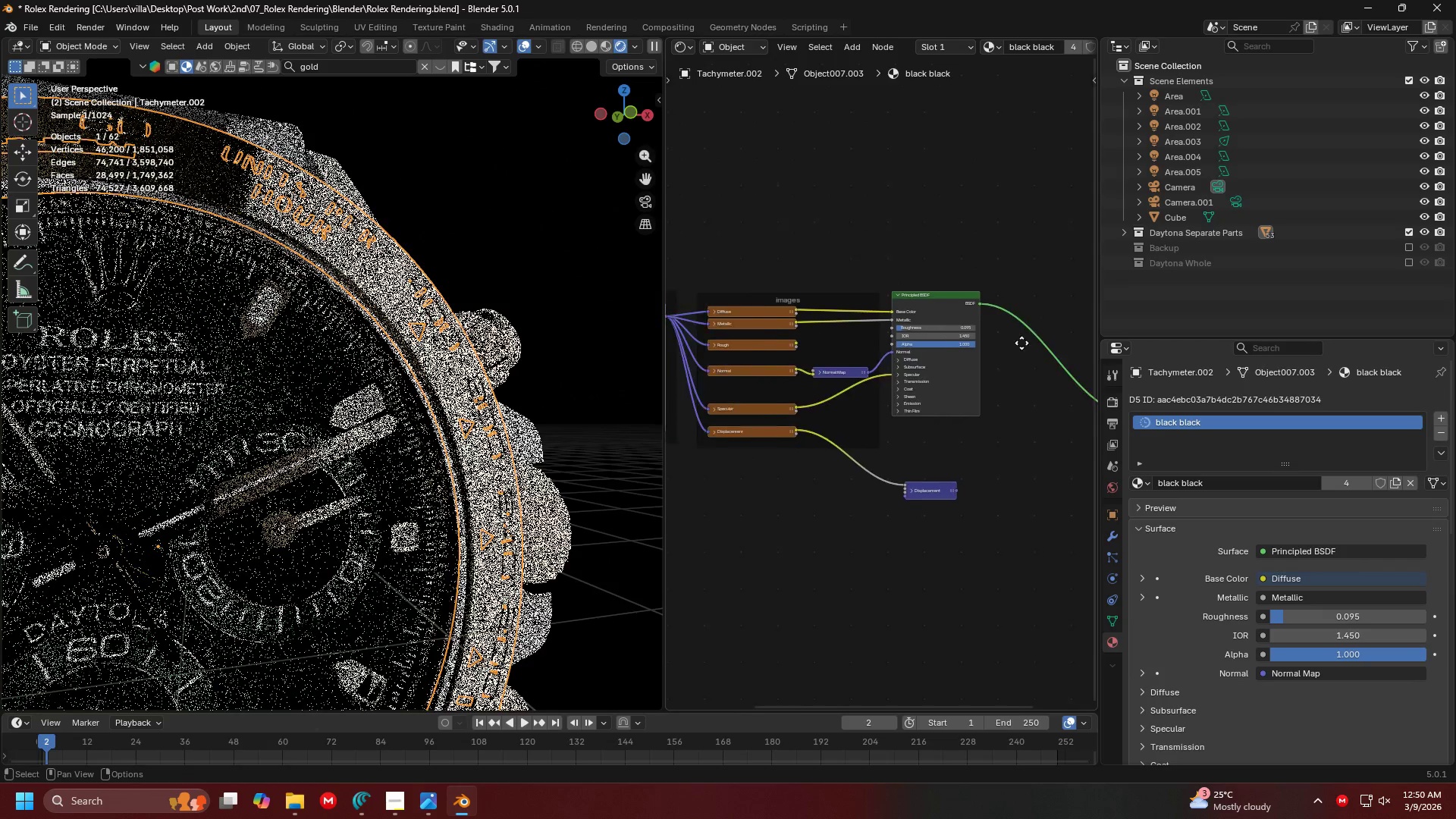 
scroll: coordinate [877, 249], scroll_direction: up, amount: 12.0
 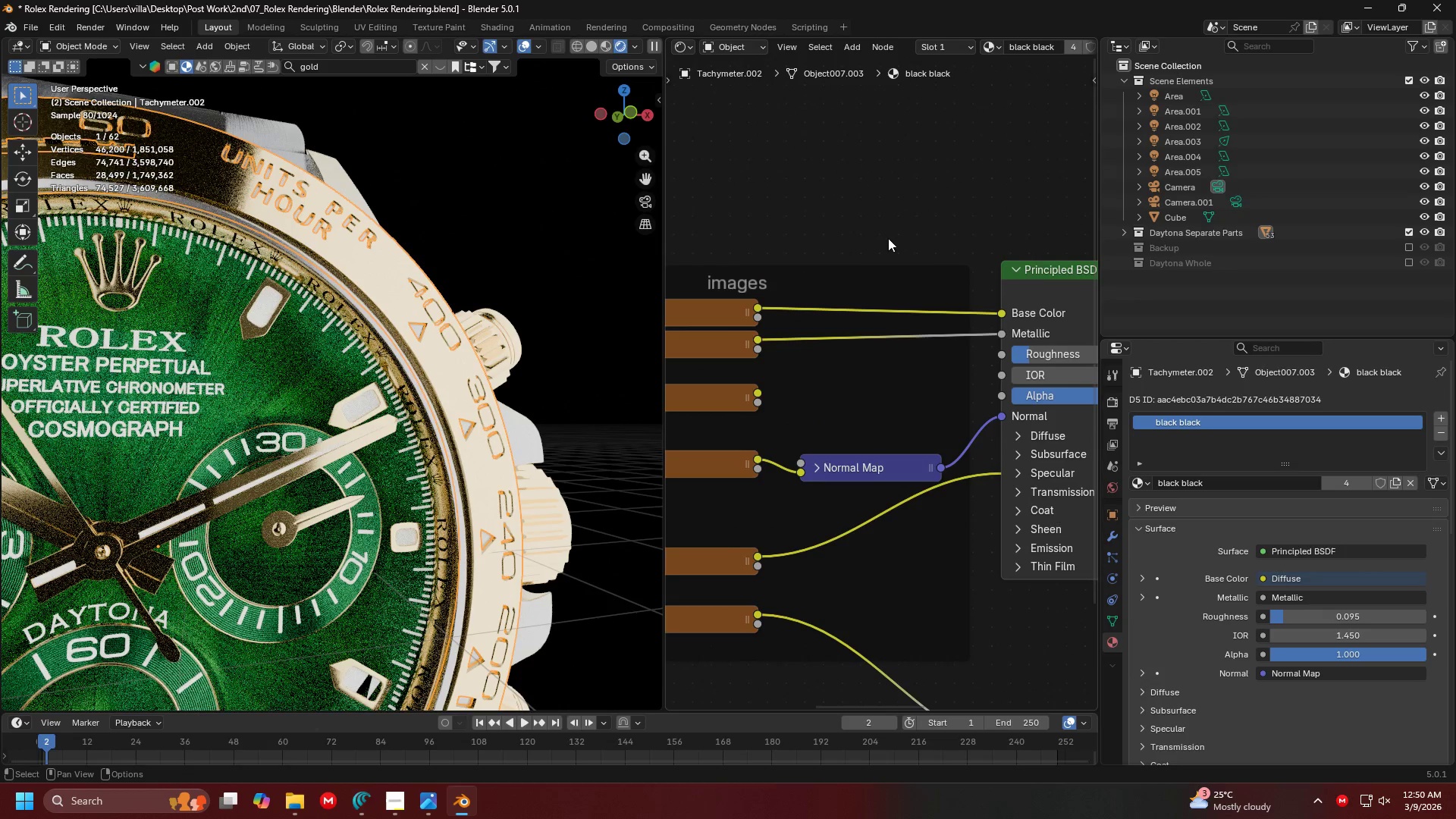 
key(Shift+ShiftLeft)
 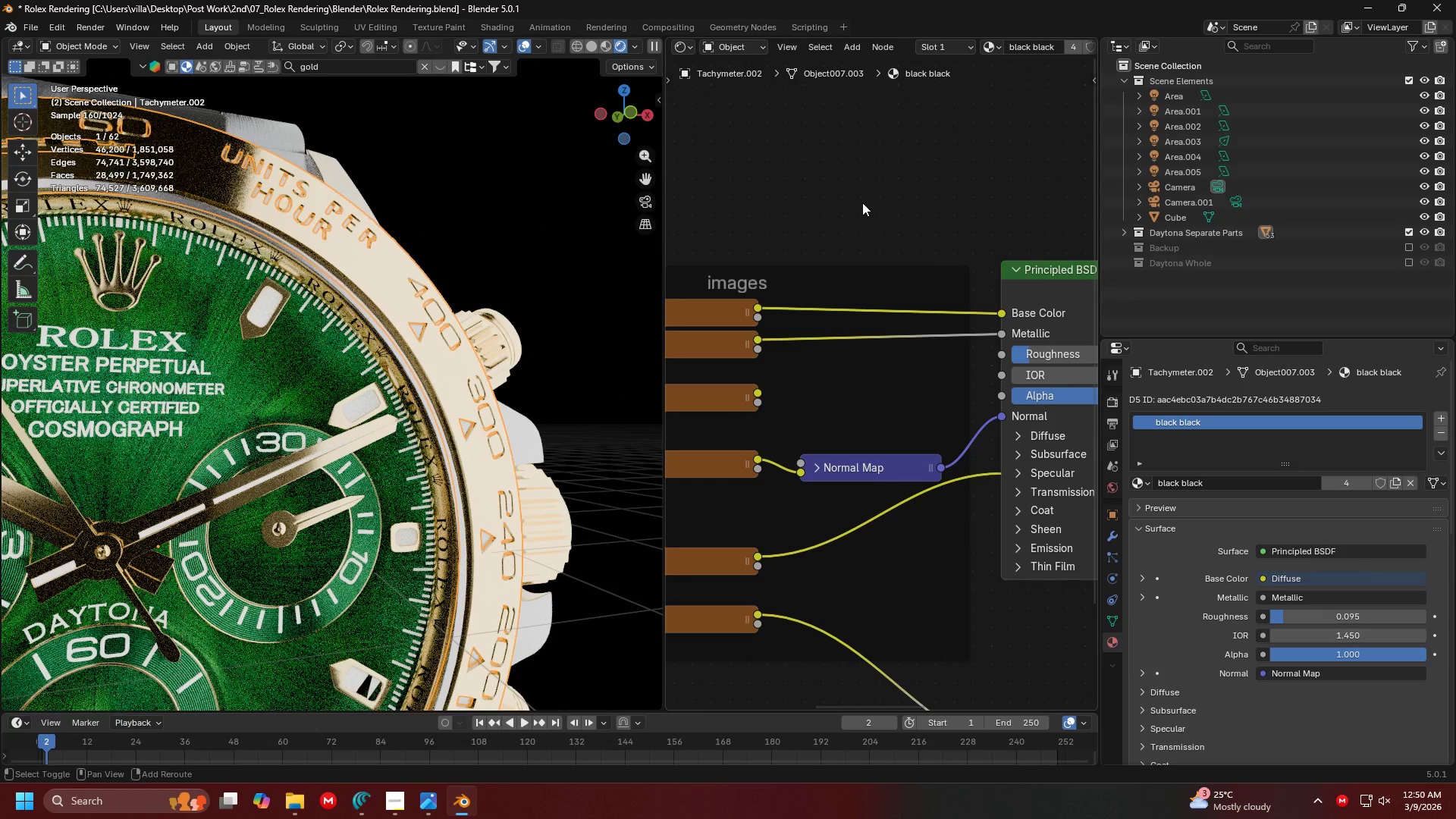 
key(Shift+A)
 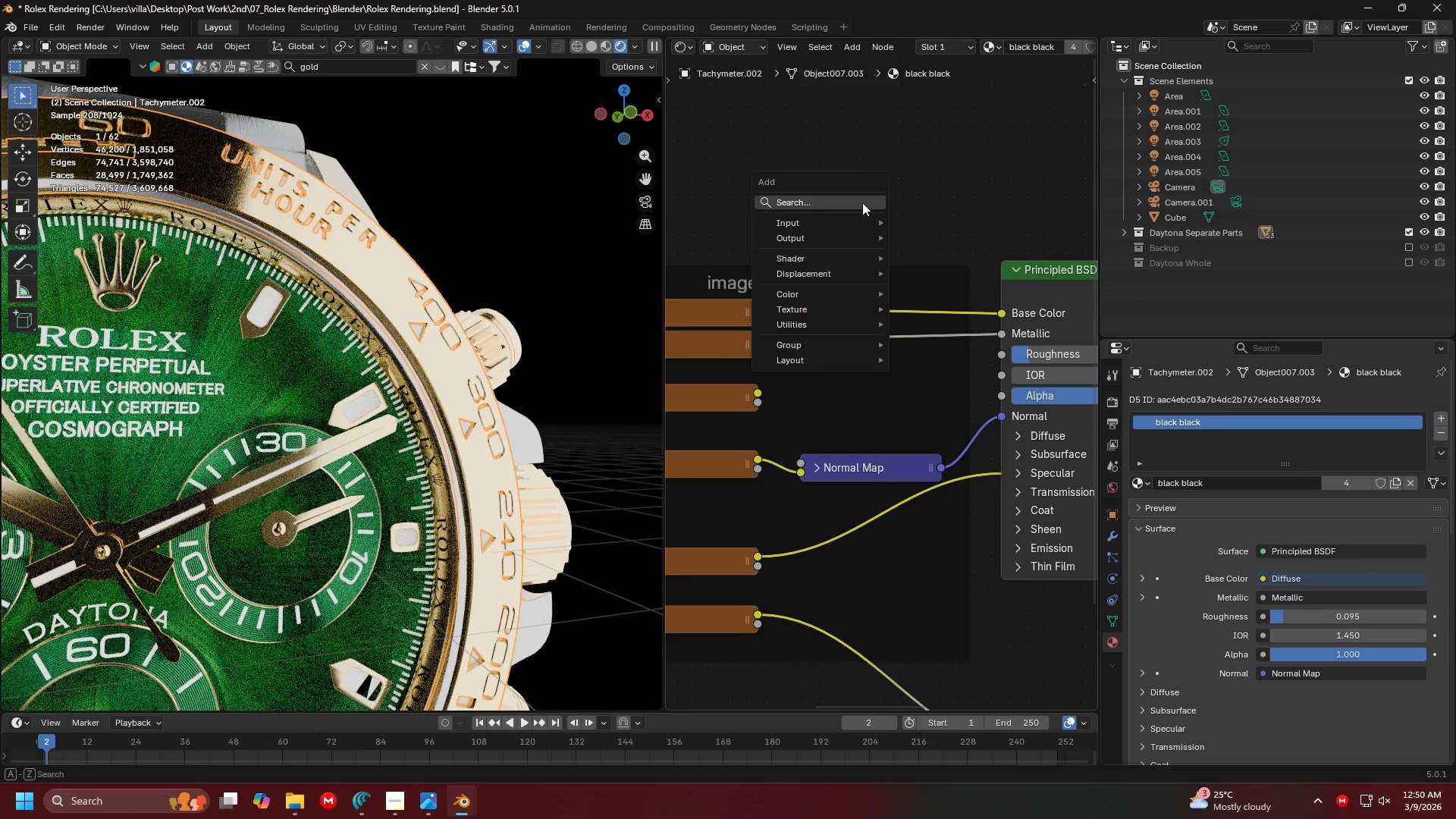 
left_click([862, 202])
 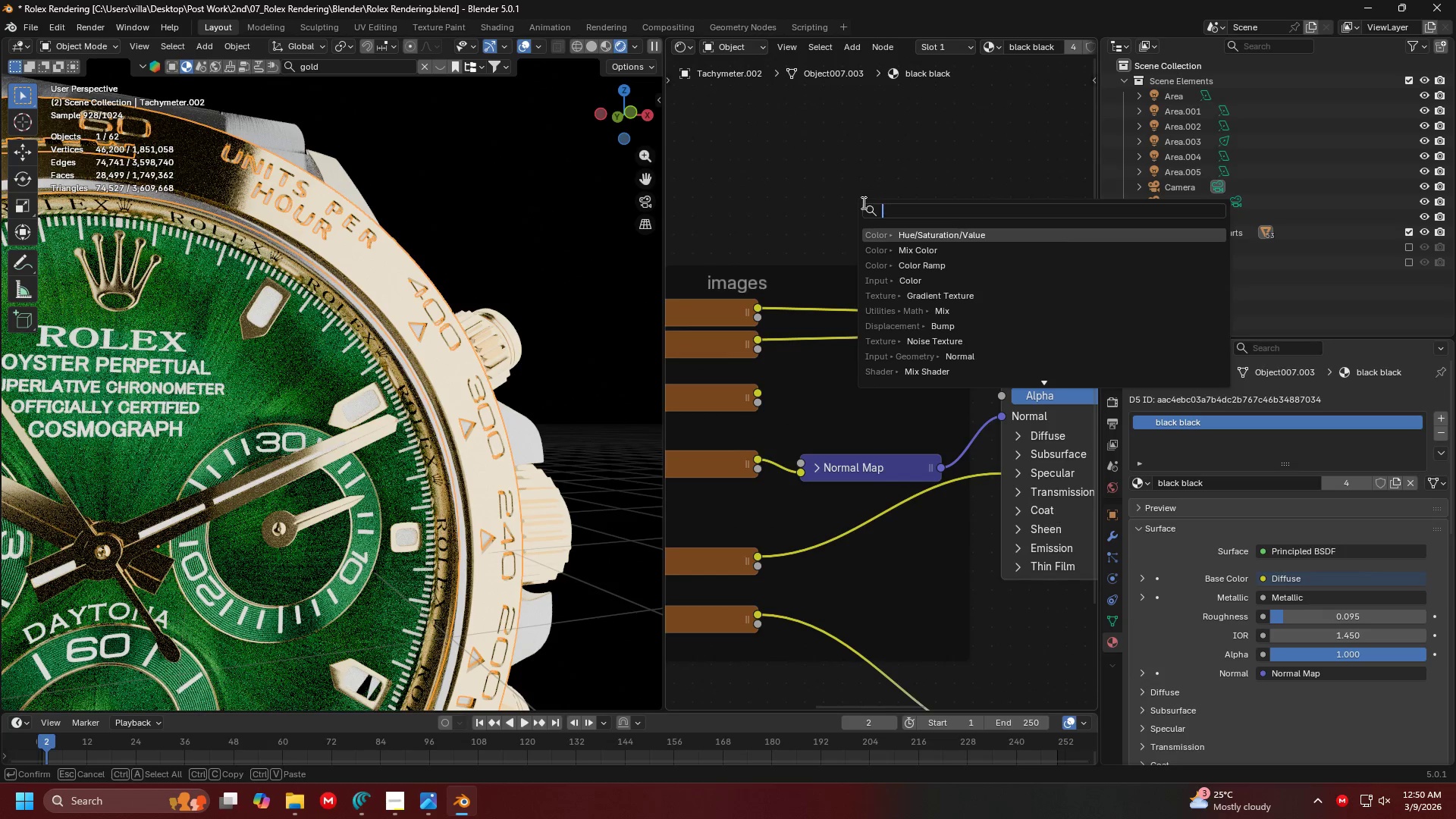 
type(hsv)
 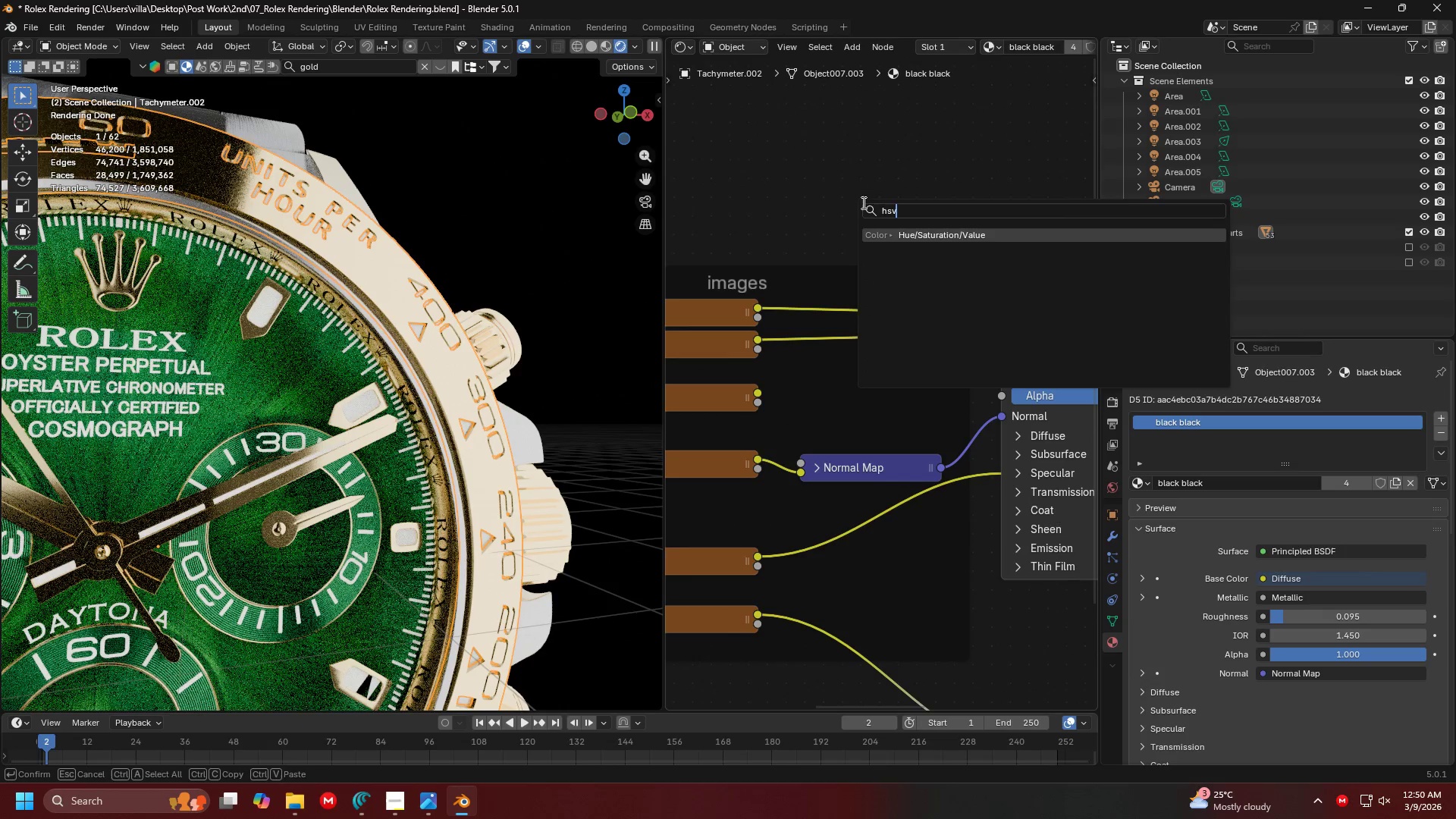 
key(Enter)
 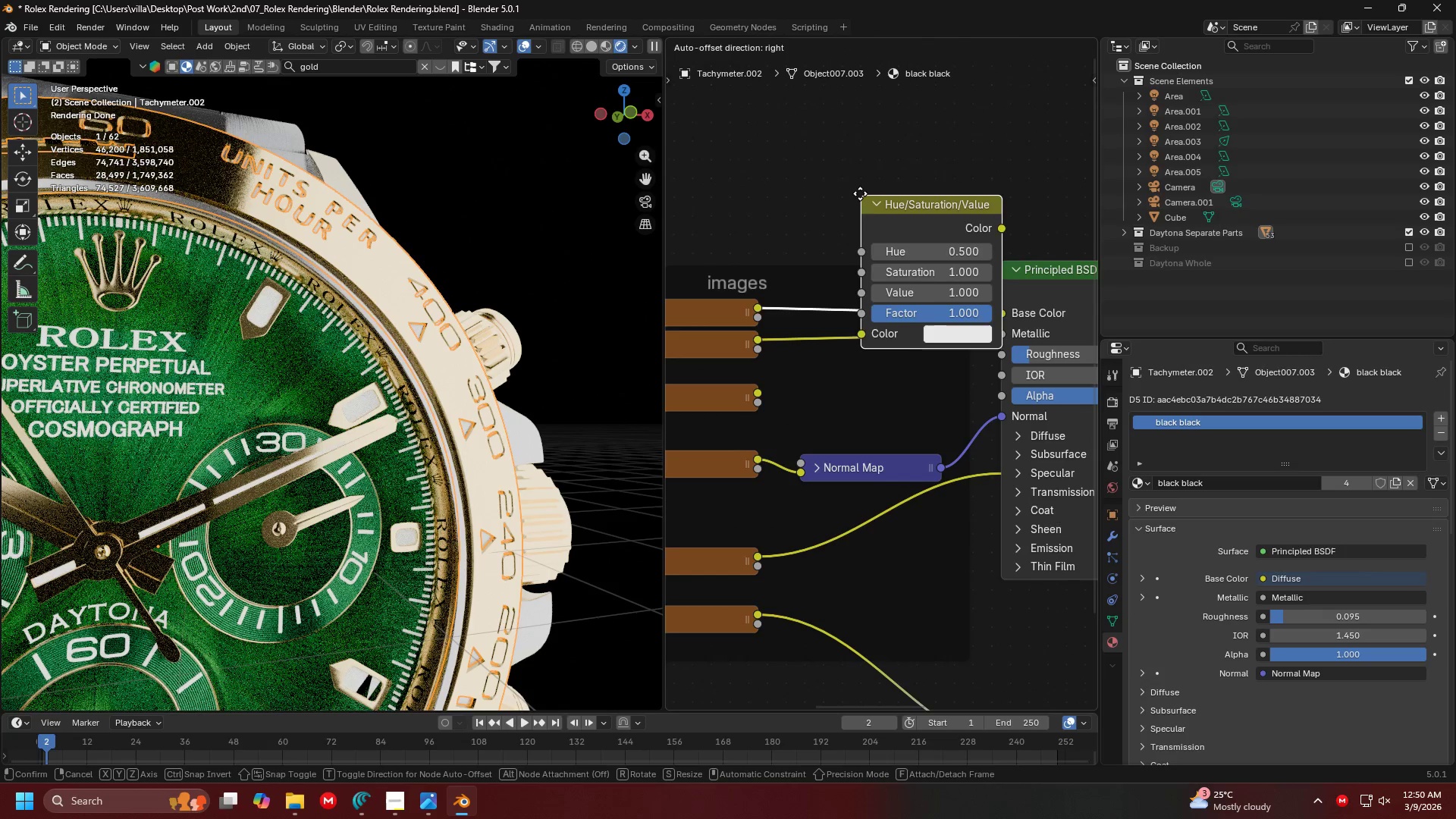 
left_click([836, 153])
 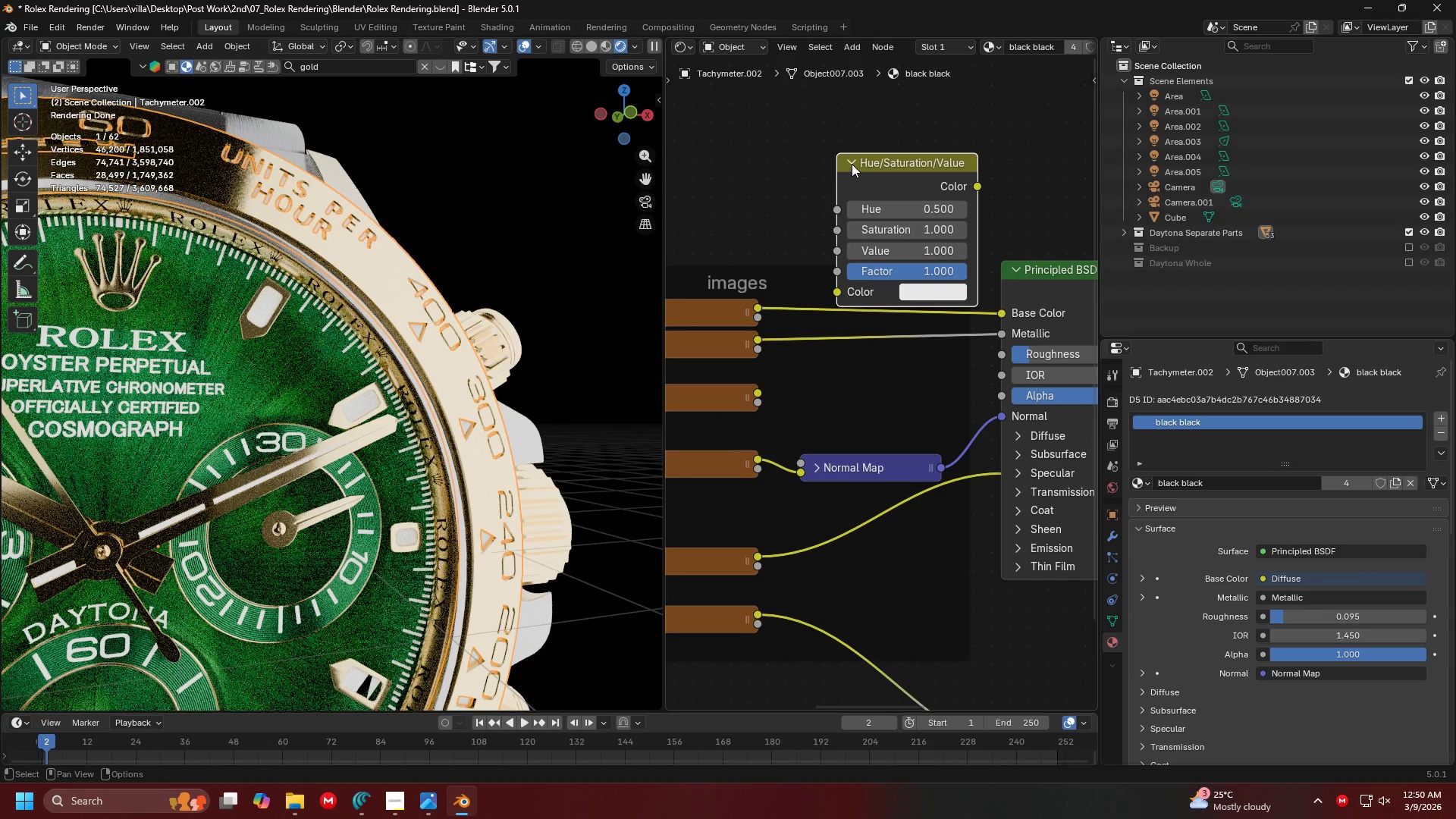 
left_click_drag(start_coordinate=[855, 162], to_coordinate=[850, 175])
 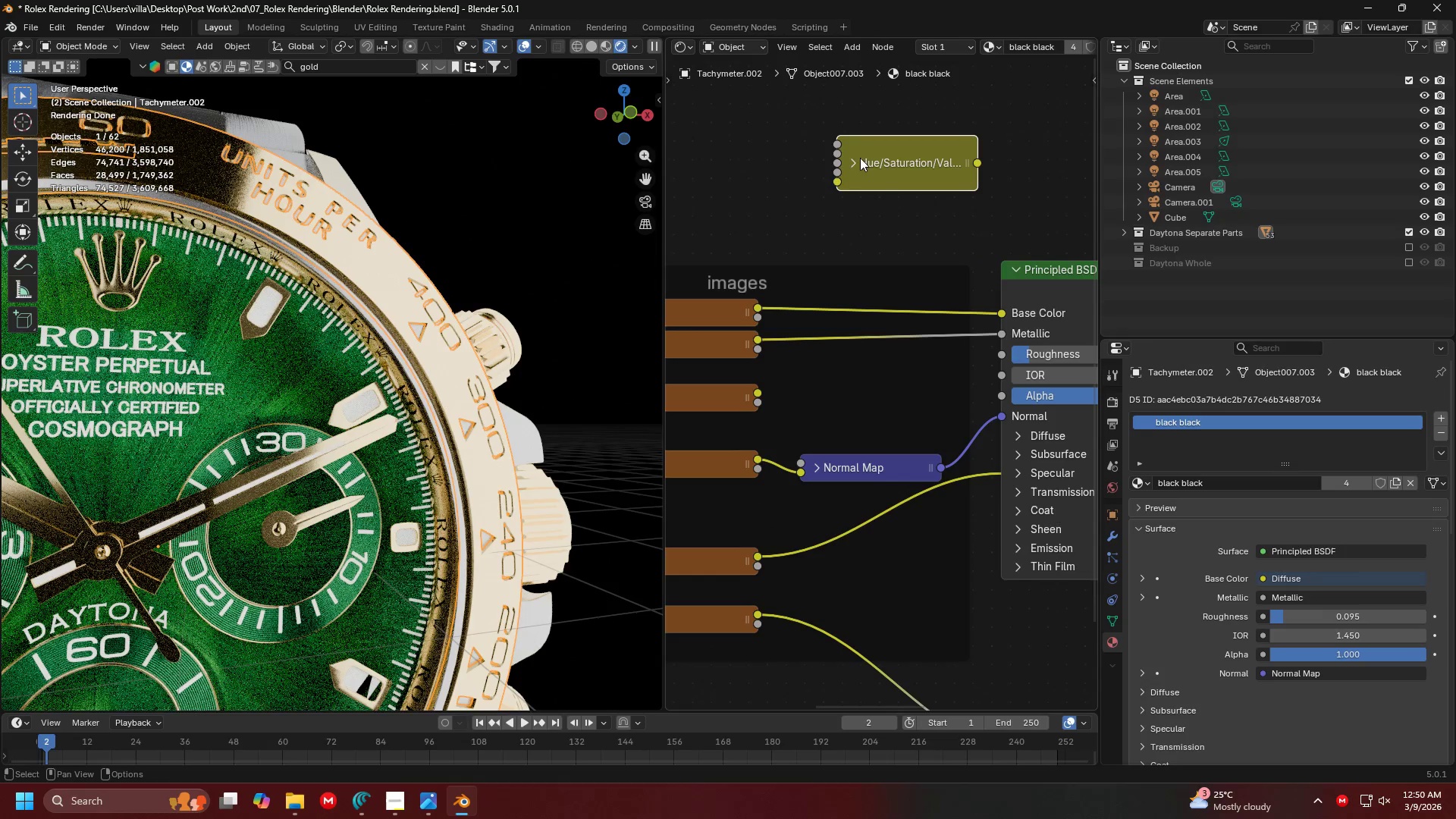 
double_click([856, 161])
 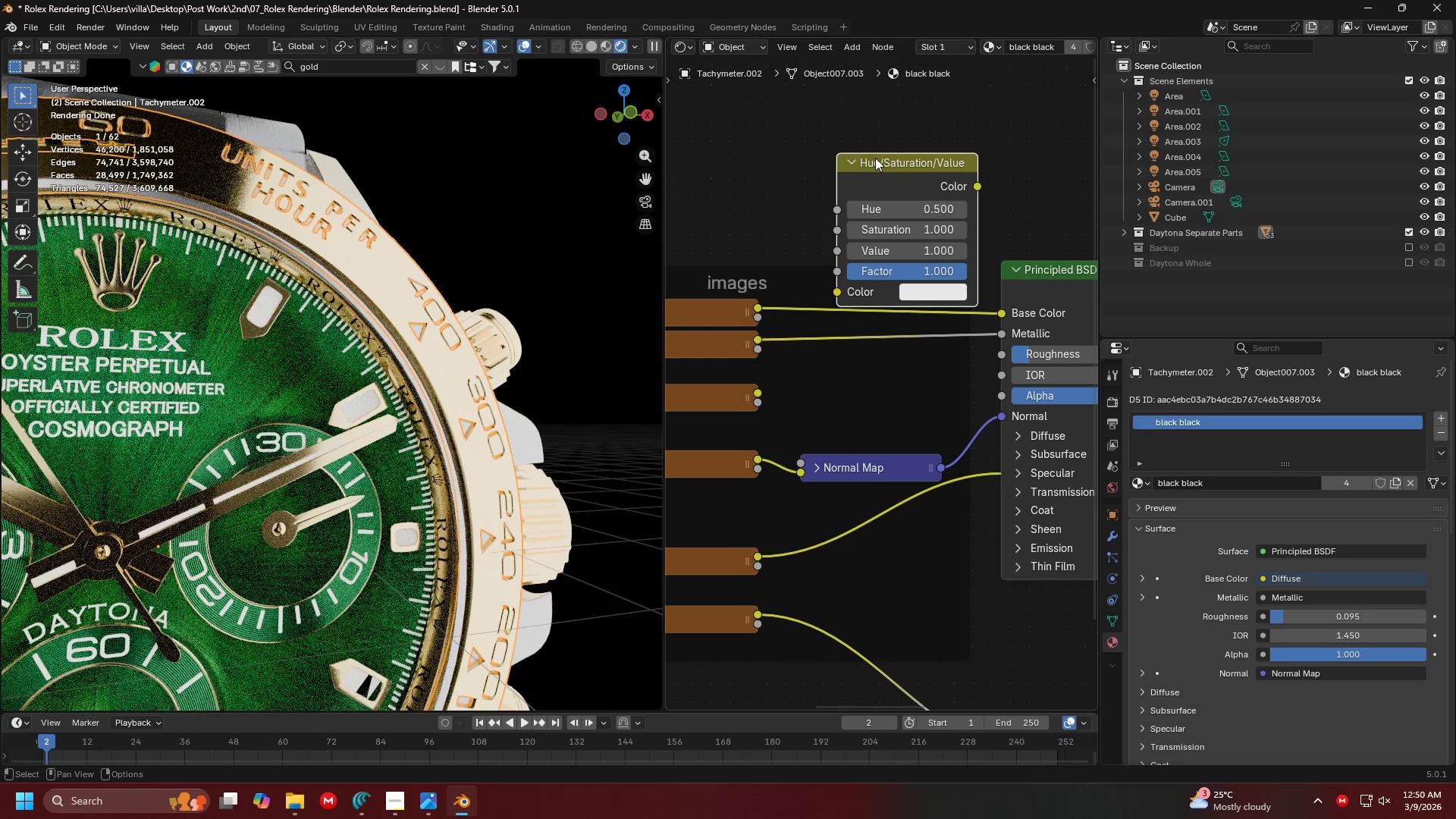 
left_click_drag(start_coordinate=[876, 161], to_coordinate=[866, 174])
 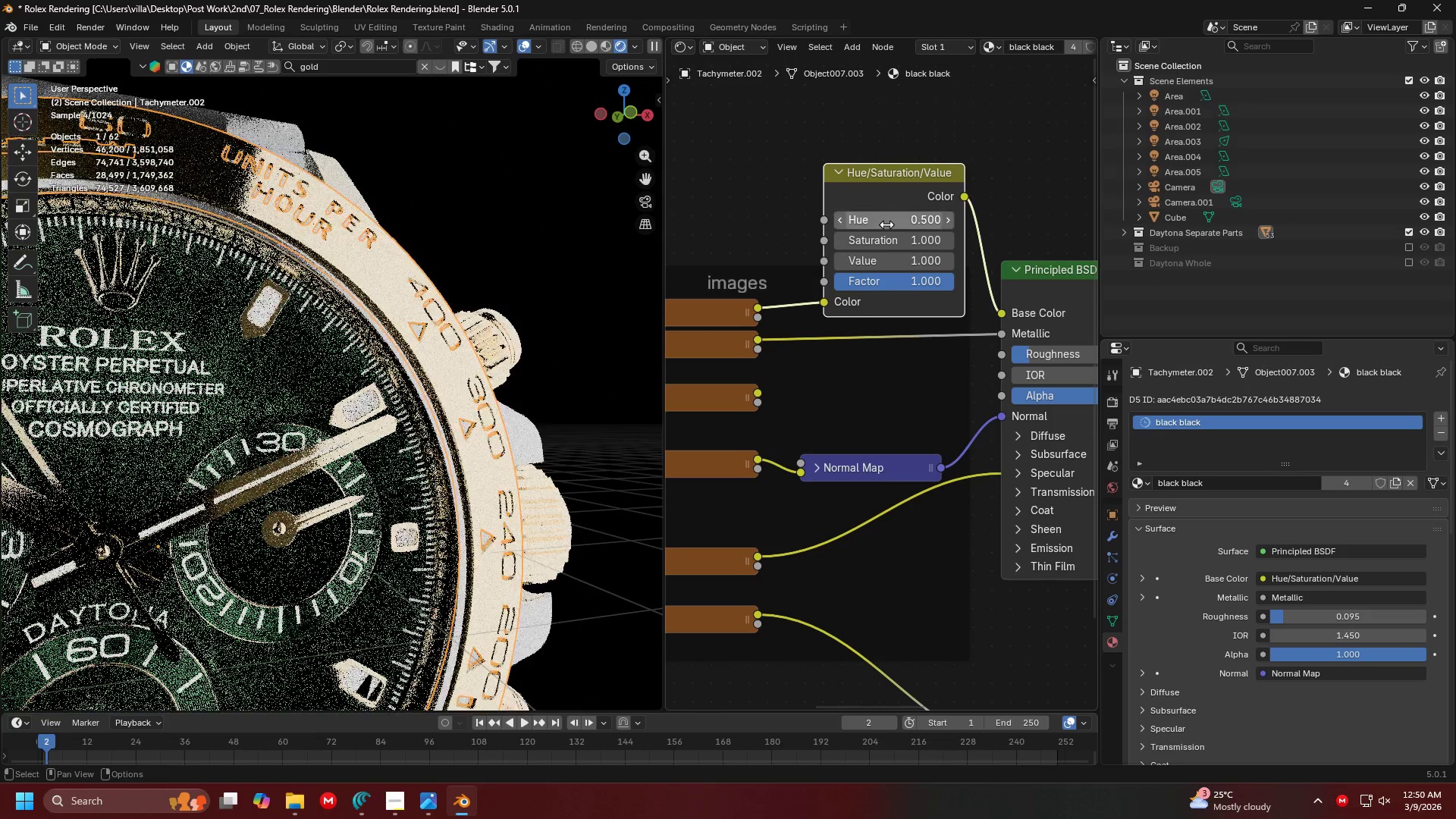 
scroll: coordinate [882, 291], scroll_direction: up, amount: 4.0
 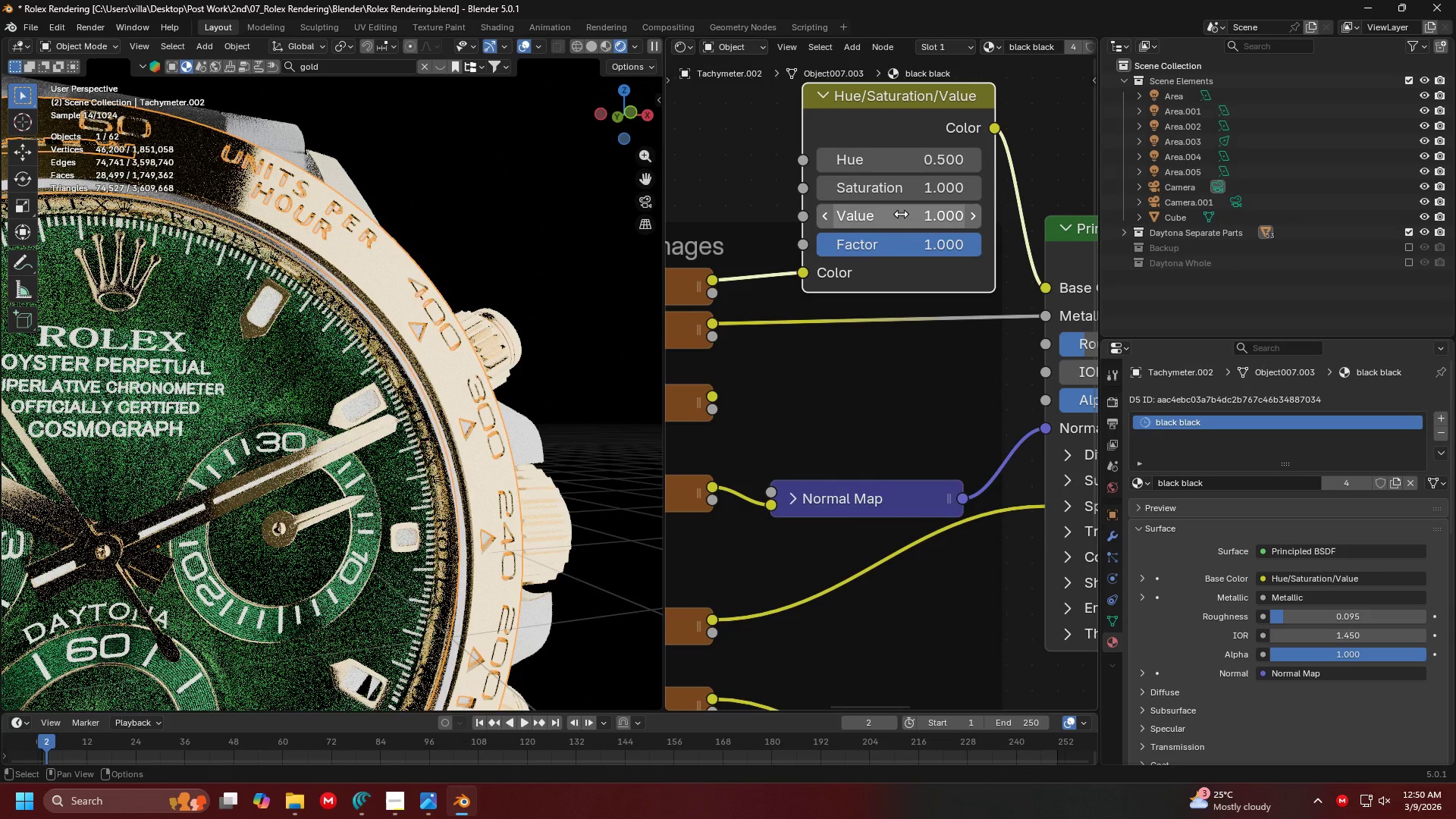 
left_click_drag(start_coordinate=[901, 214], to_coordinate=[626, 215])
 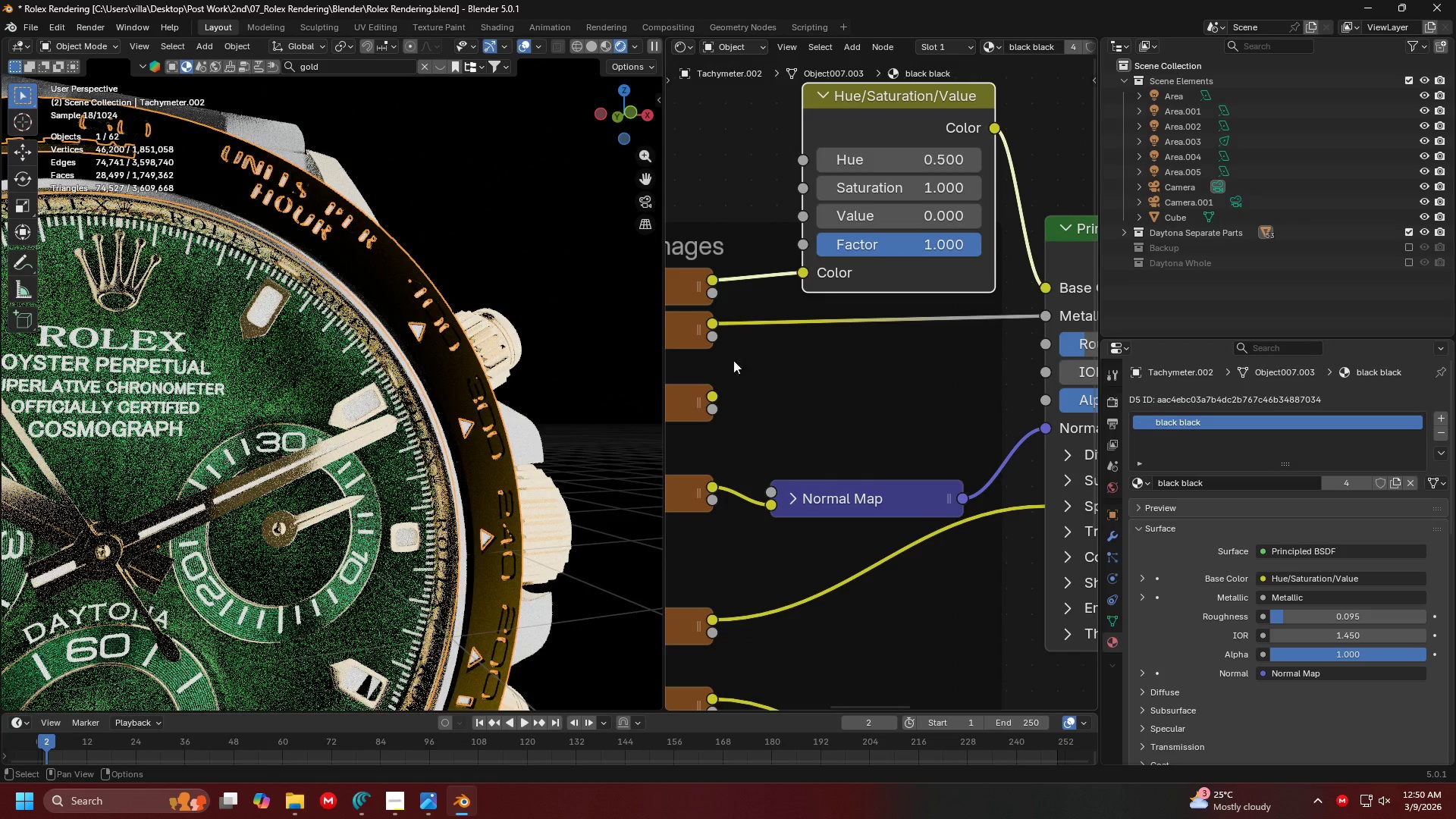 
scroll: coordinate [551, 378], scroll_direction: down, amount: 3.0
 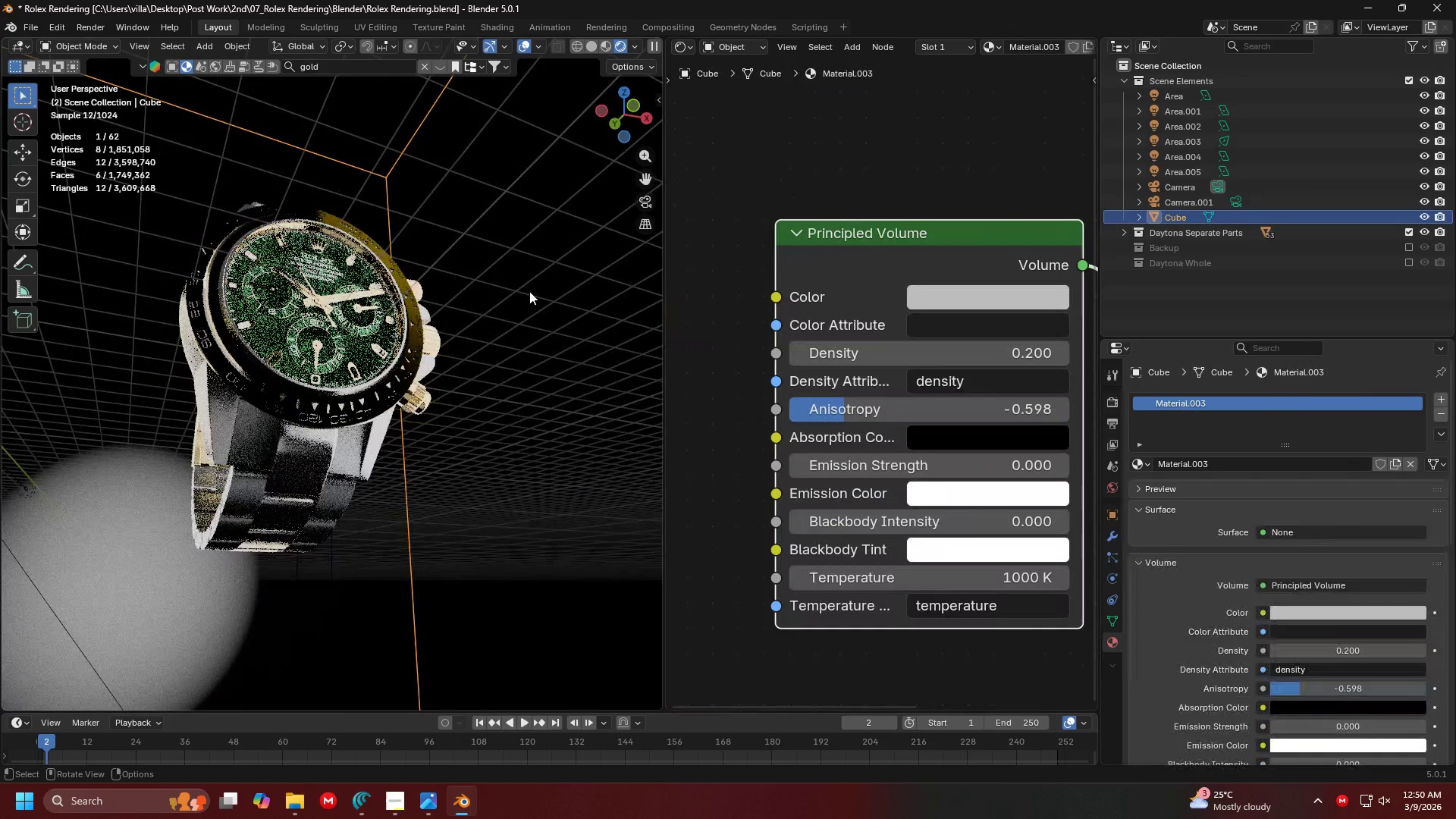 
scroll: coordinate [527, 318], scroll_direction: up, amount: 3.0
 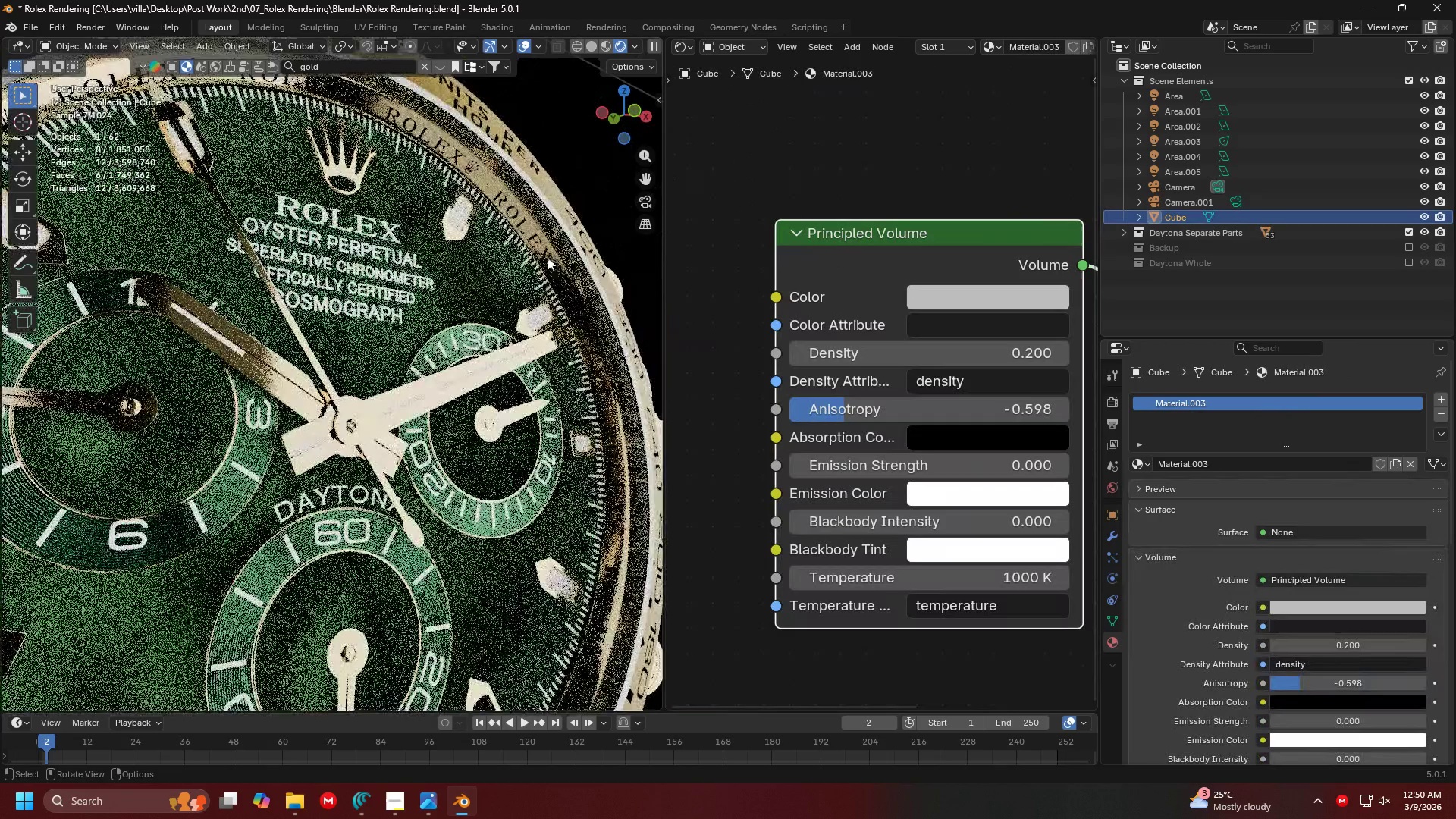 
left_click([560, 228])
 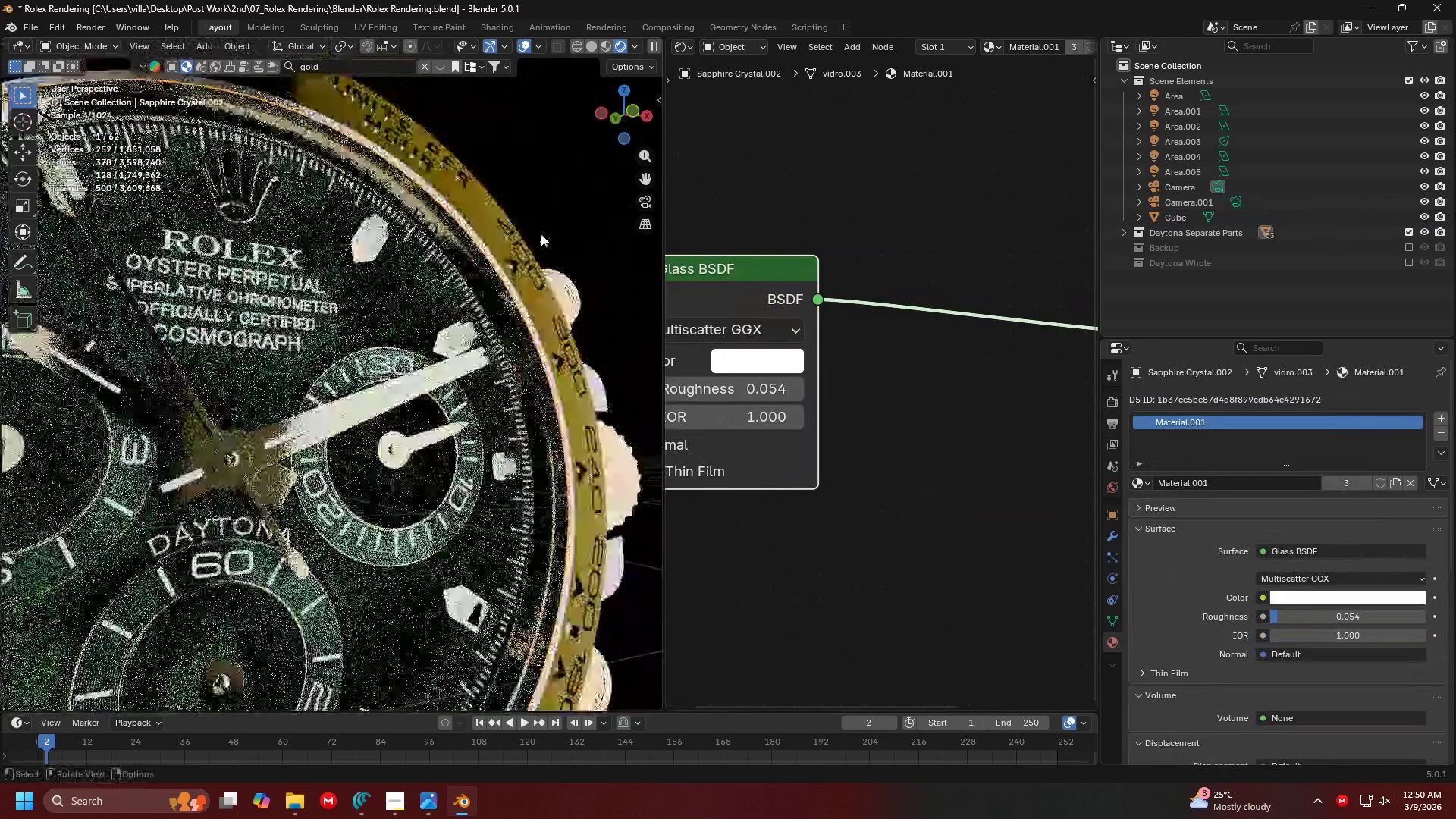 
left_click([538, 222])
 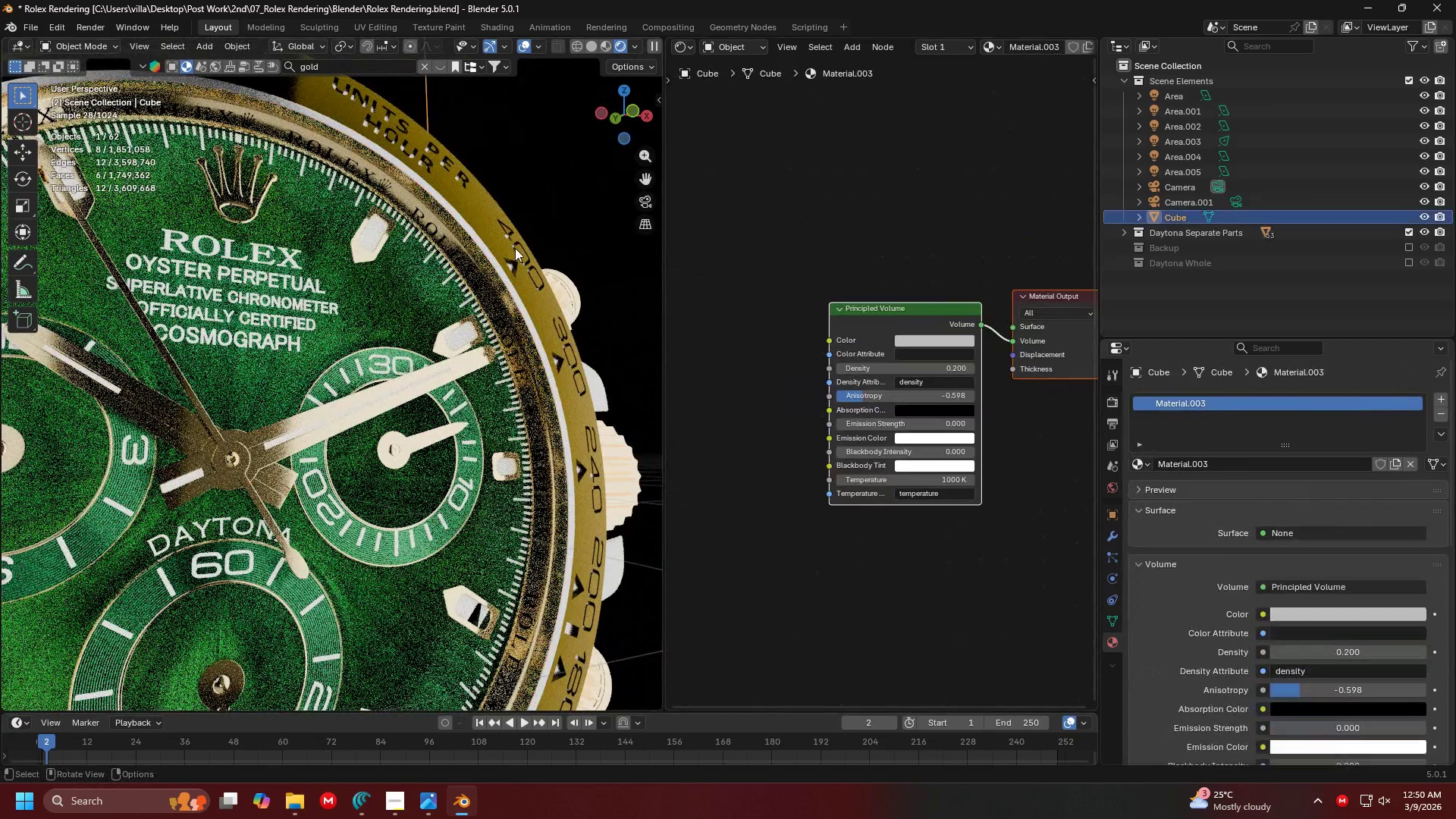 
scroll: coordinate [840, 265], scroll_direction: down, amount: 9.0
 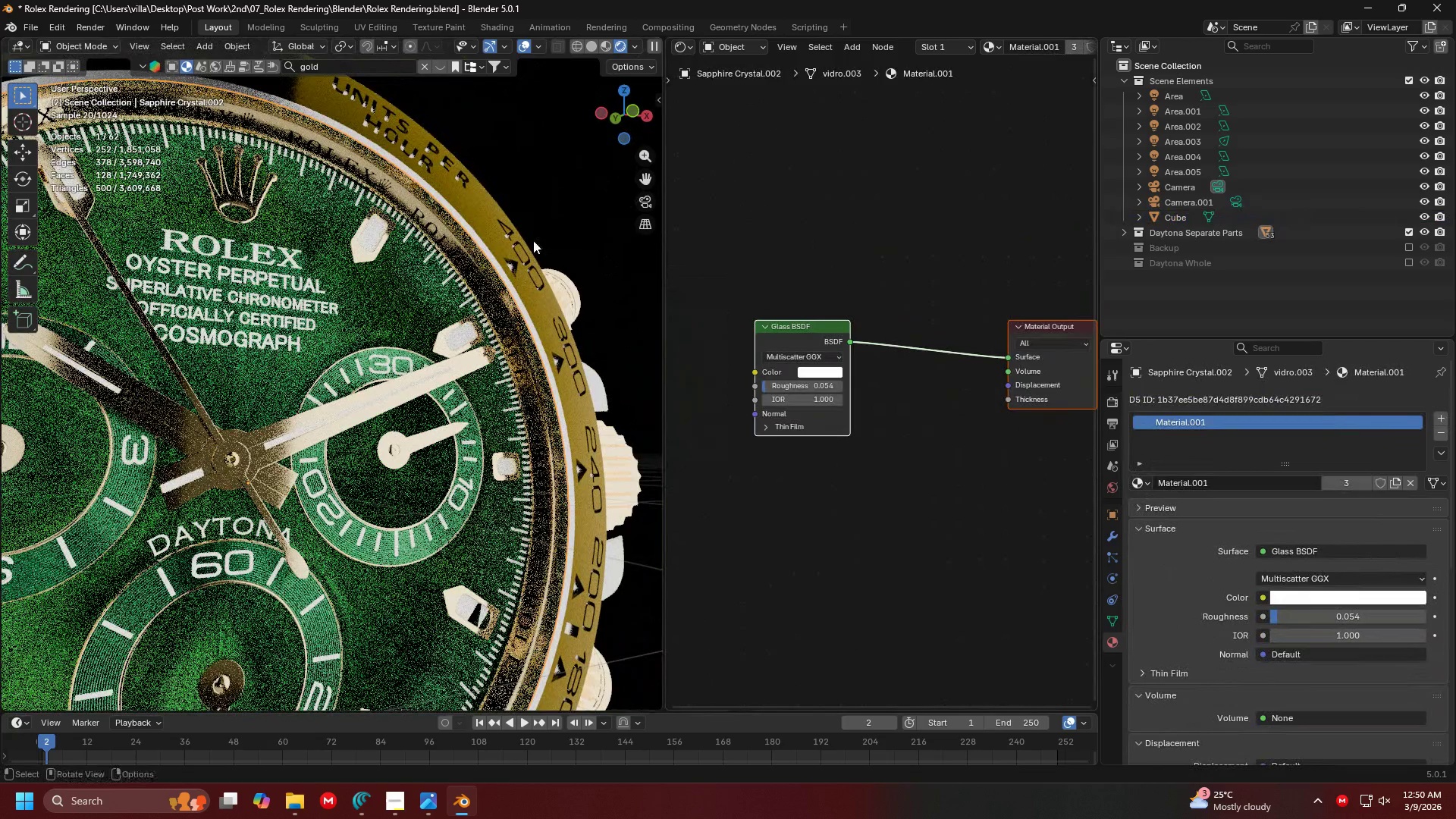 
double_click([515, 248])
 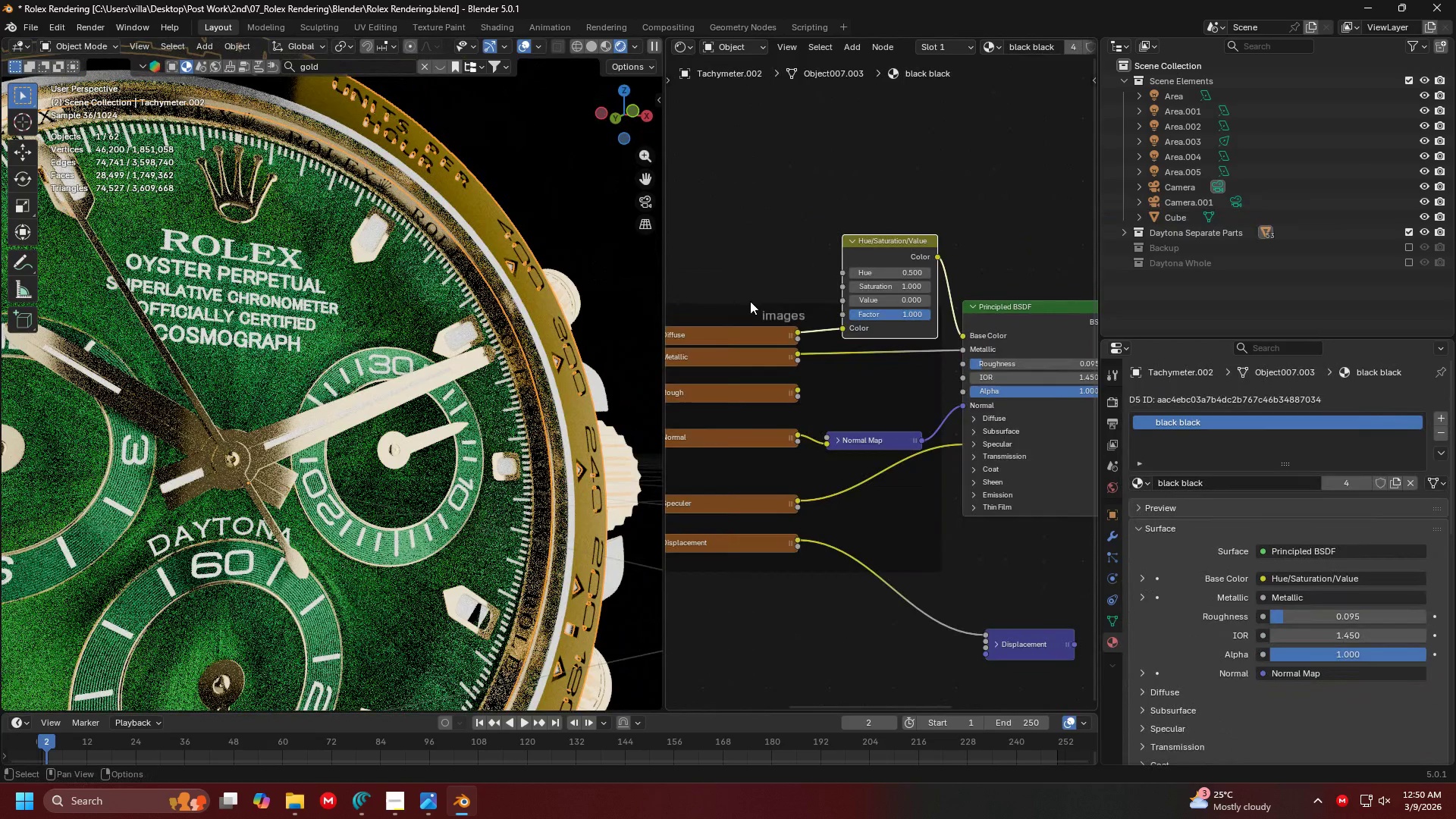 
scroll: coordinate [930, 287], scroll_direction: up, amount: 4.0
 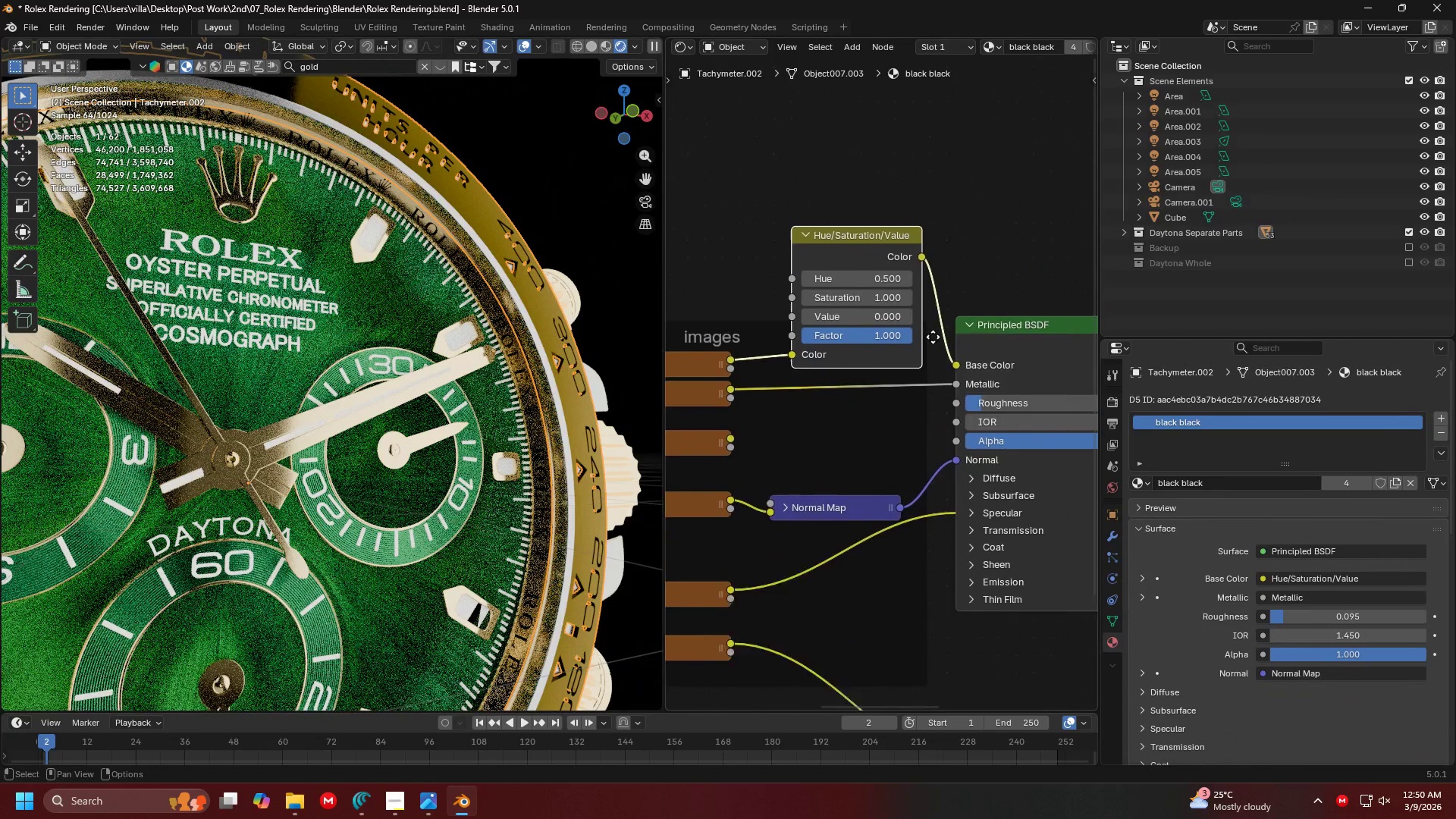 
left_click_drag(start_coordinate=[1007, 340], to_coordinate=[1109, 340])
 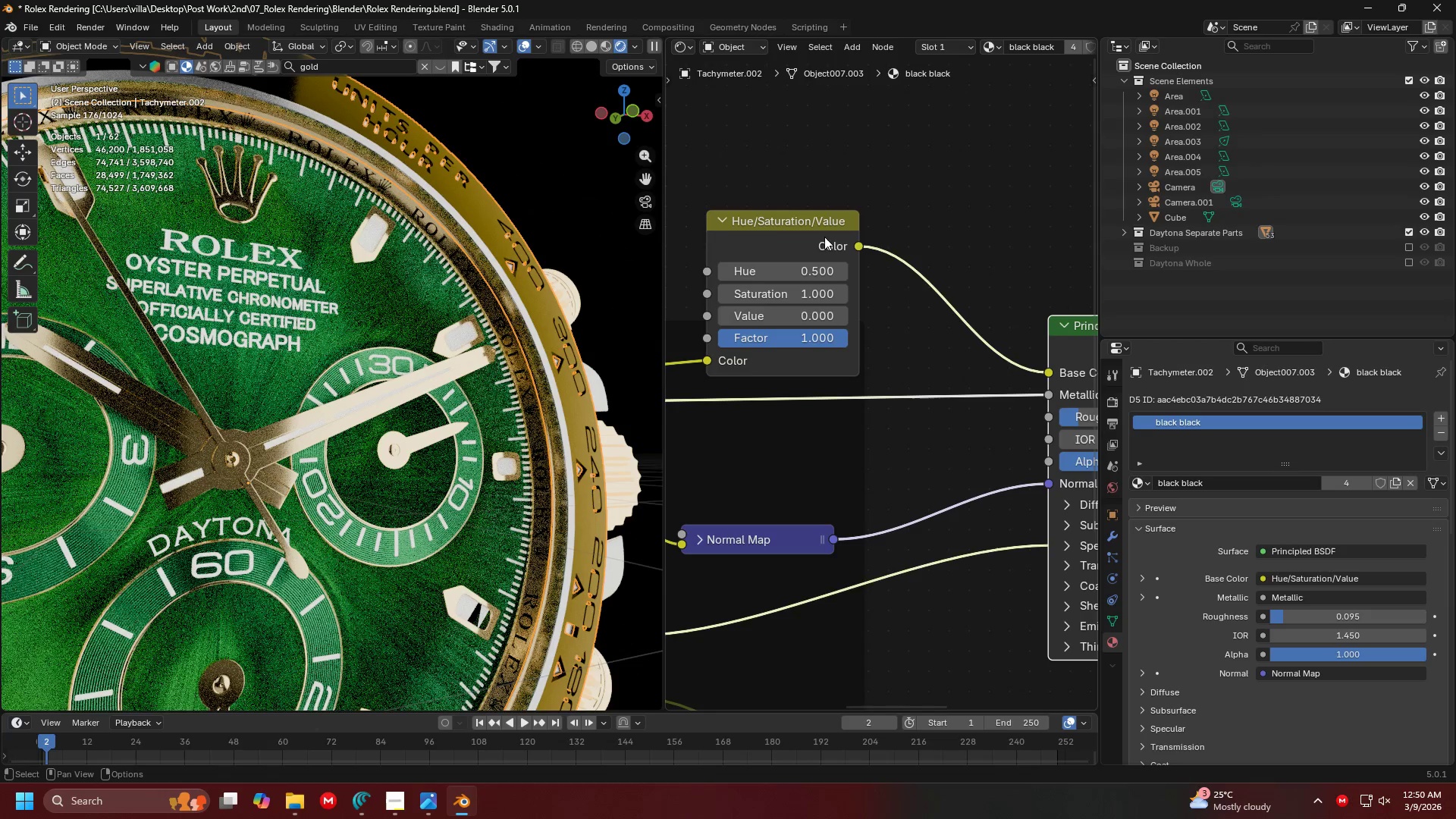 
scroll: coordinate [916, 344], scroll_direction: up, amount: 2.0
 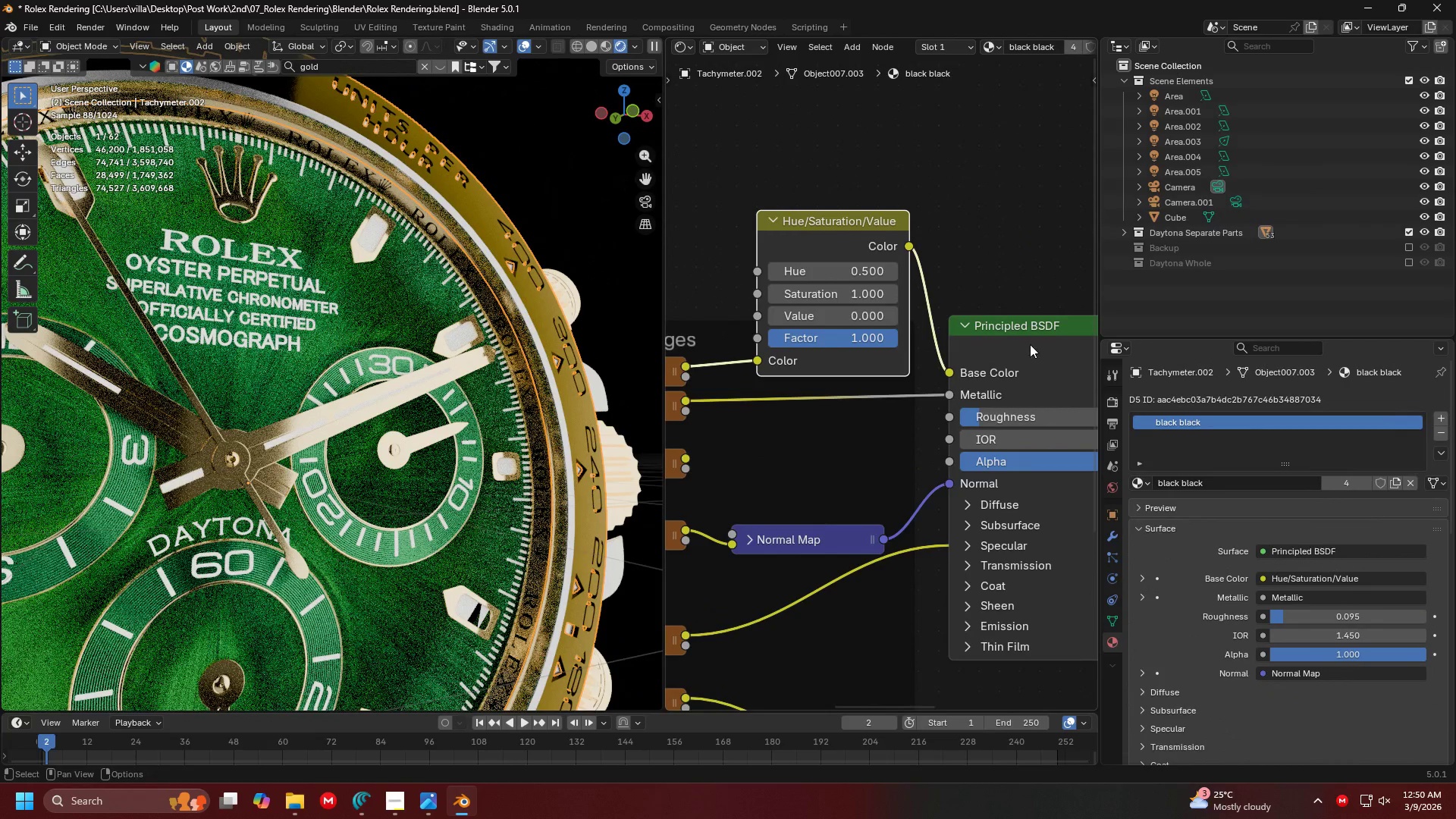 
left_click([824, 236])
 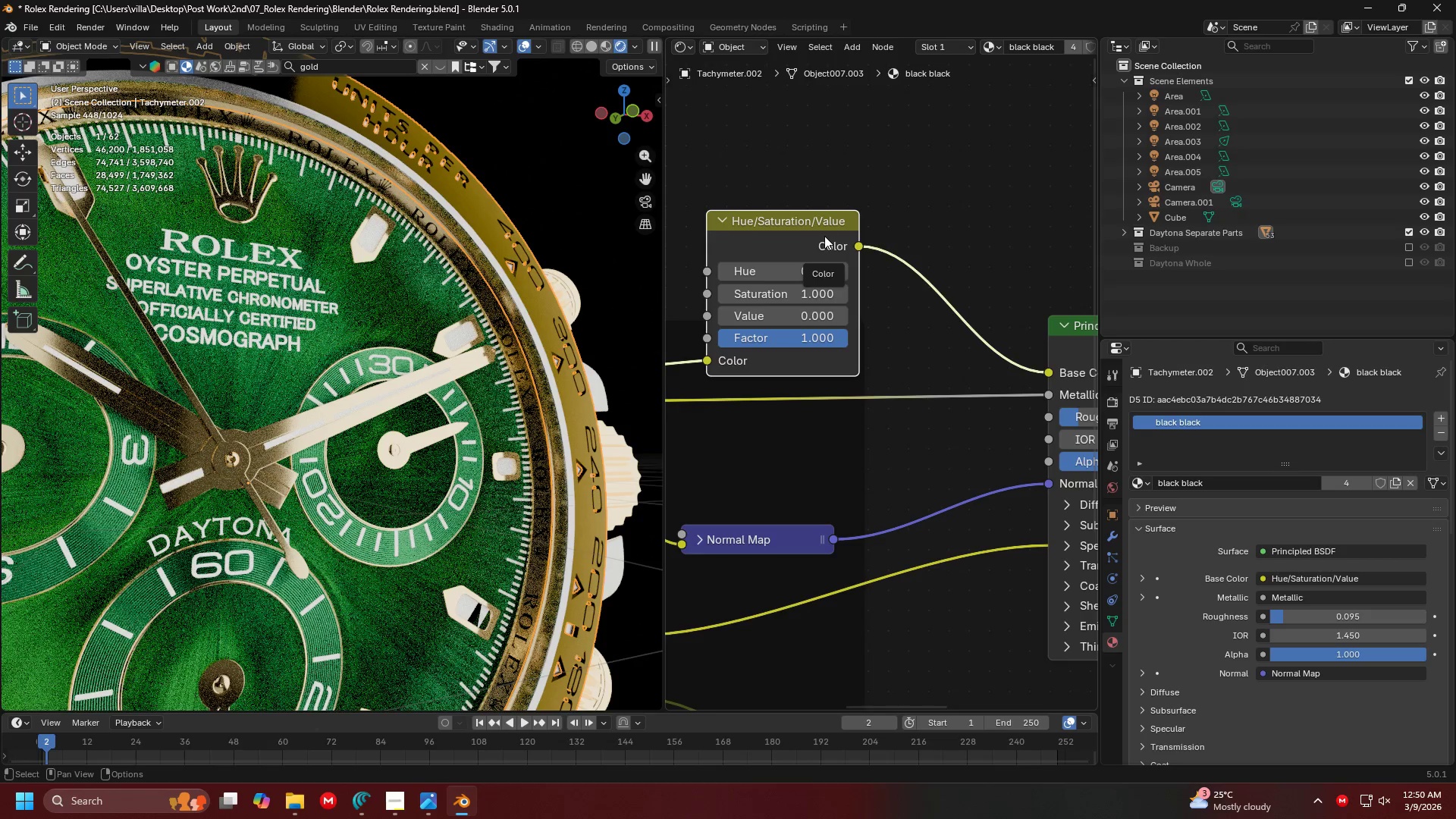 
key(Delete)
 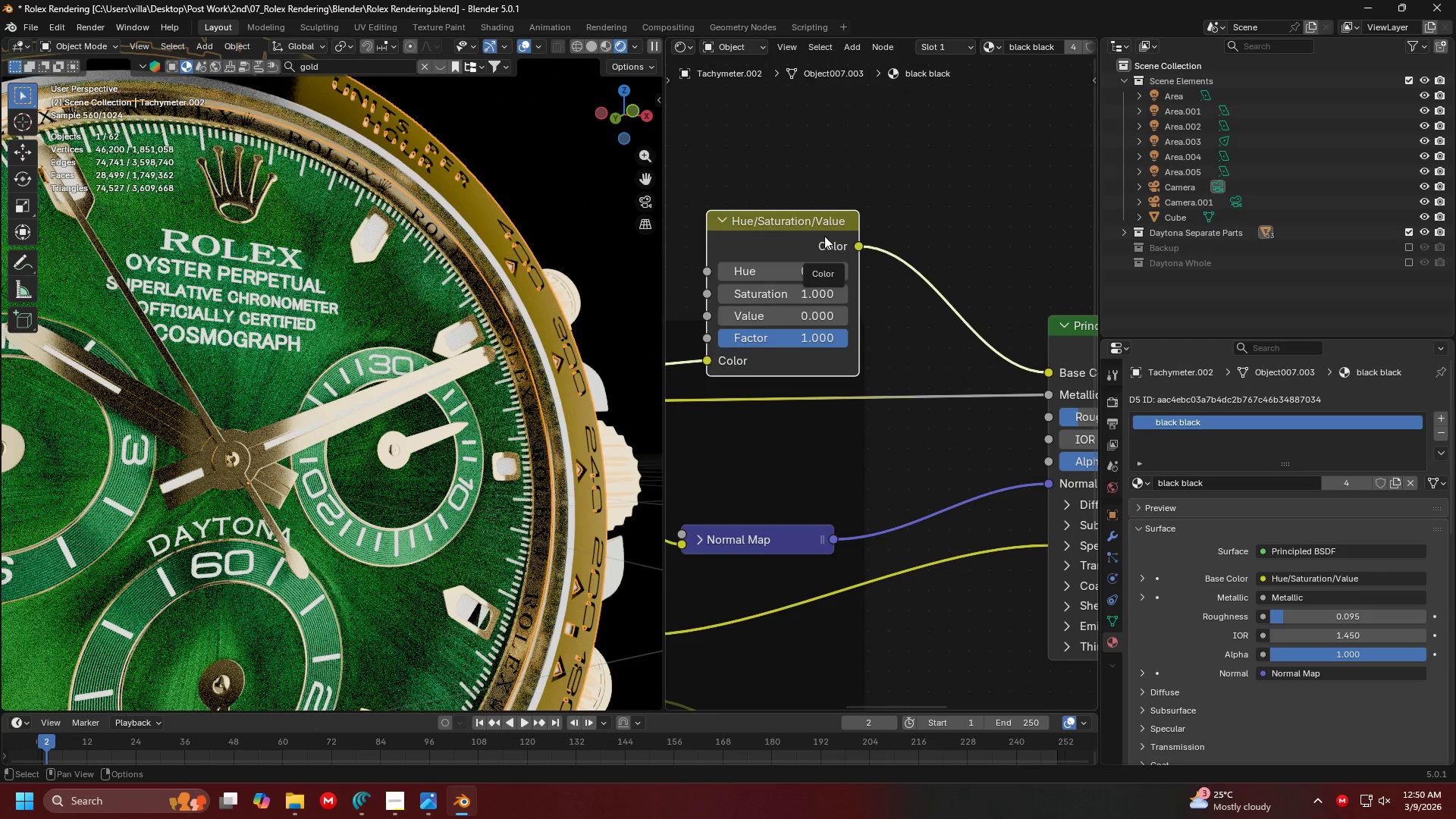 
key(Backspace)
 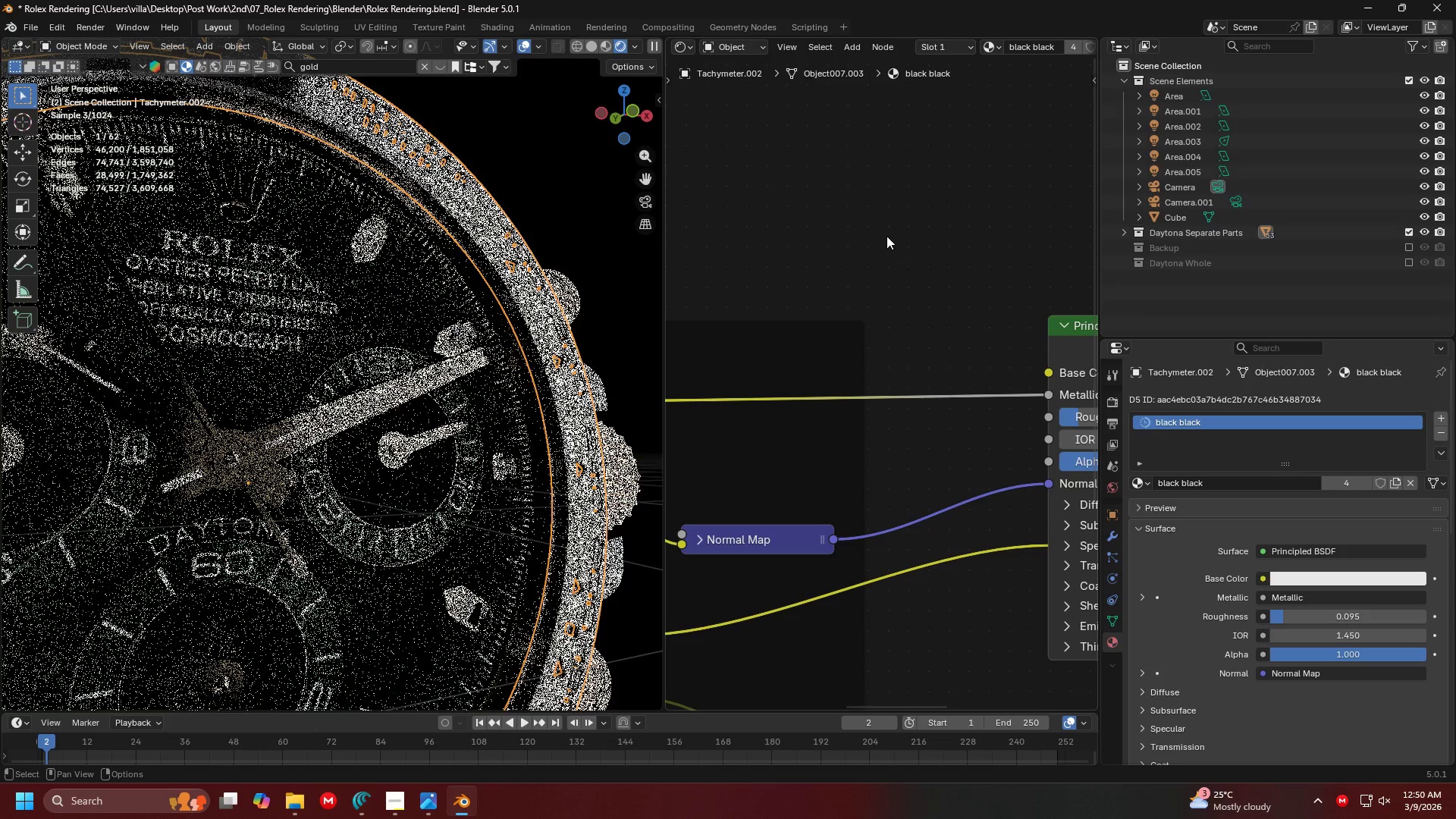 
left_click([886, 236])
 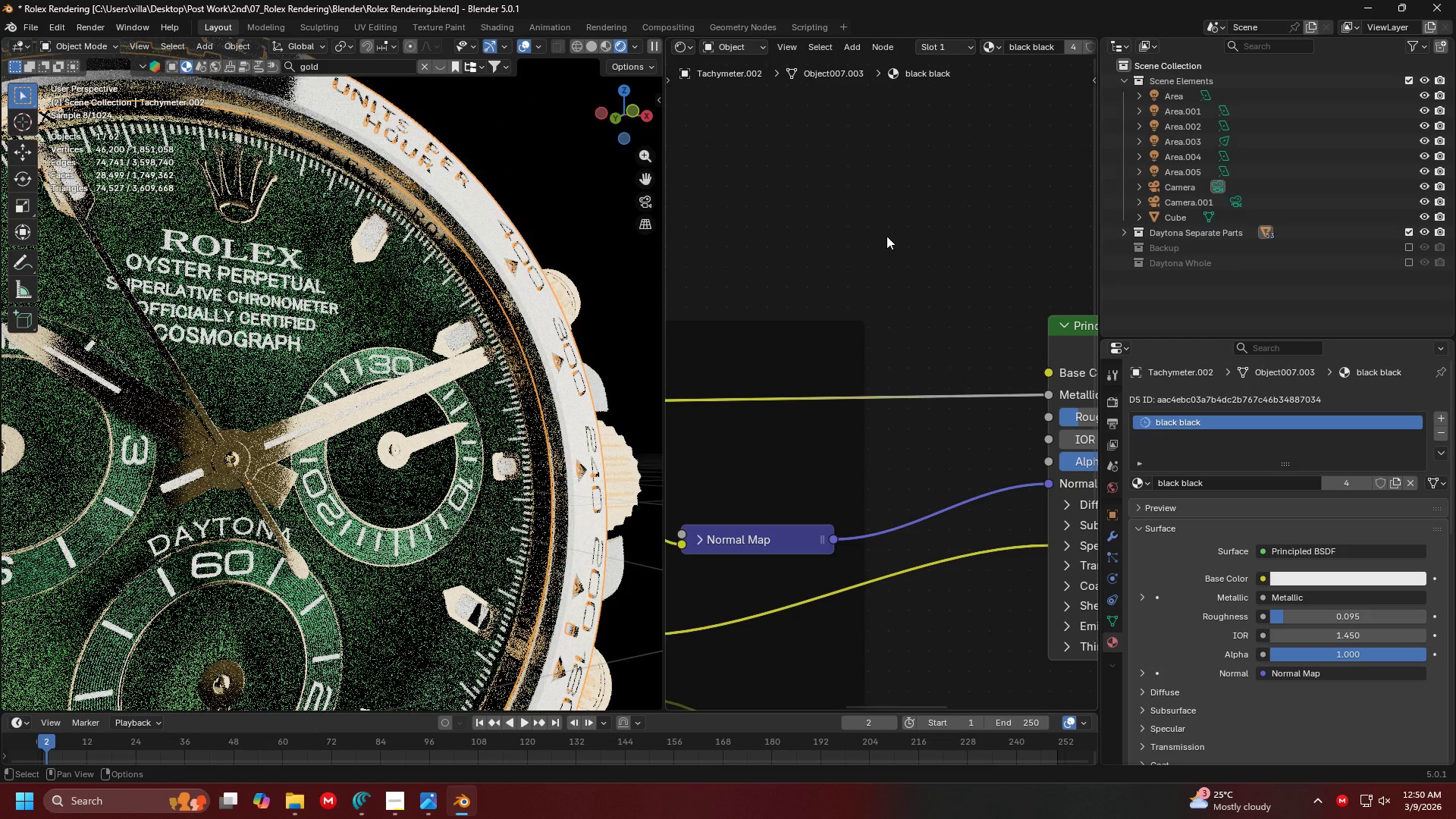 
key(Shift+ShiftLeft)
 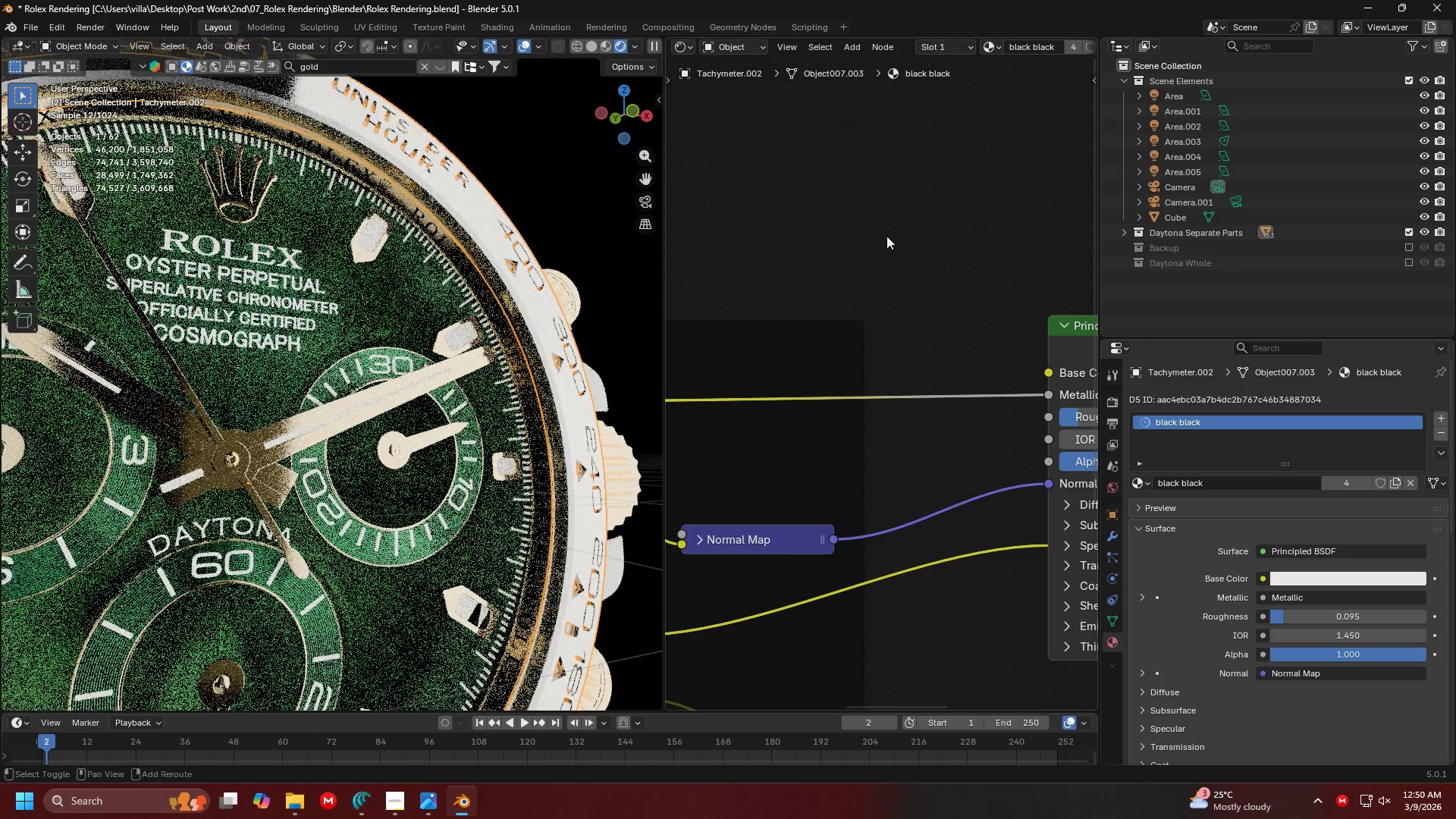 
key(Shift+A)
 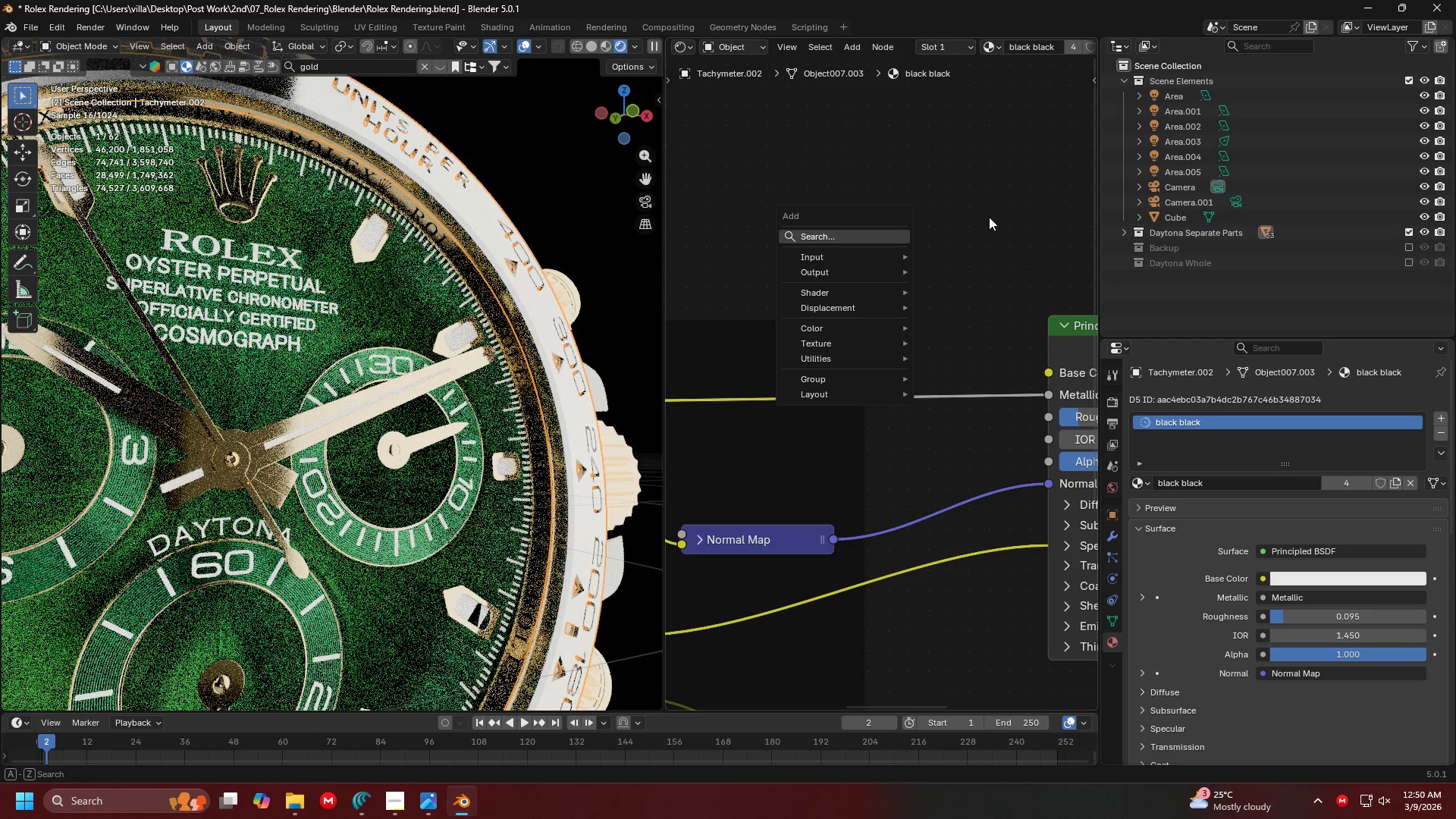 
key(Escape)
 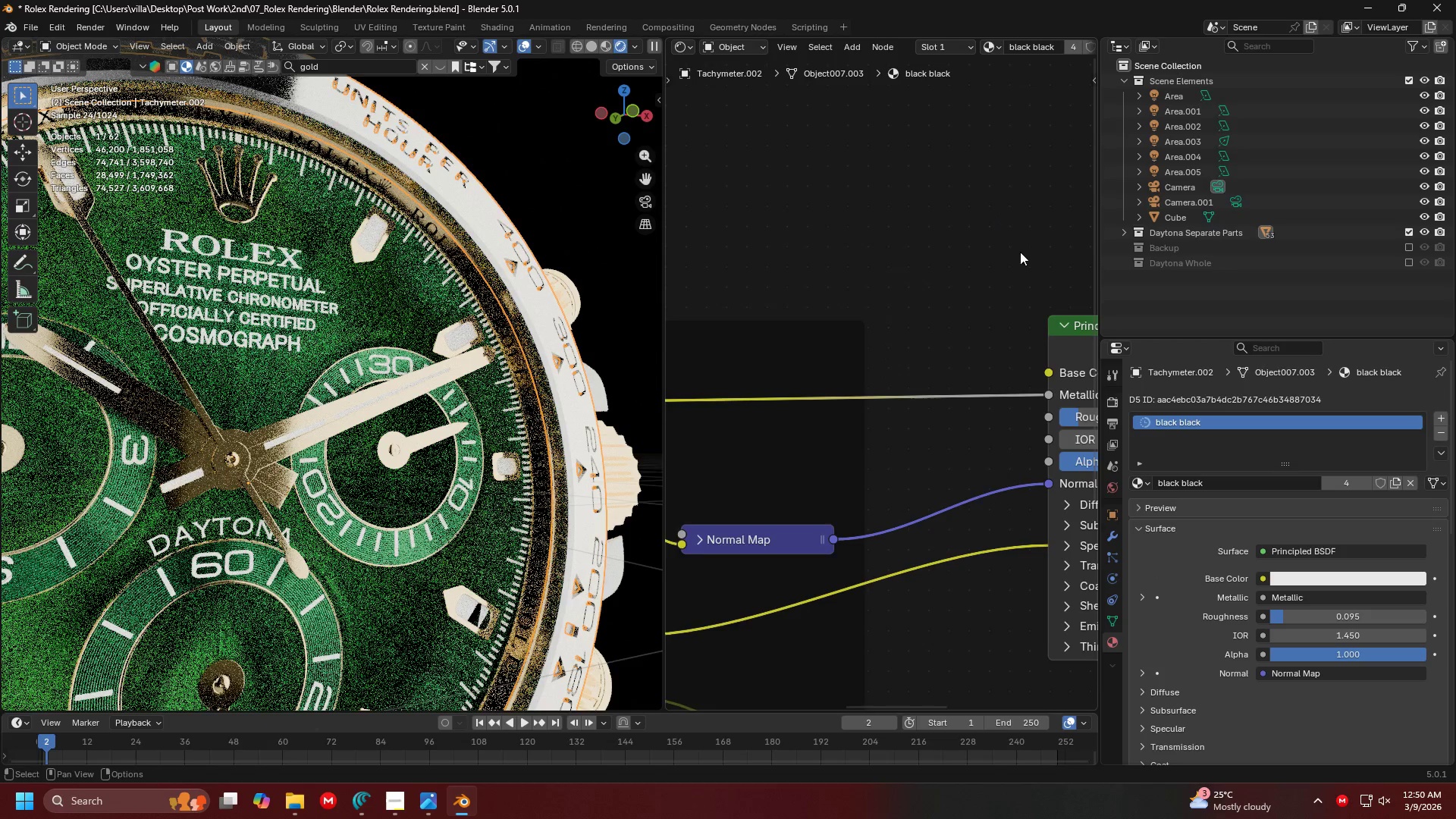 
scroll: coordinate [1032, 270], scroll_direction: down, amount: 1.0
 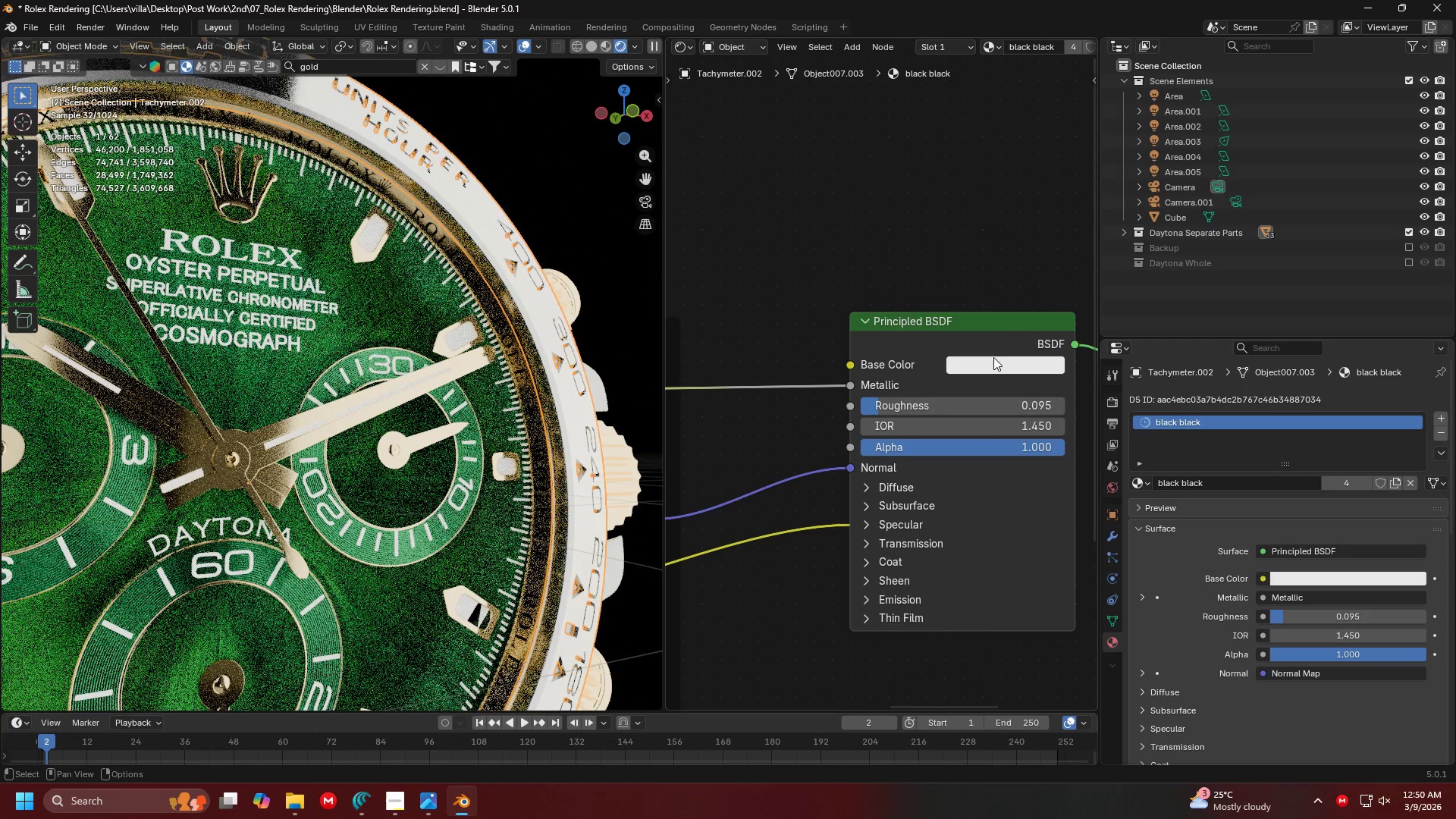 
left_click([1000, 362])
 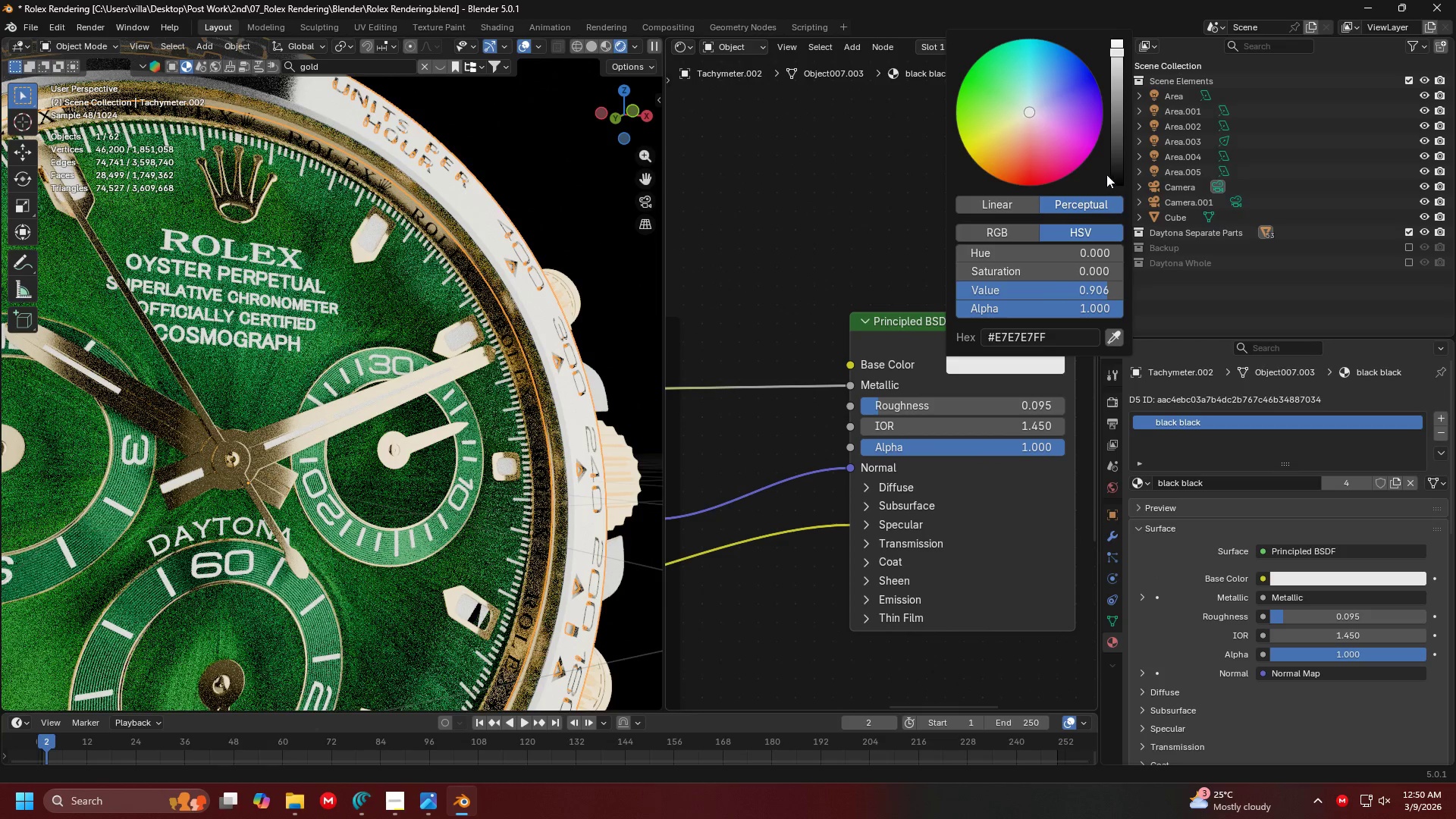 
left_click_drag(start_coordinate=[1114, 169], to_coordinate=[1114, 77])
 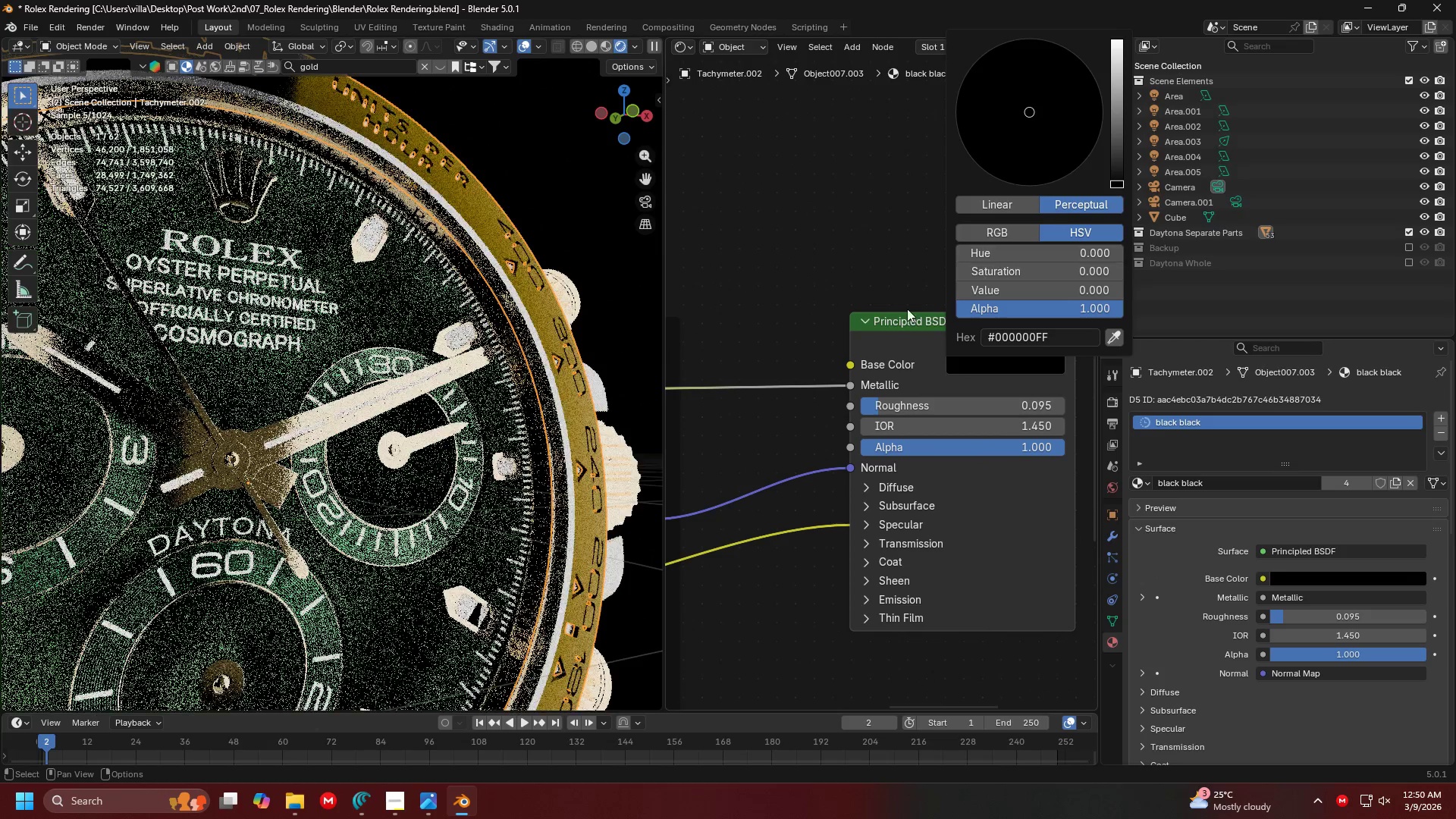 
scroll: coordinate [863, 394], scroll_direction: down, amount: 8.0
 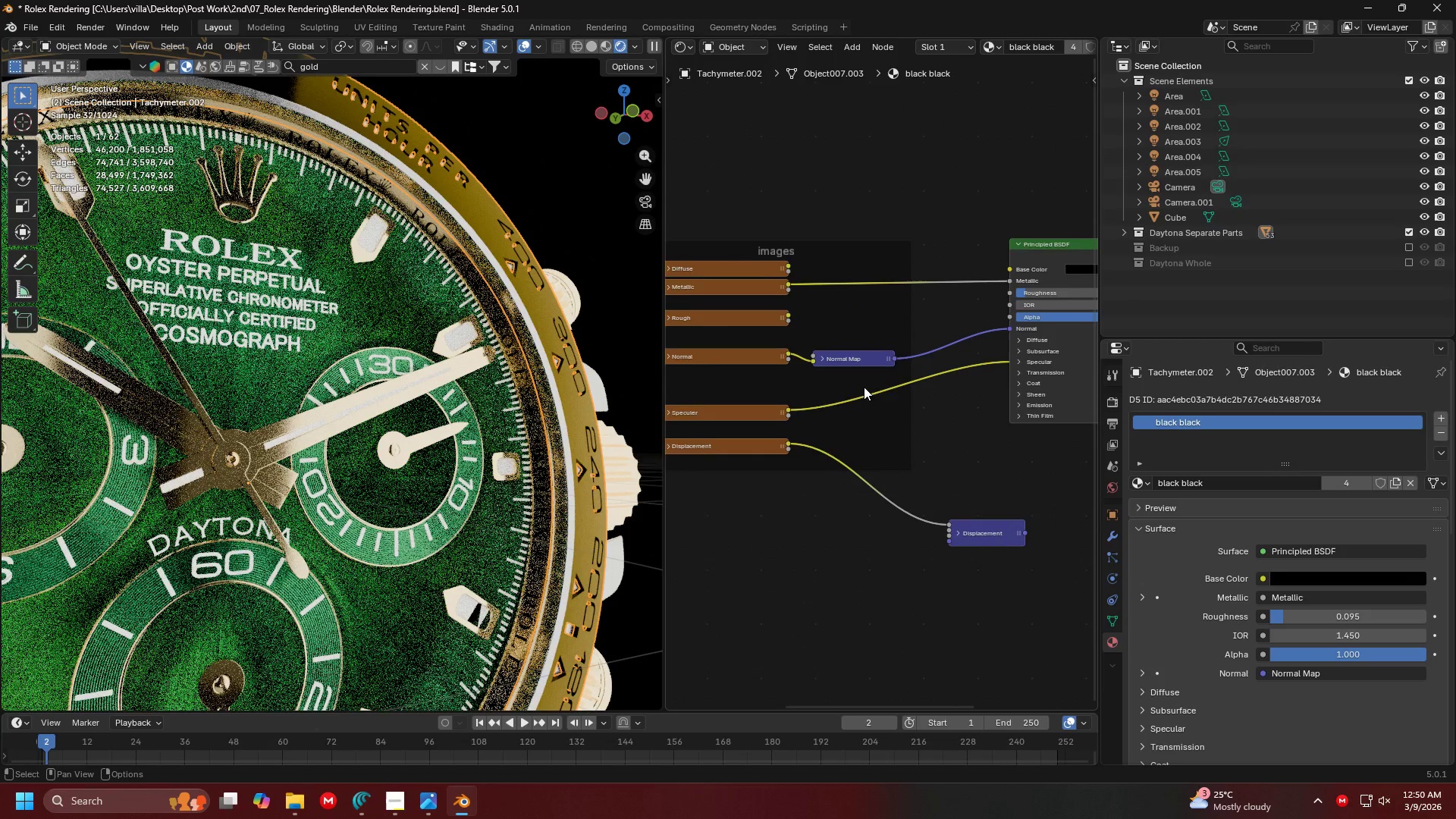 
scroll: coordinate [917, 389], scroll_direction: up, amount: 2.0
 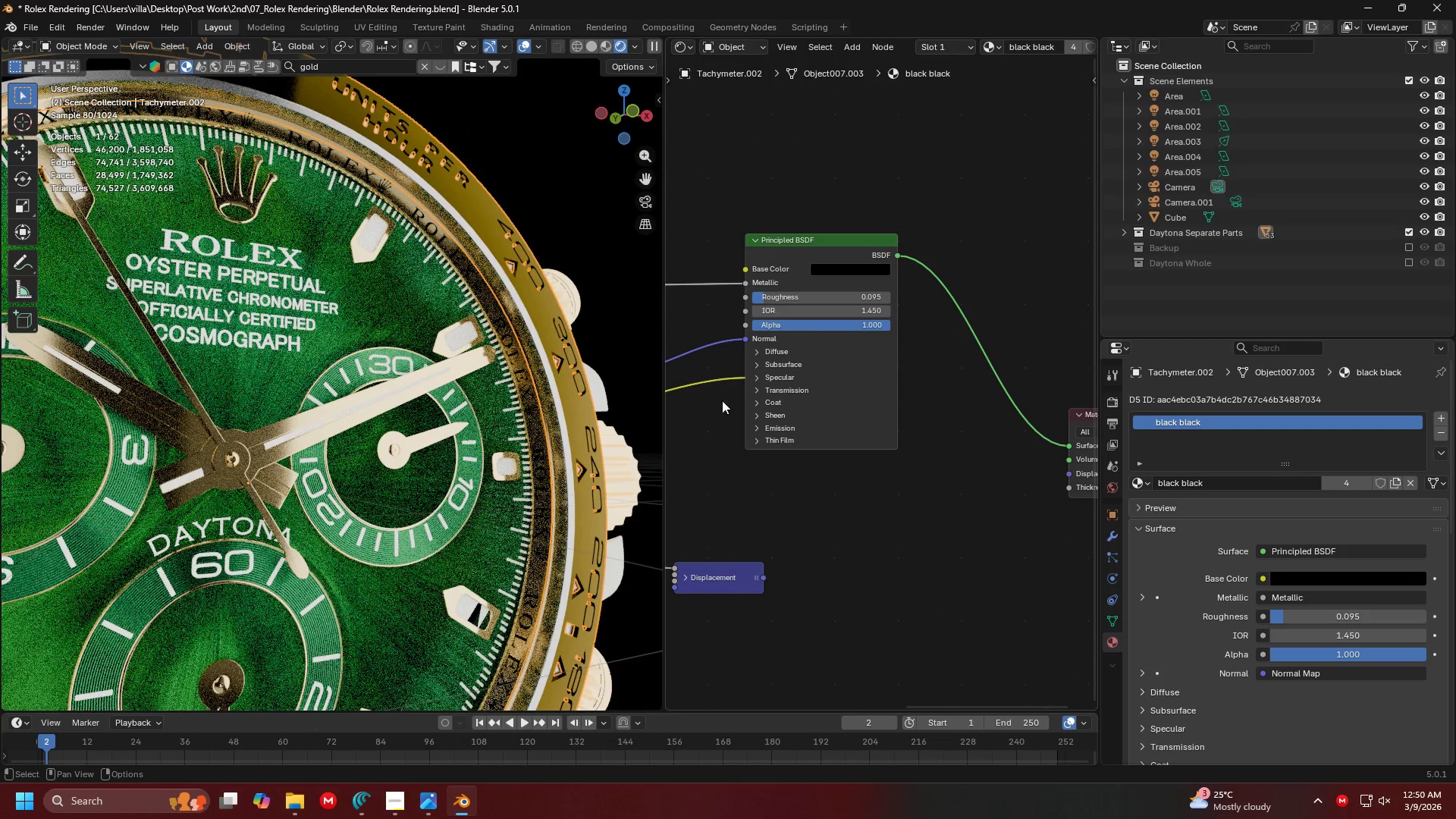 
left_click_drag(start_coordinate=[822, 241], to_coordinate=[877, 206])
 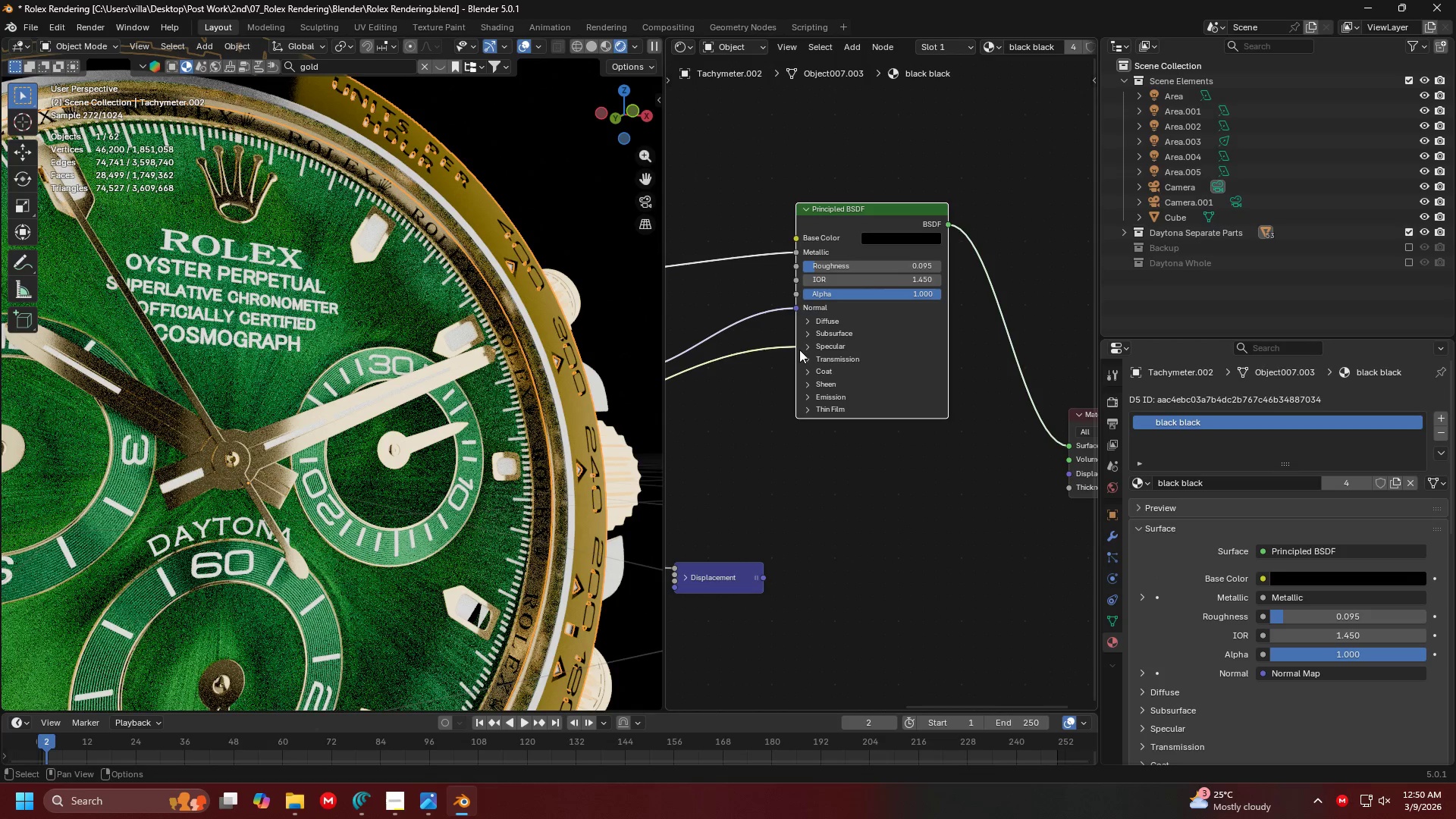 
left_click([805, 346])
 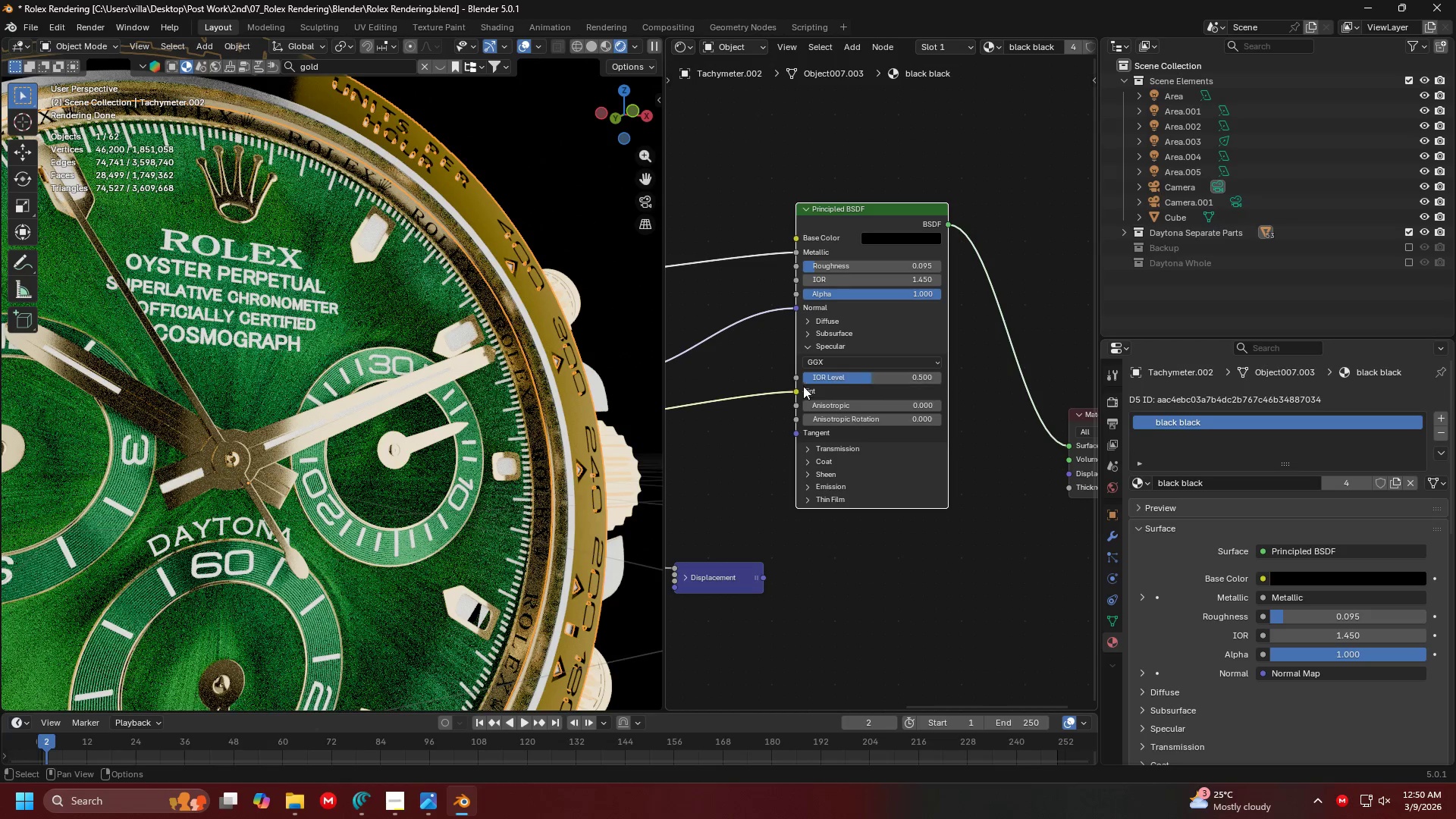 
left_click_drag(start_coordinate=[794, 391], to_coordinate=[745, 412])
 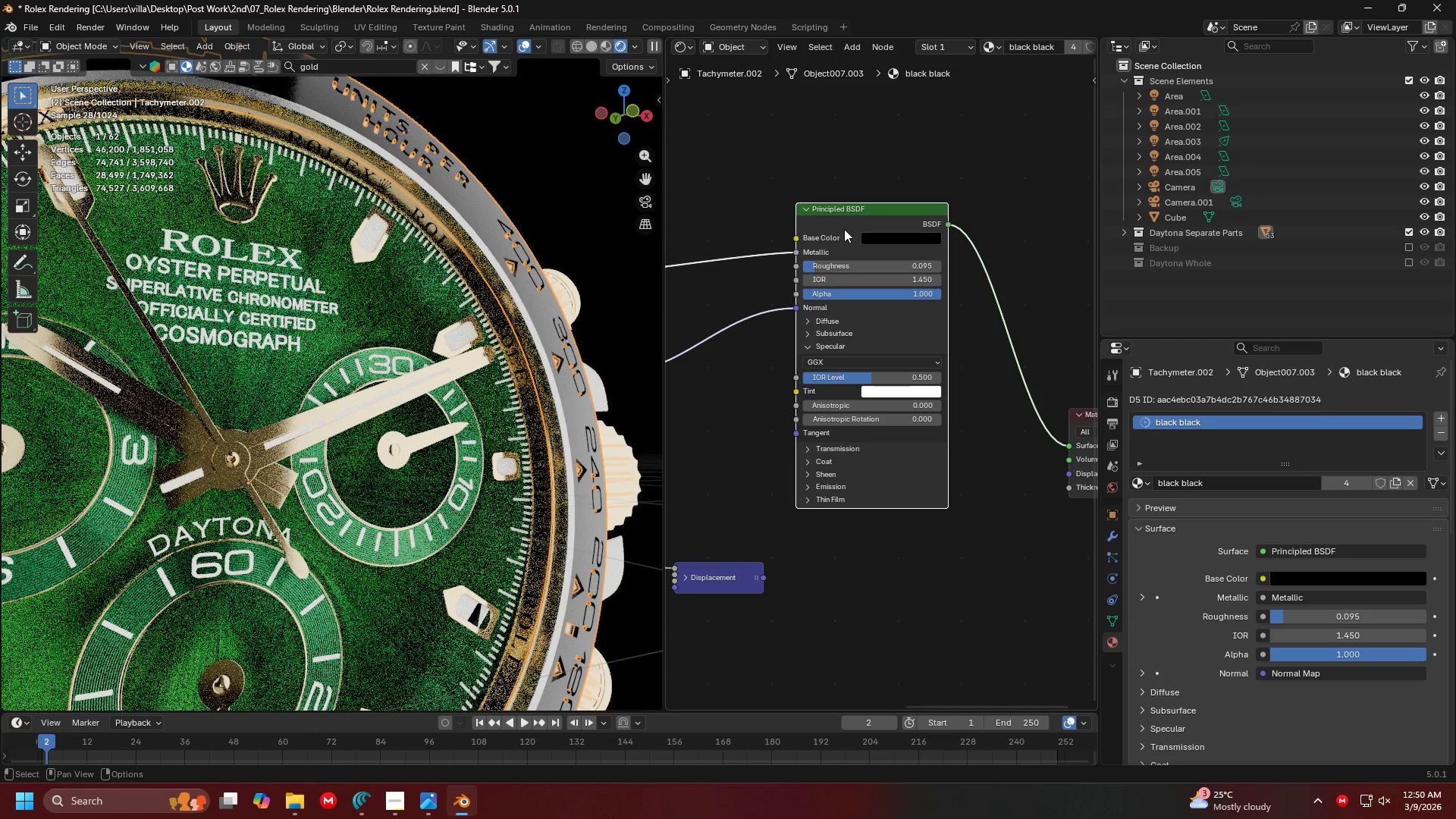 
scroll: coordinate [959, 273], scroll_direction: up, amount: 5.0
 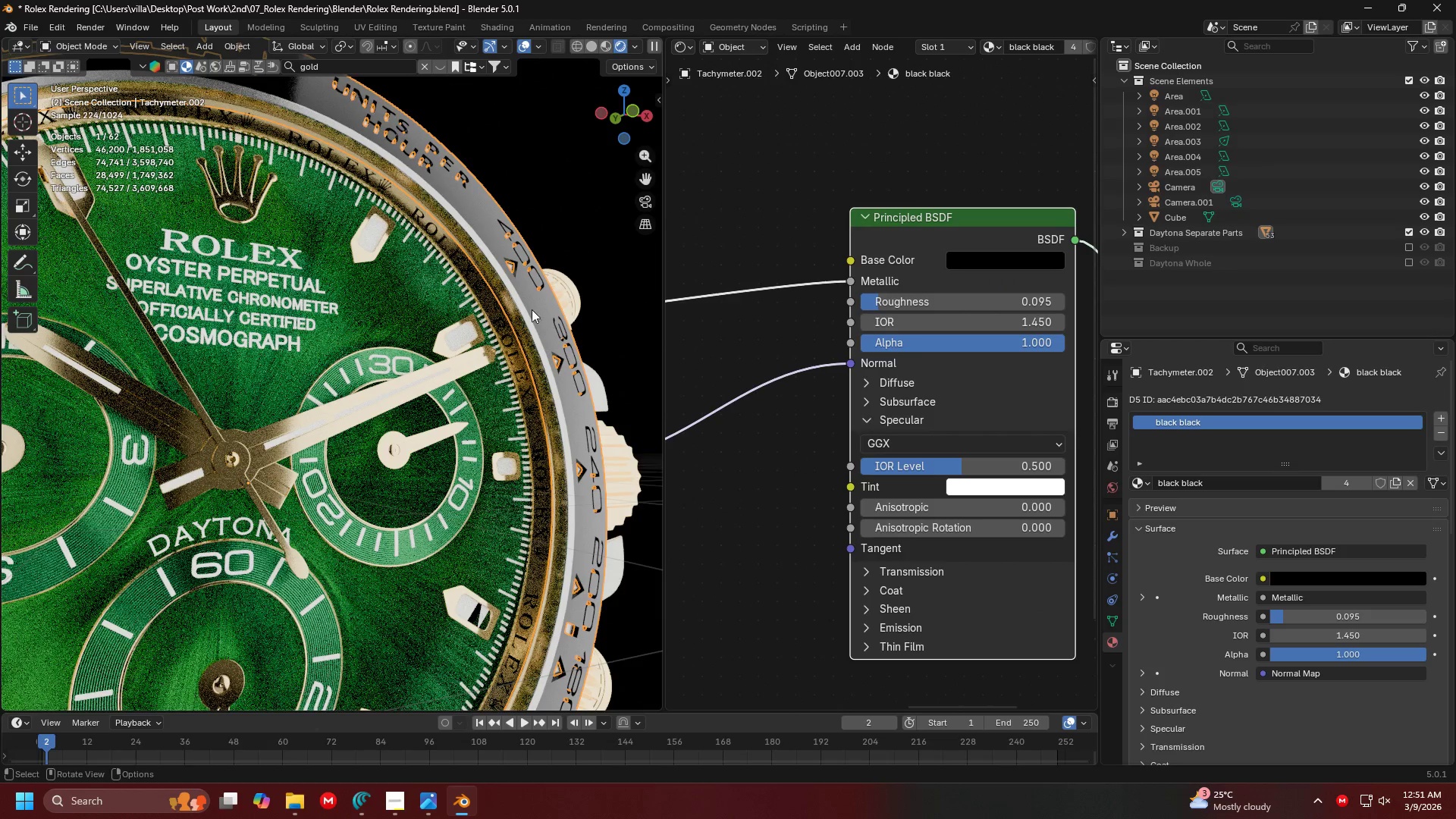 
left_click([566, 148])
 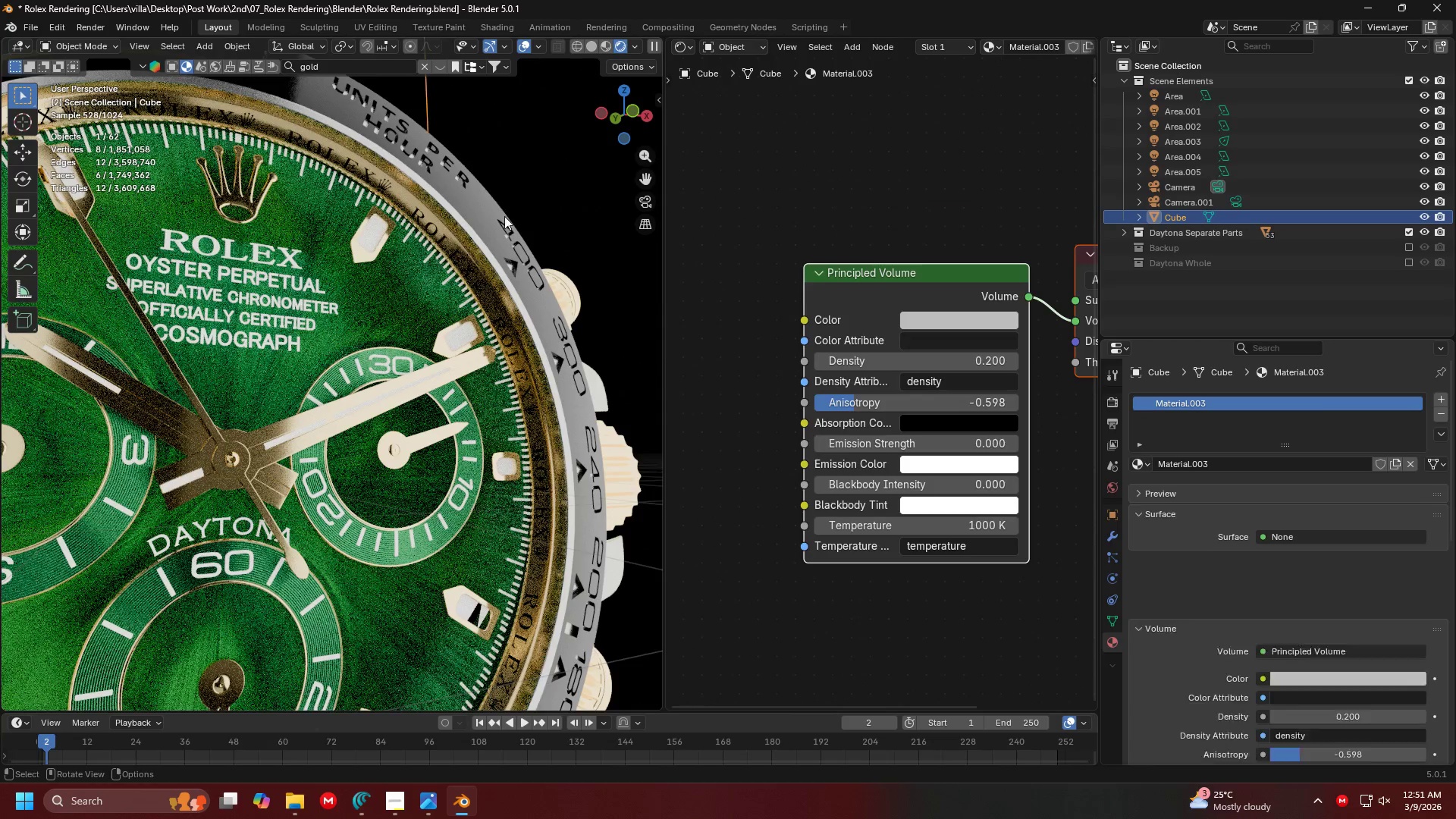 
scroll: coordinate [503, 221], scroll_direction: down, amount: 3.0
 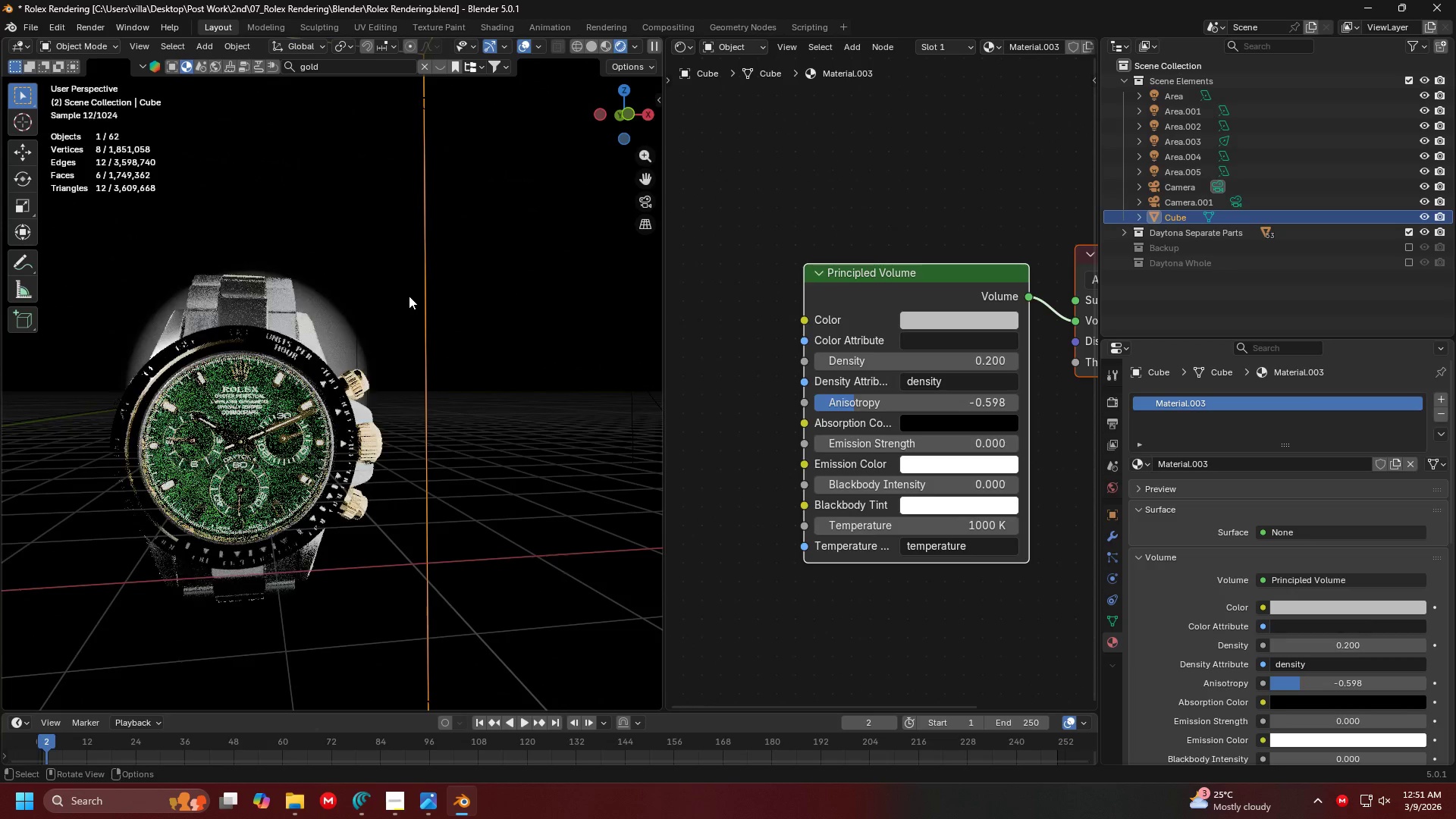 
key(0)
 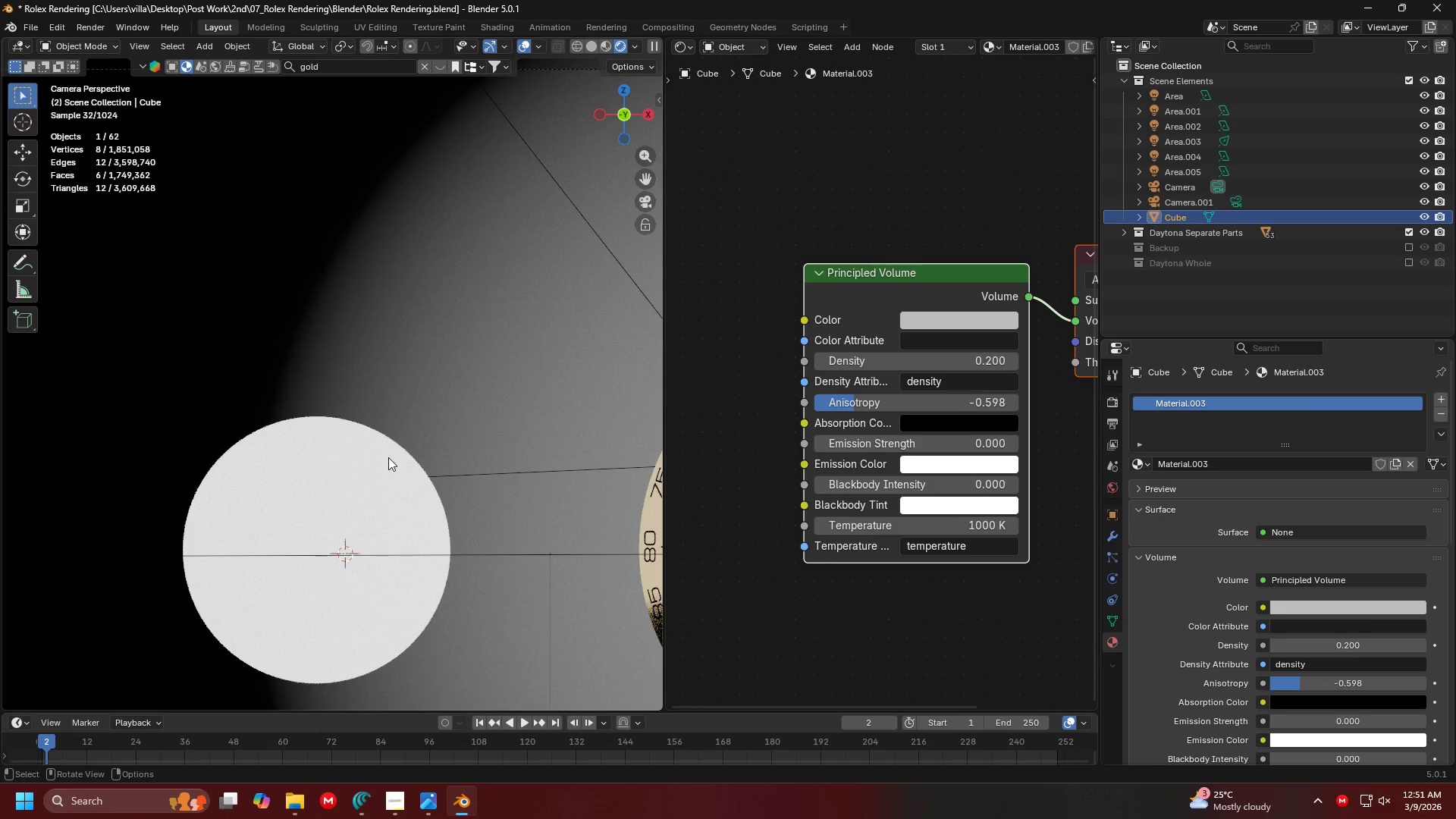 
key(Shift+ShiftLeft)
 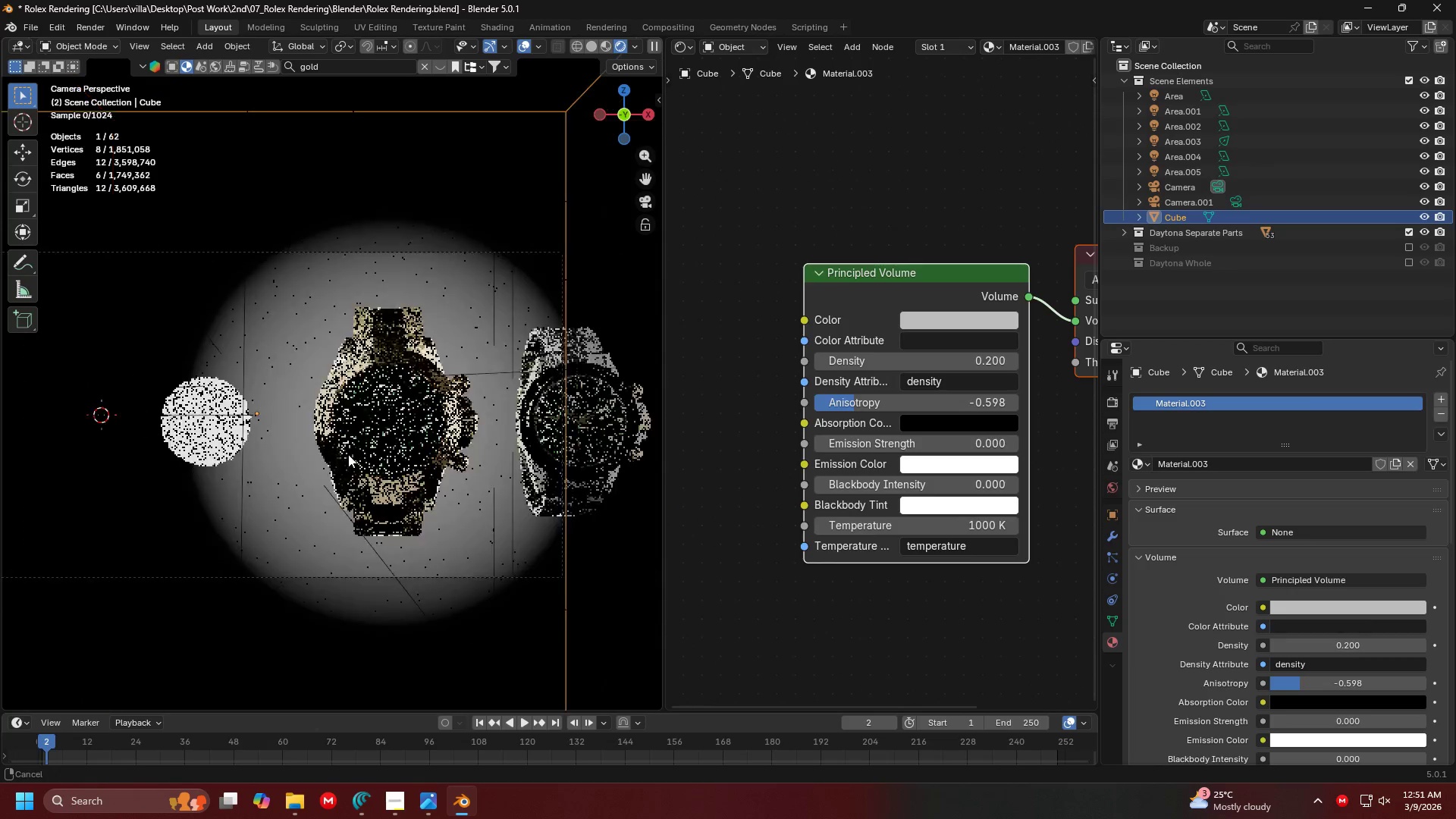 
scroll: coordinate [398, 453], scroll_direction: down, amount: 6.0
 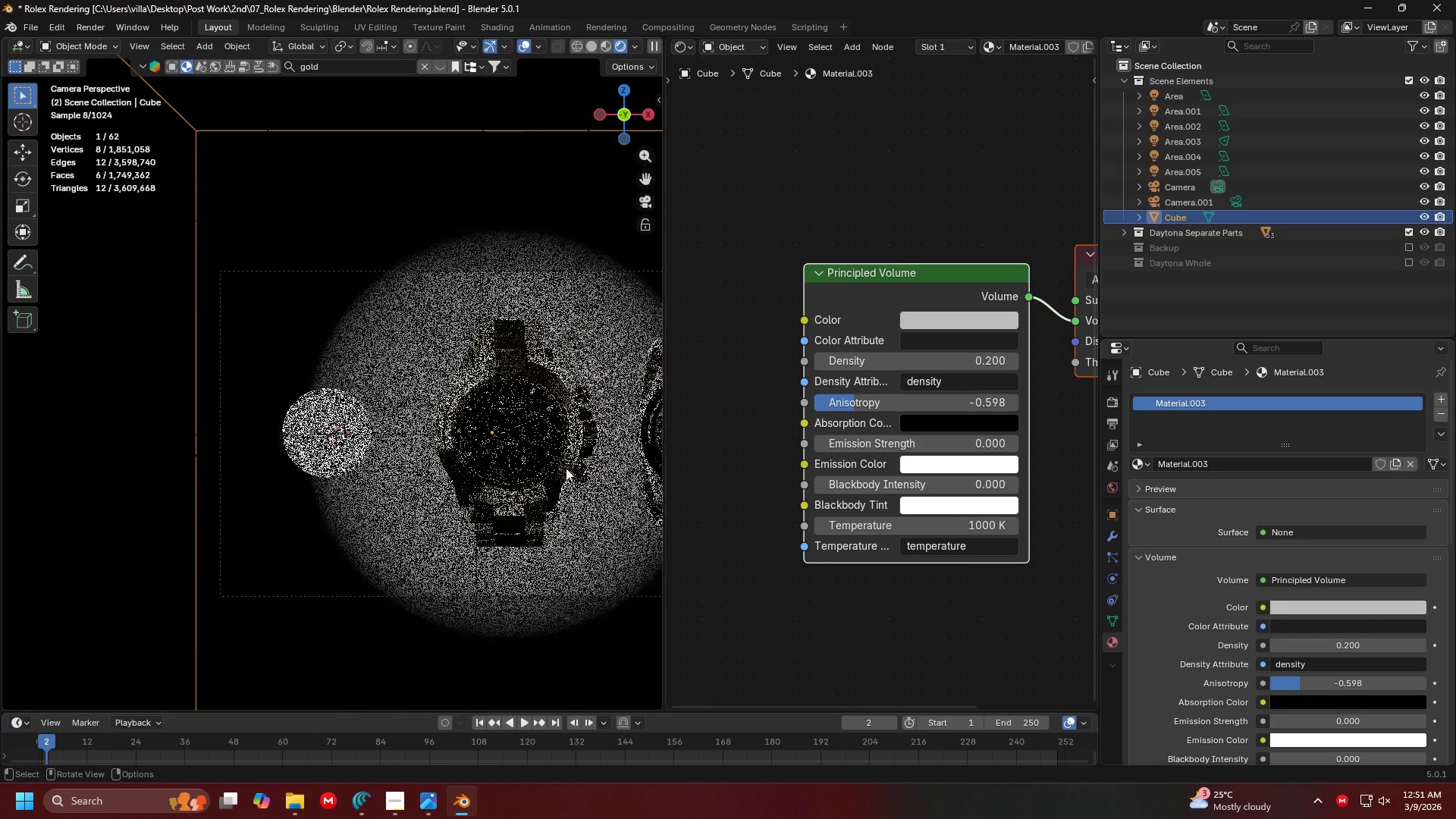 
hold_key(key=ShiftLeft, duration=0.77)
 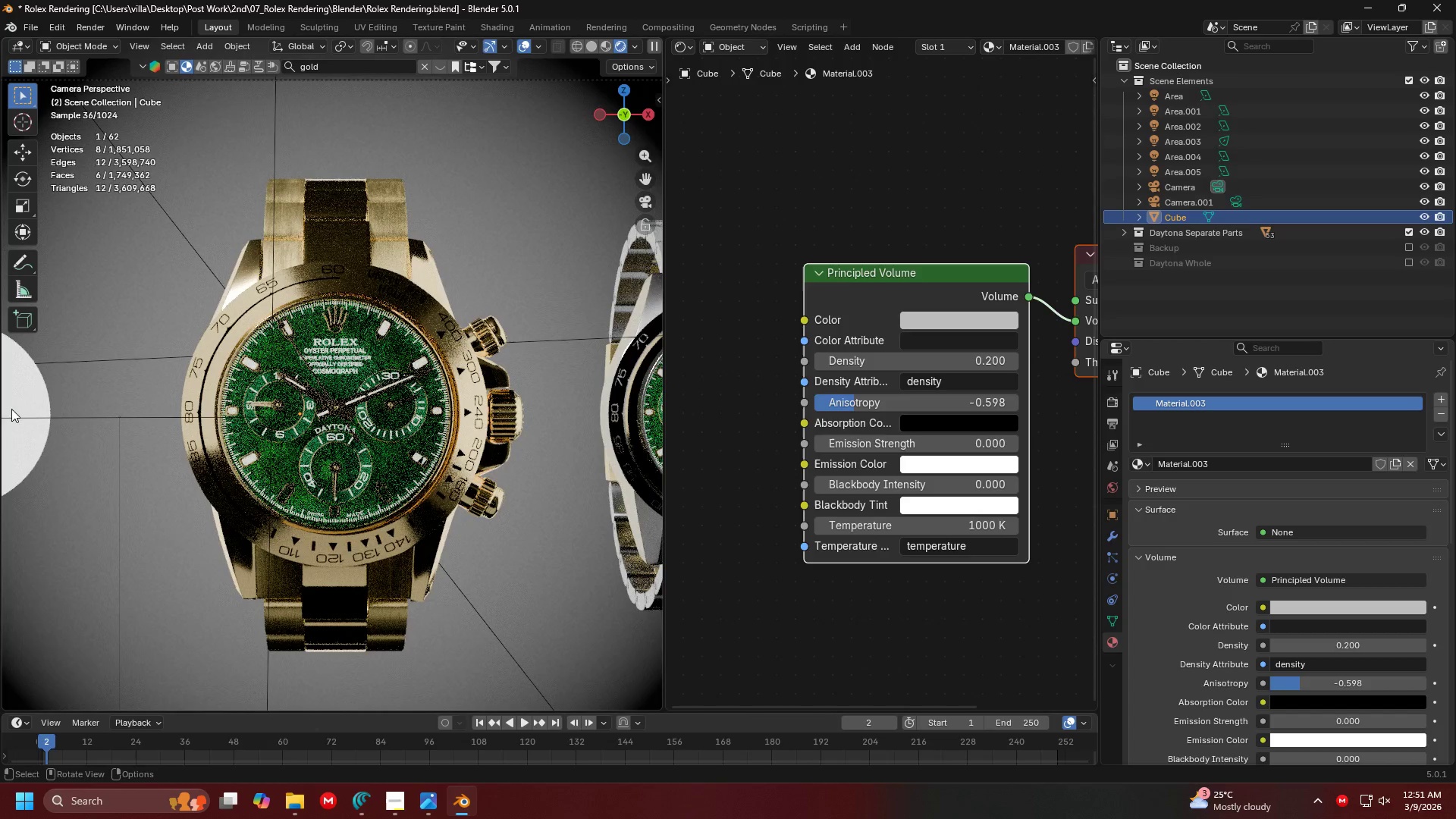 
scroll: coordinate [403, 434], scroll_direction: up, amount: 4.0
 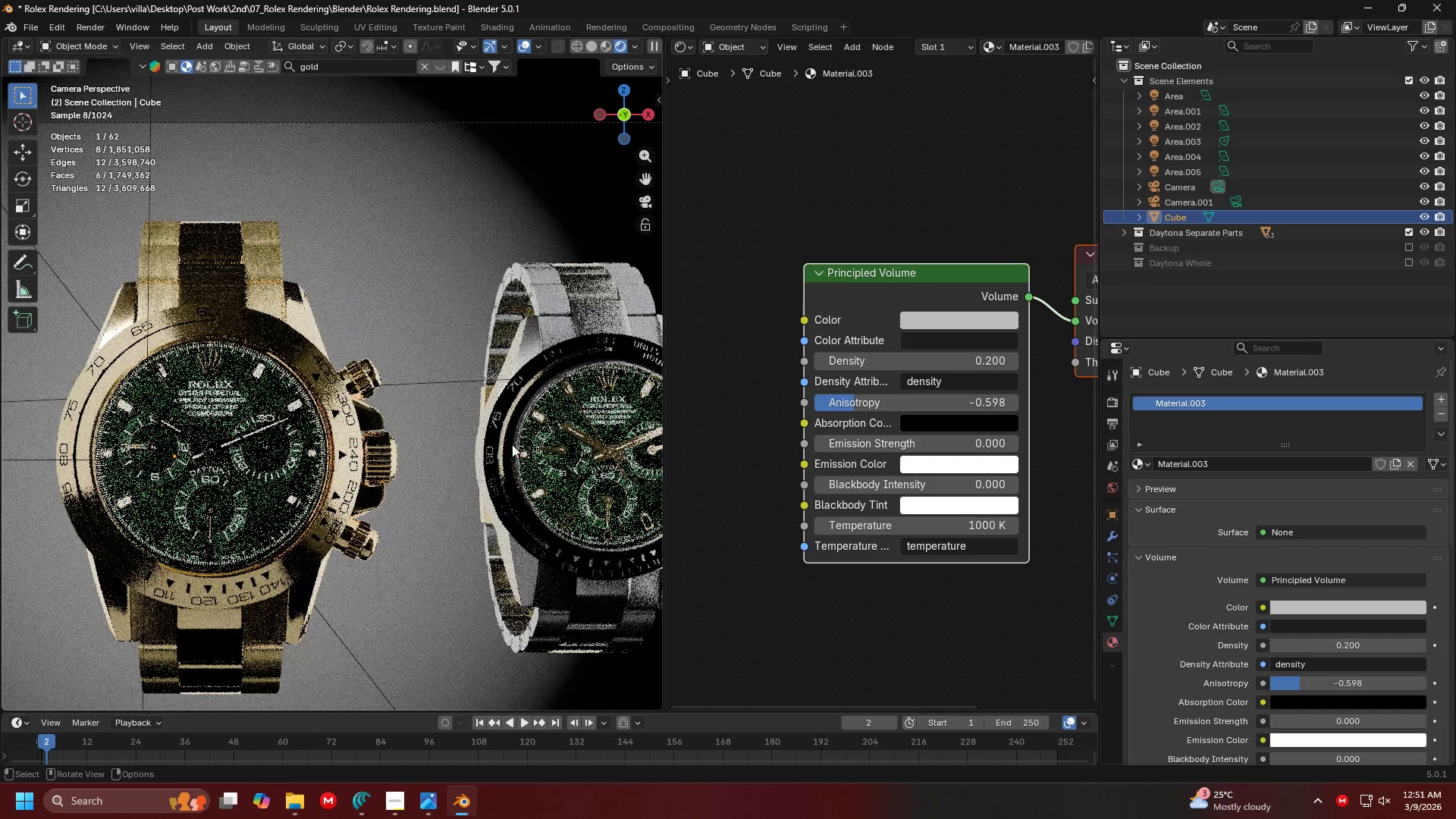 
double_click([32, 403])
 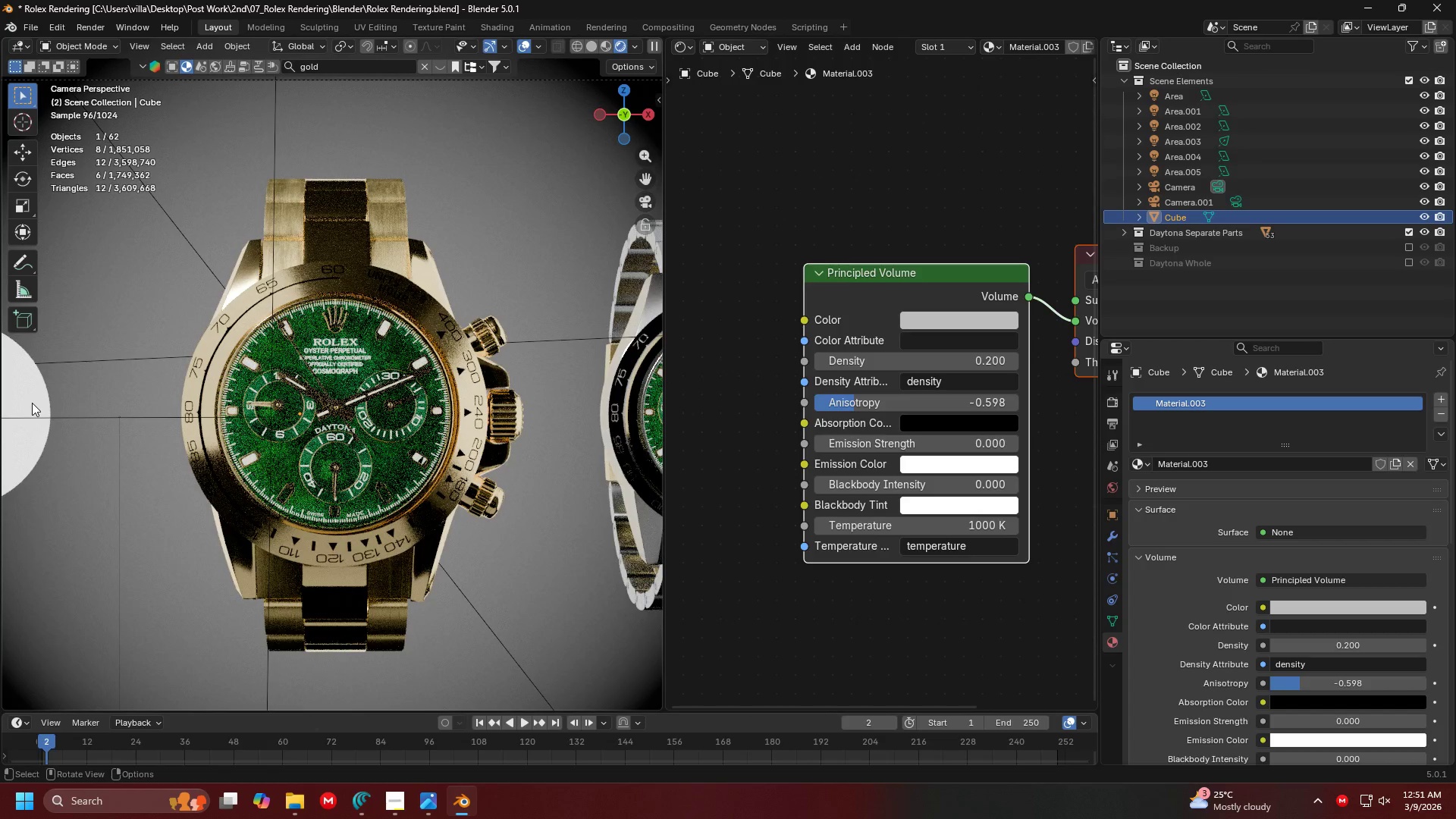 
key(Shift+ShiftLeft)
 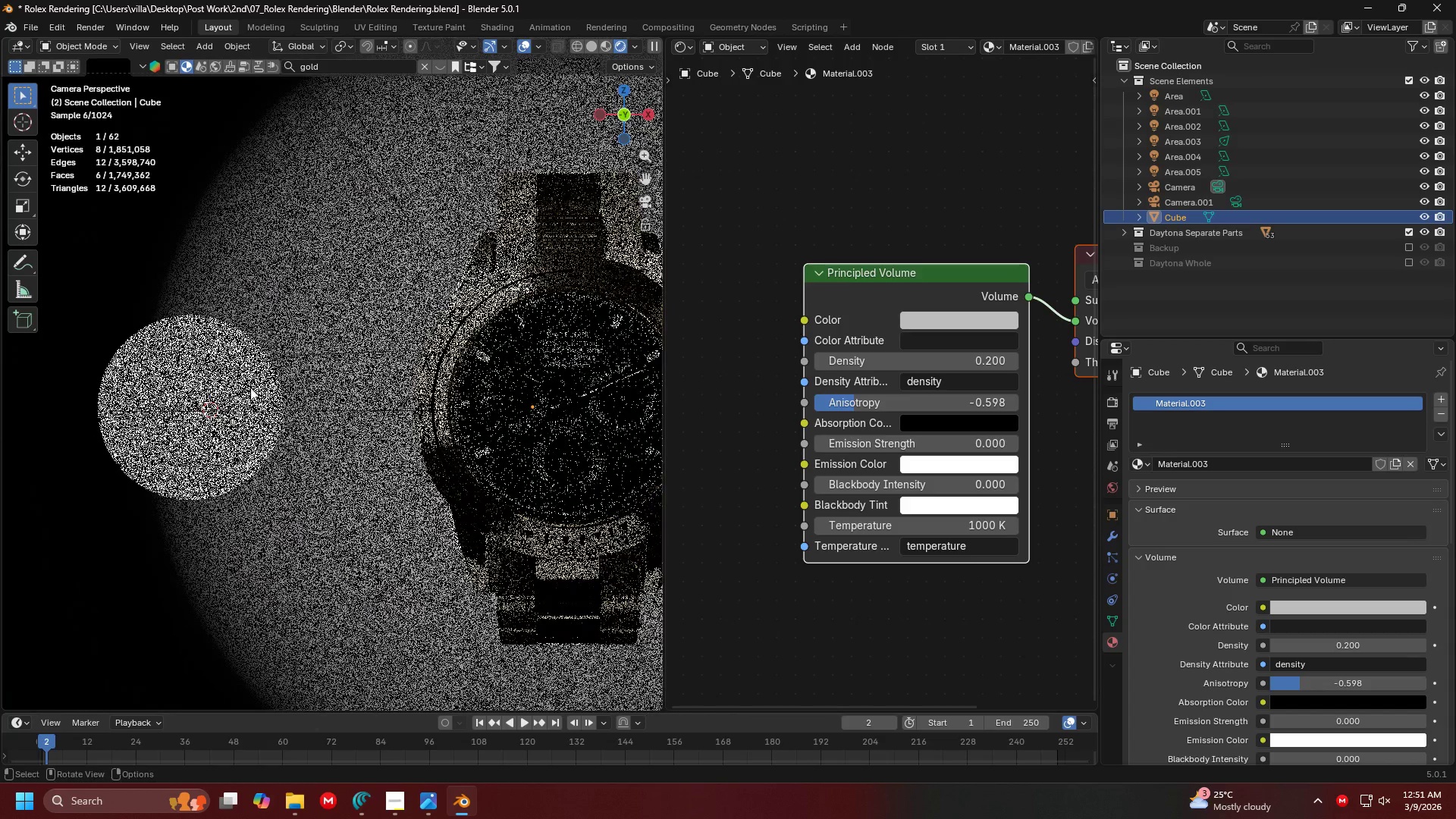 
left_click([199, 378])
 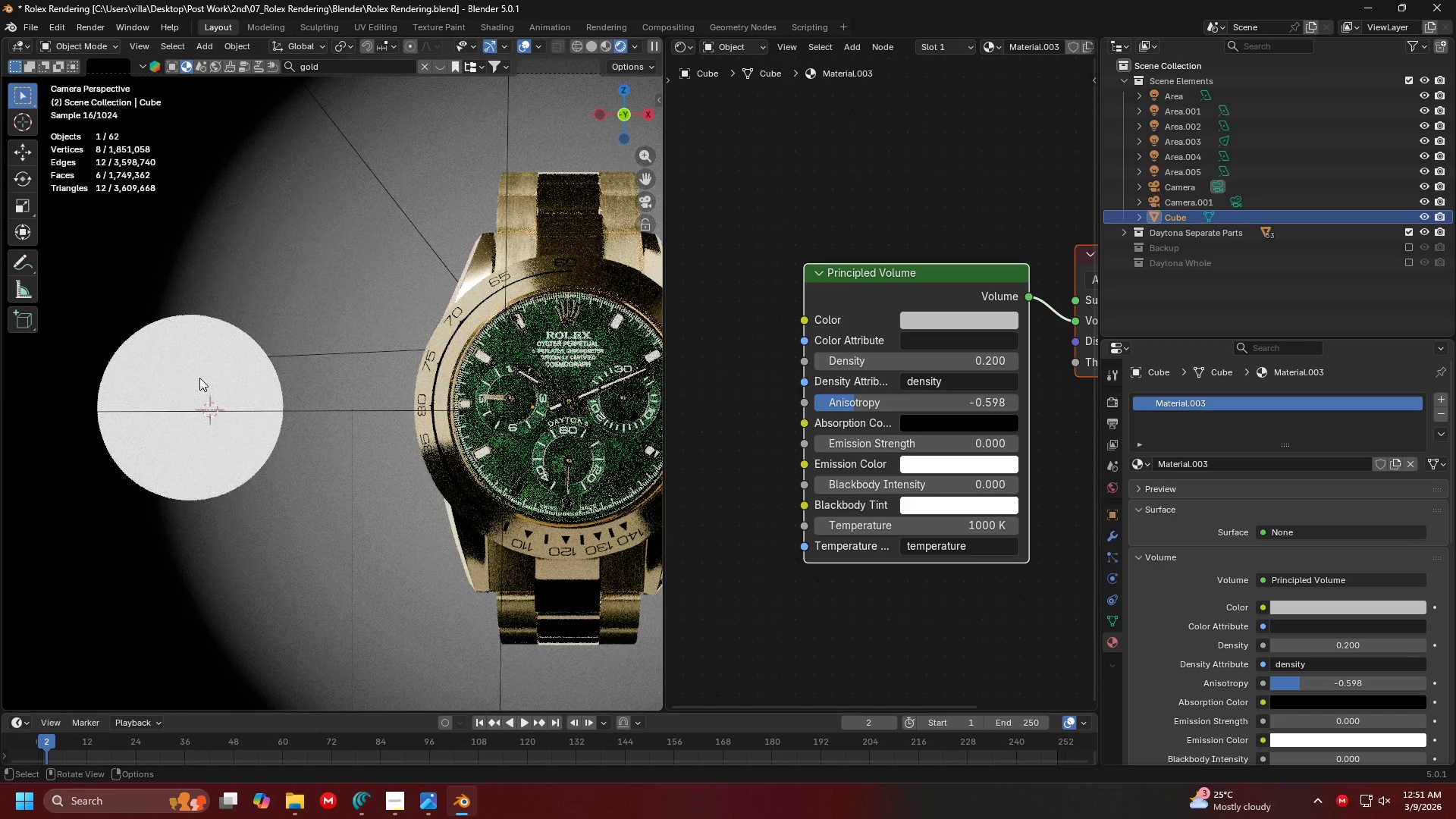 
scroll: coordinate [288, 396], scroll_direction: down, amount: 1.0
 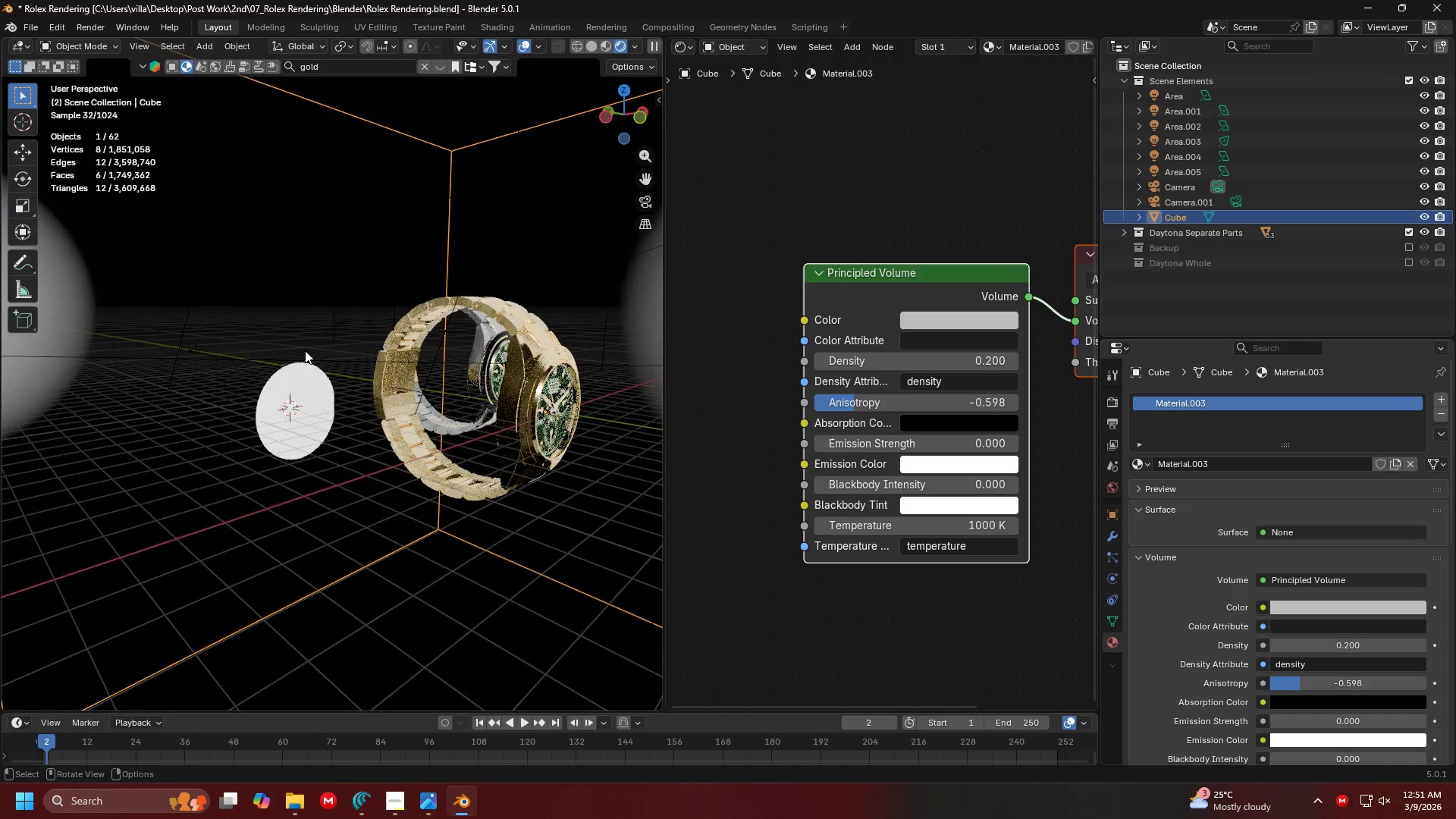 
key(H)
 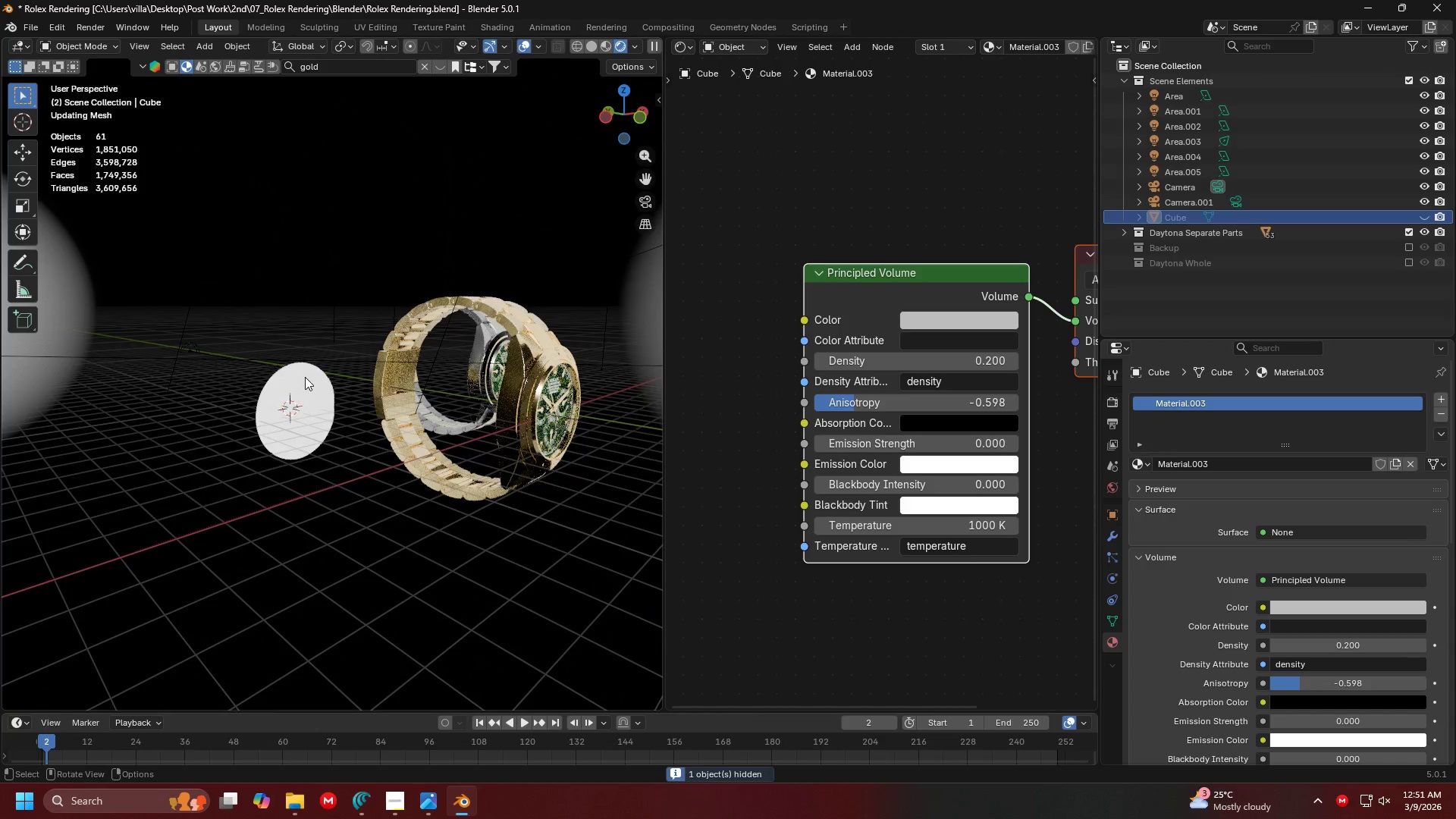 
left_click([304, 377])
 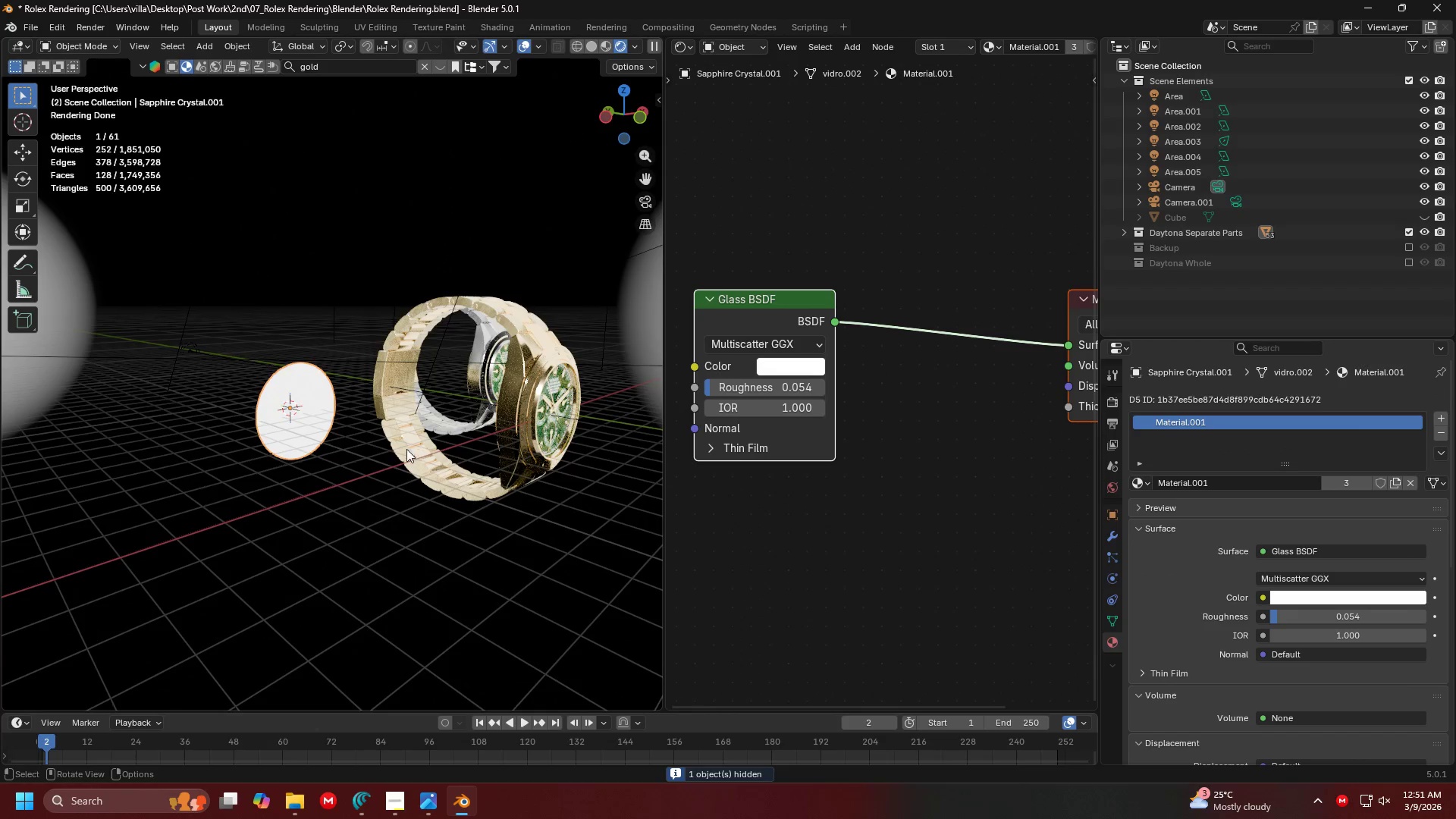 
hold_key(key=ShiftLeft, duration=0.39)
 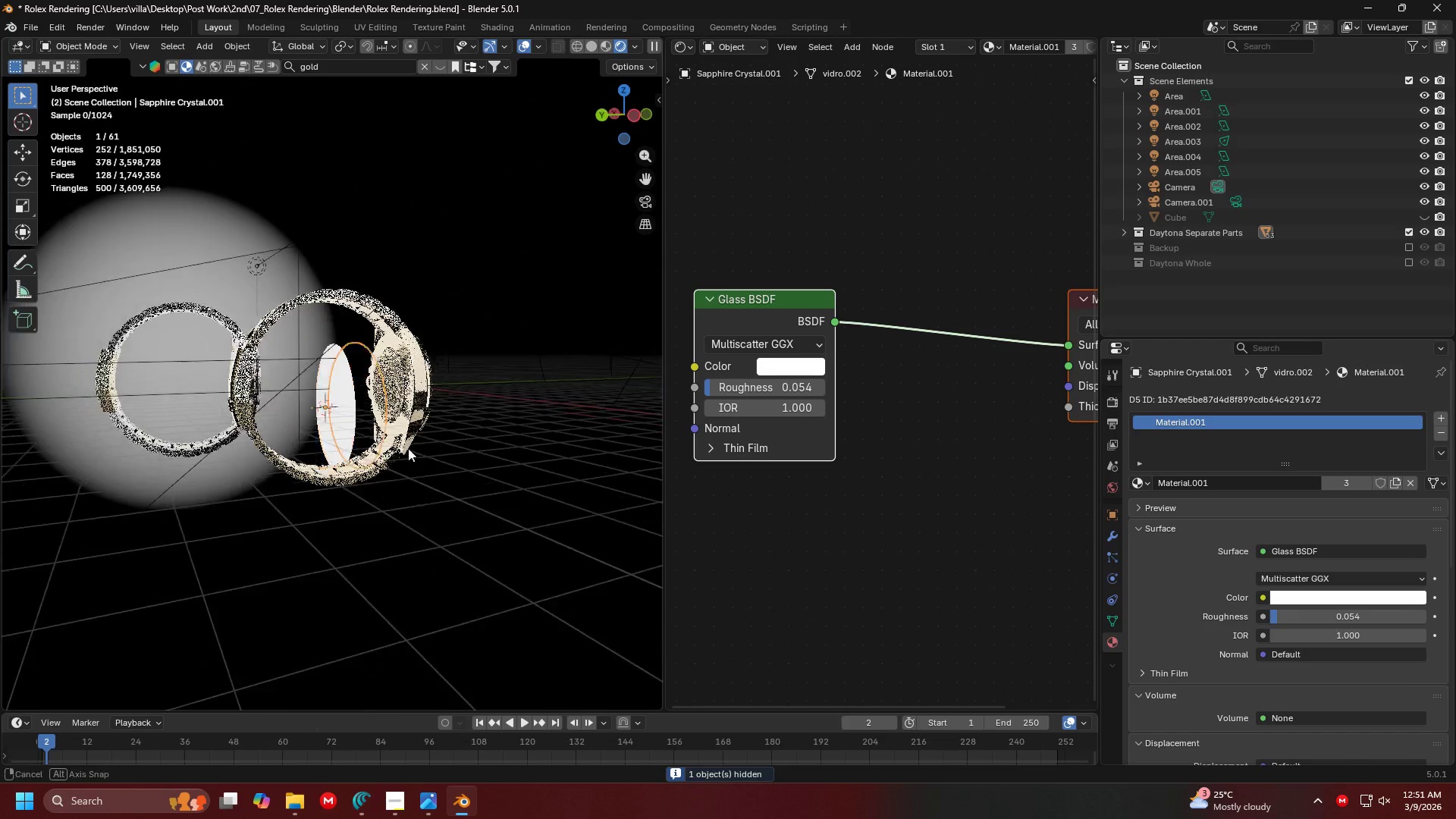 
scroll: coordinate [594, 420], scroll_direction: up, amount: 7.0
 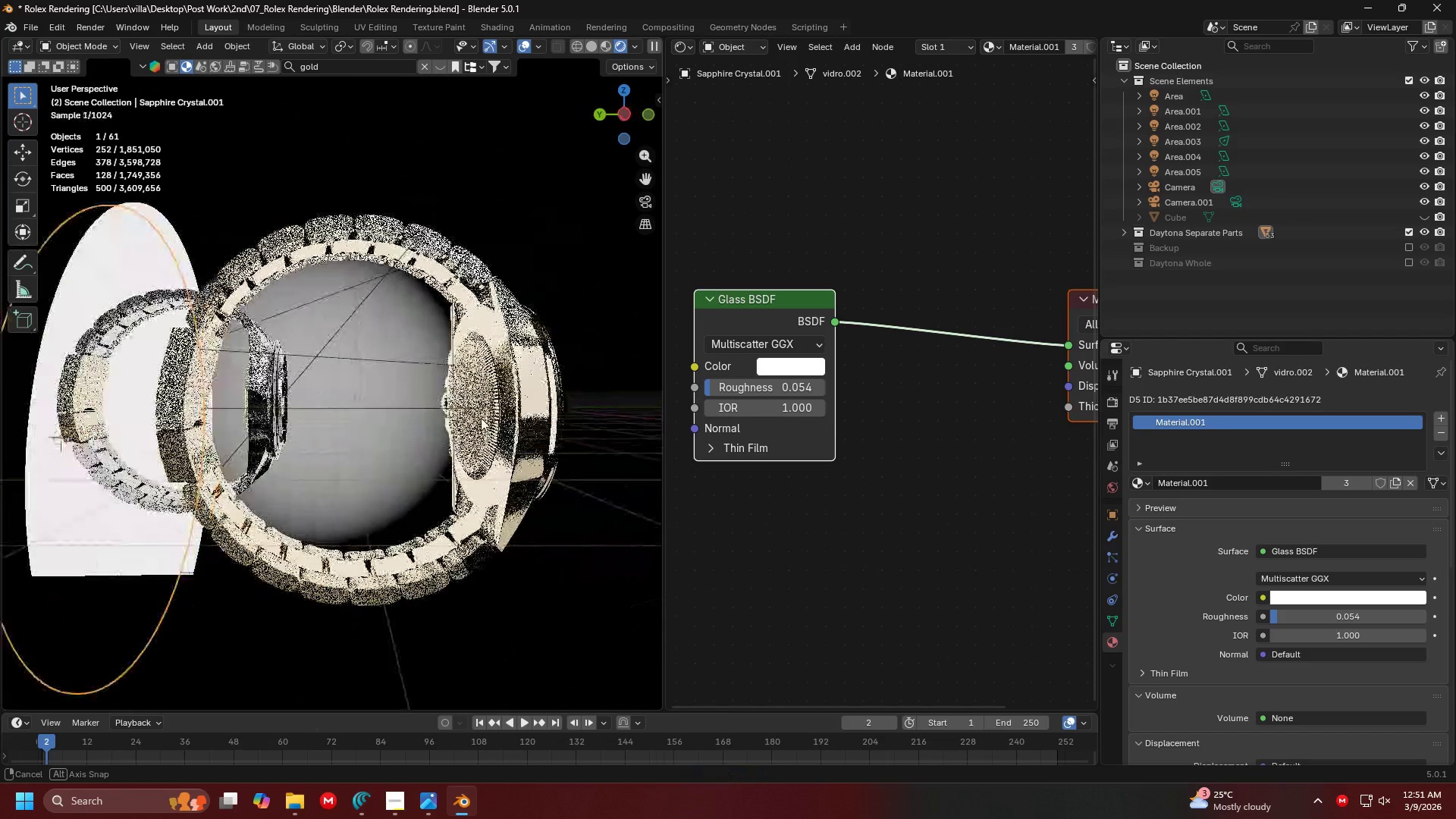 
key(Shift+ShiftLeft)
 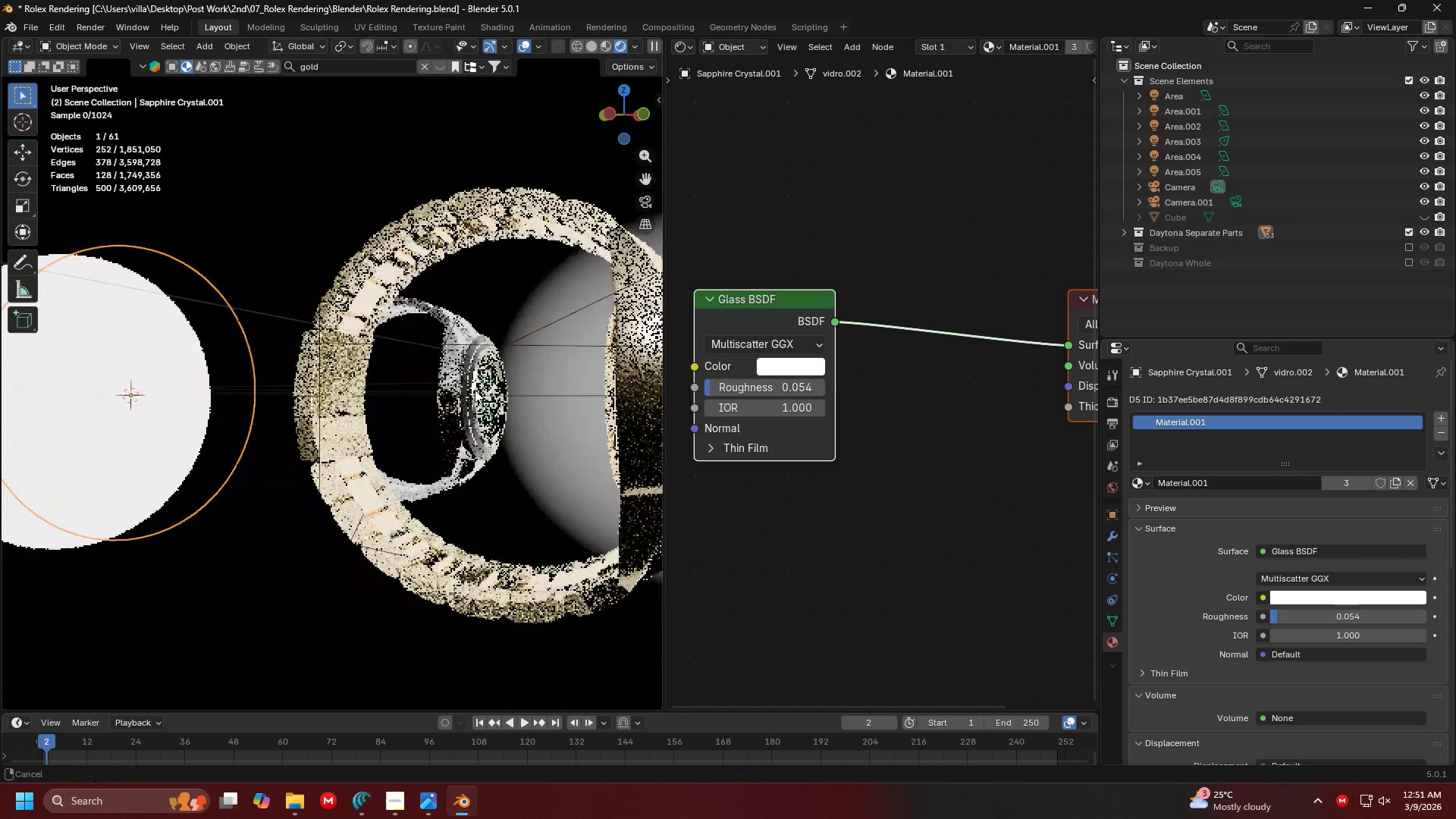 
scroll: coordinate [494, 388], scroll_direction: down, amount: 1.0
 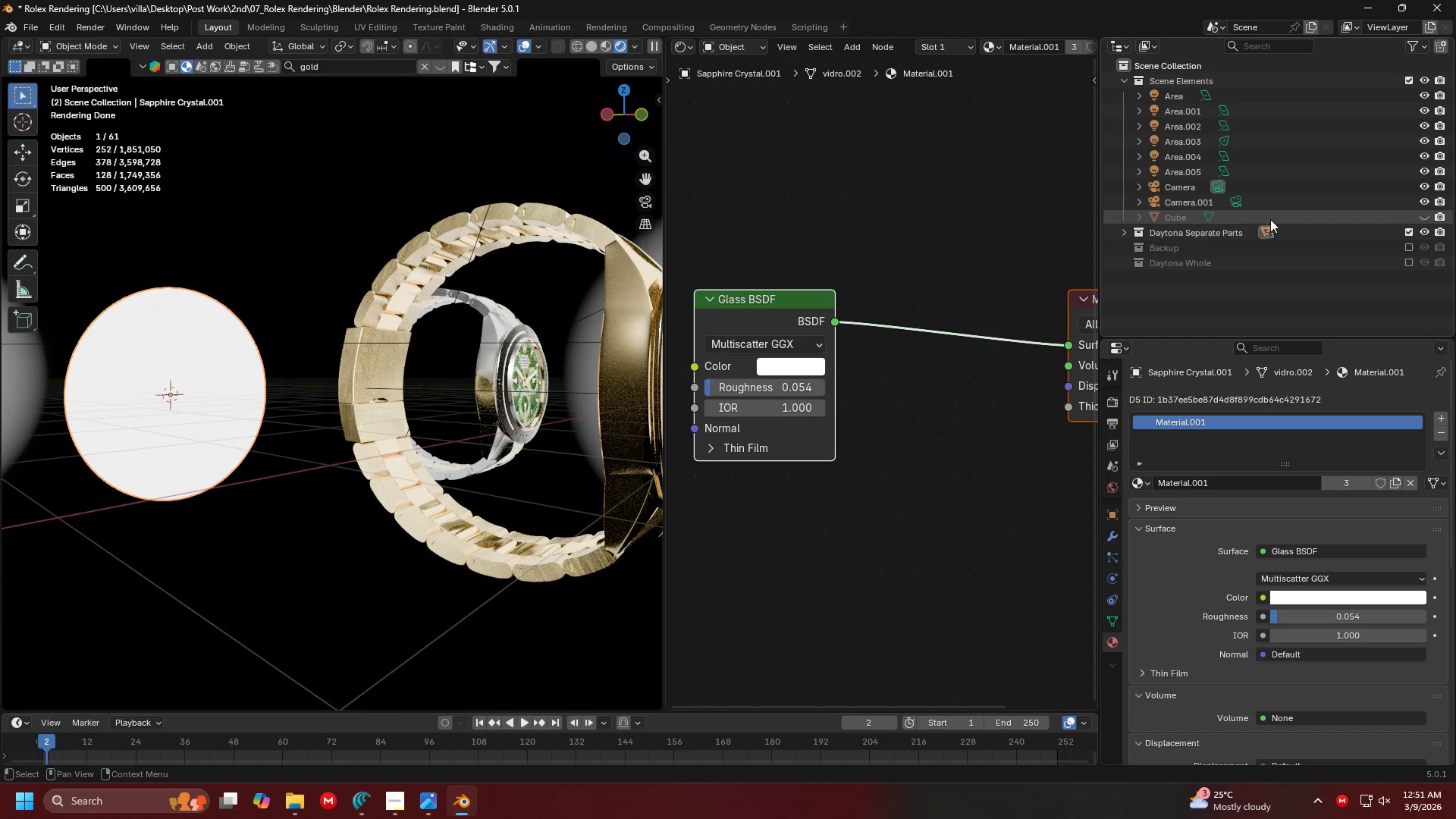 
left_click([1124, 226])
 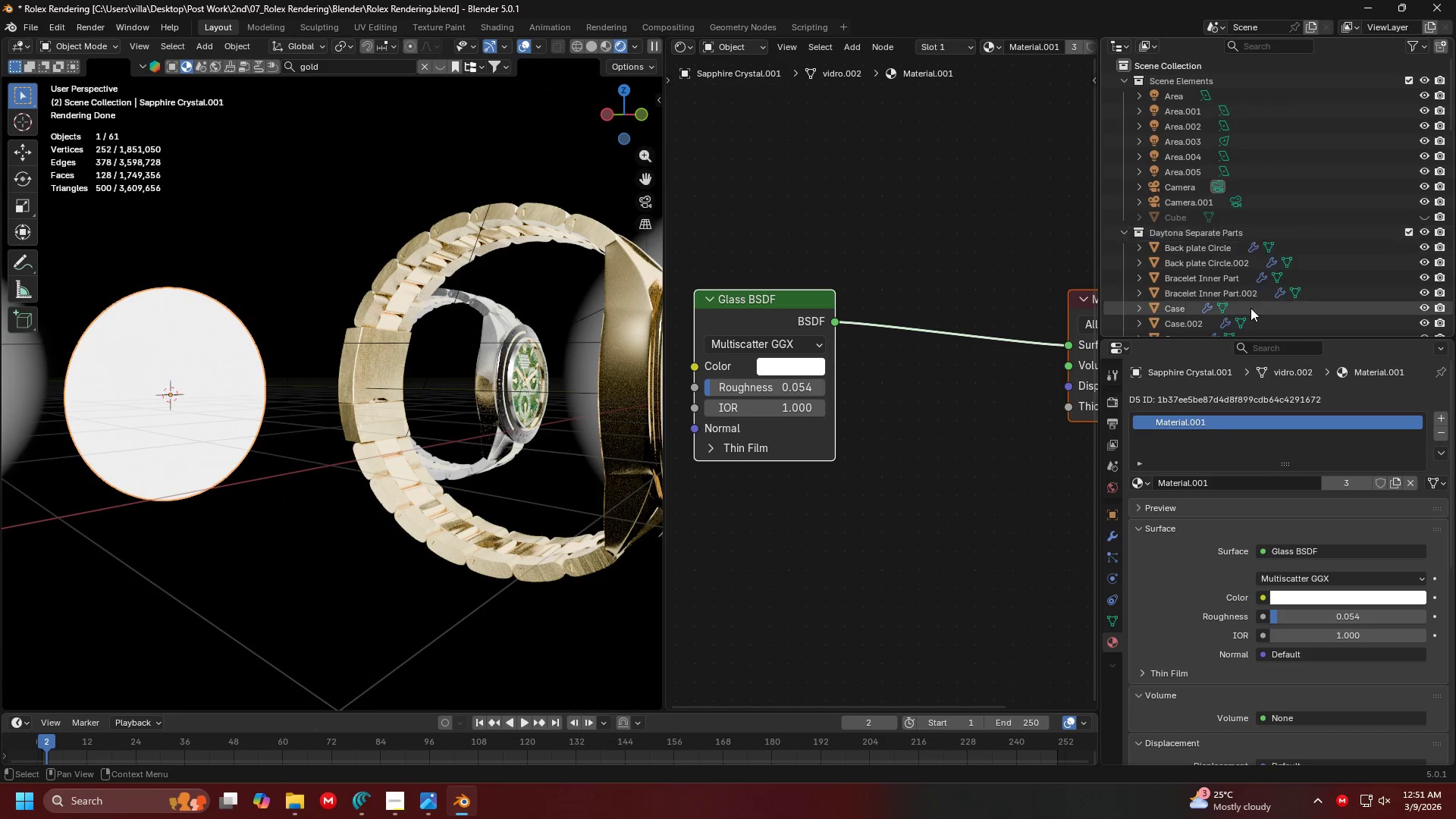 
scroll: coordinate [1255, 309], scroll_direction: down, amount: 23.0
 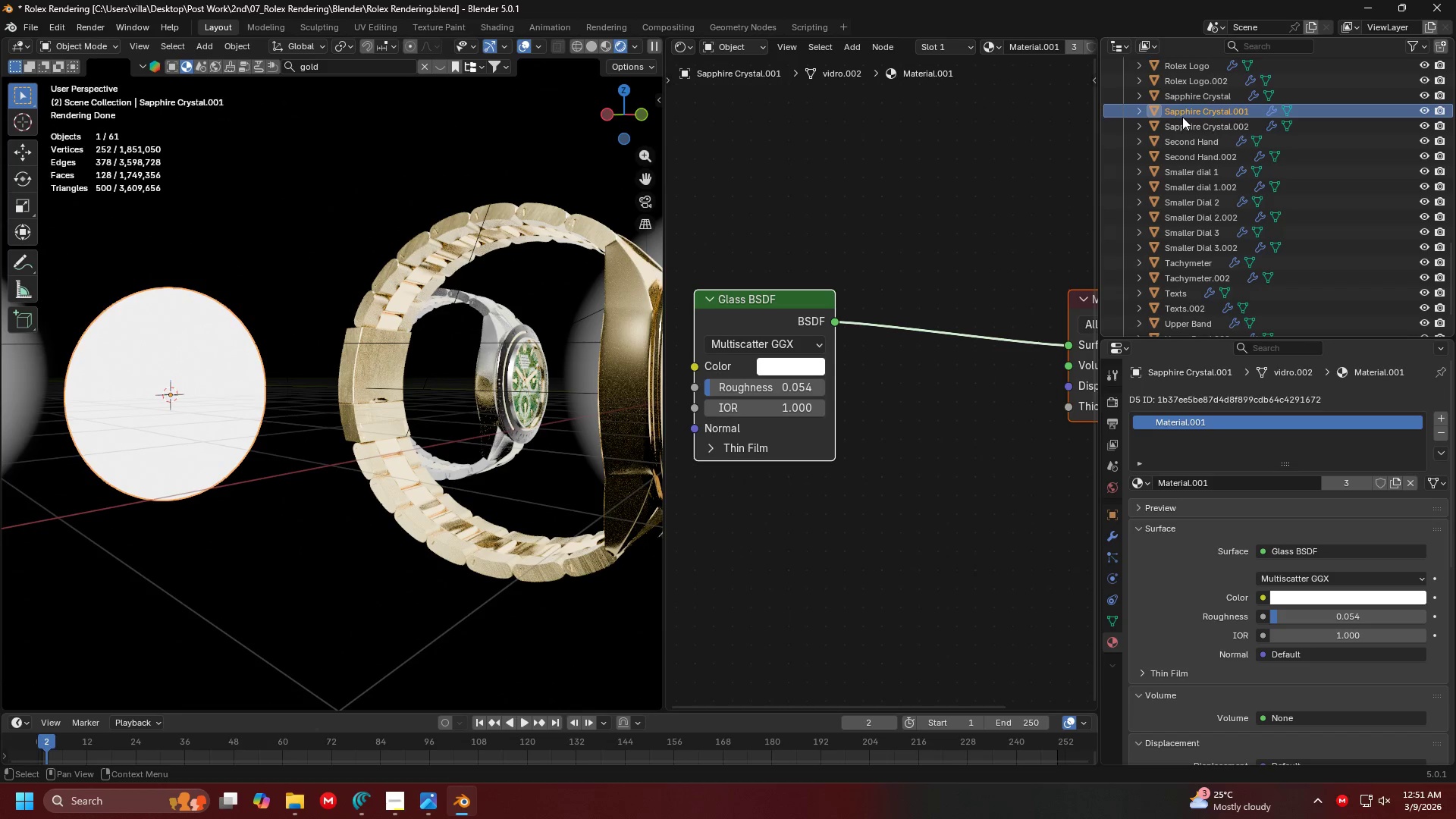 
left_click_drag(start_coordinate=[1183, 114], to_coordinate=[1214, 318])
 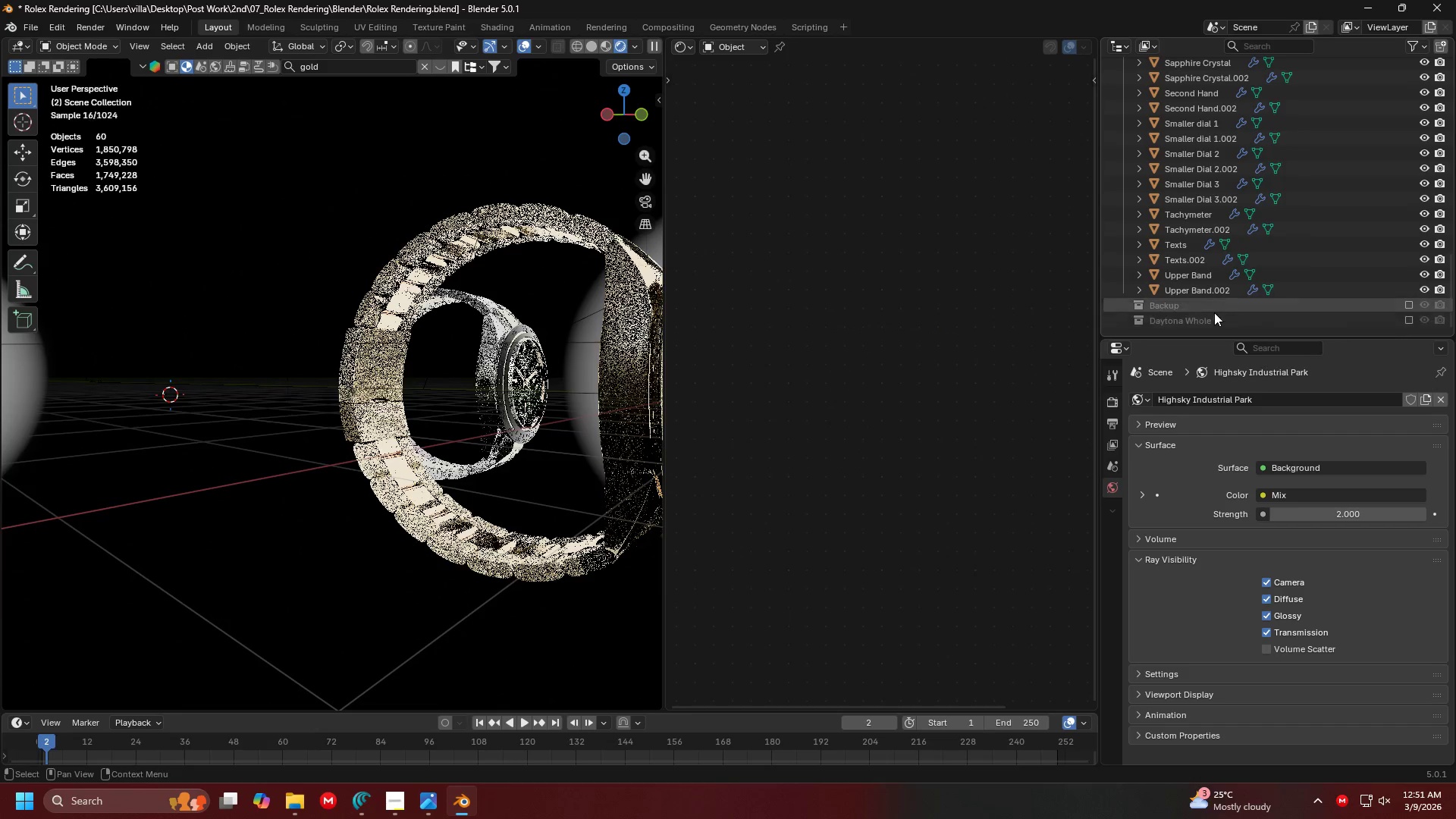 
scroll: coordinate [1214, 312], scroll_direction: up, amount: 11.0
 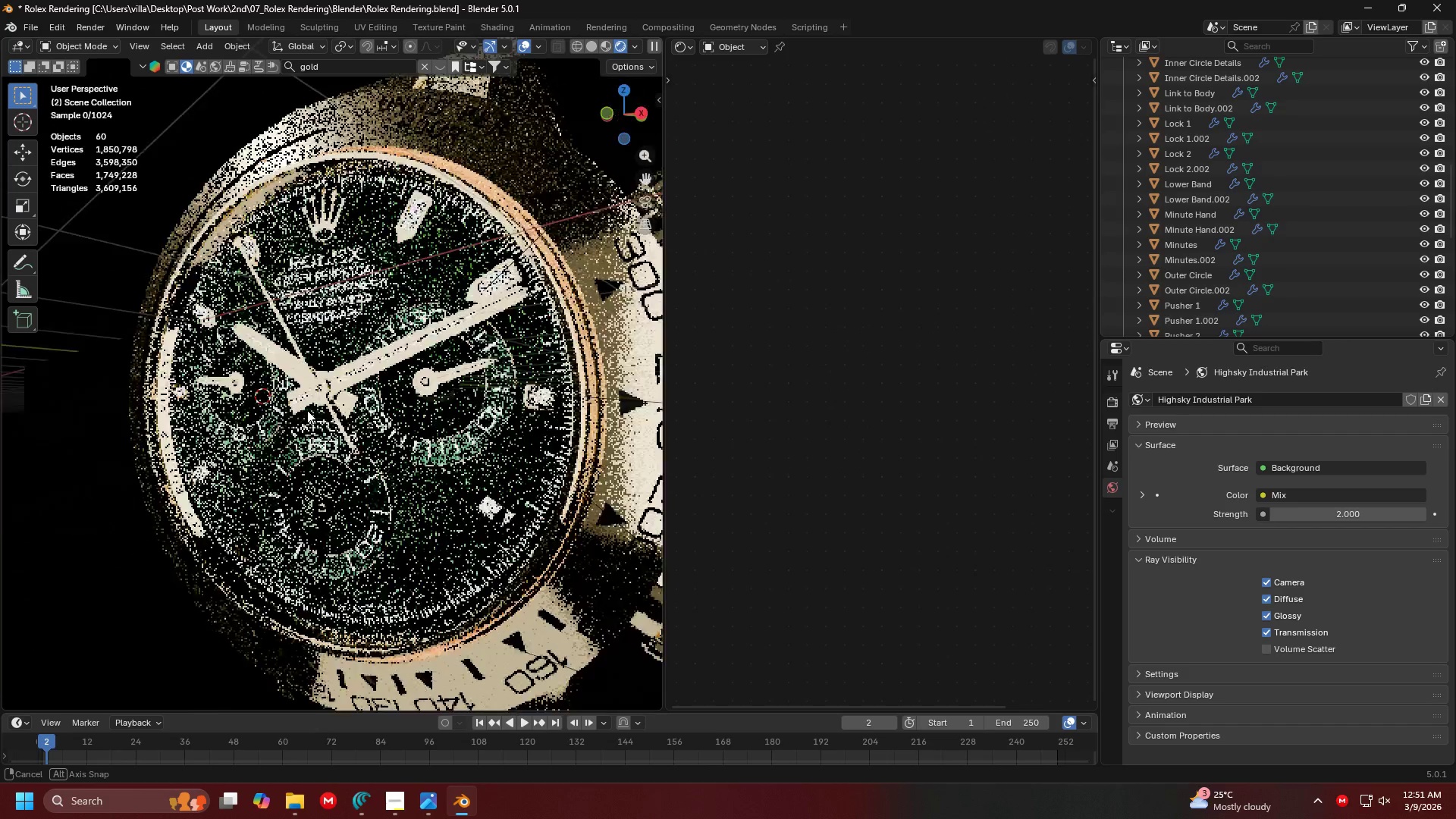 
scroll: coordinate [436, 396], scroll_direction: down, amount: 5.0
 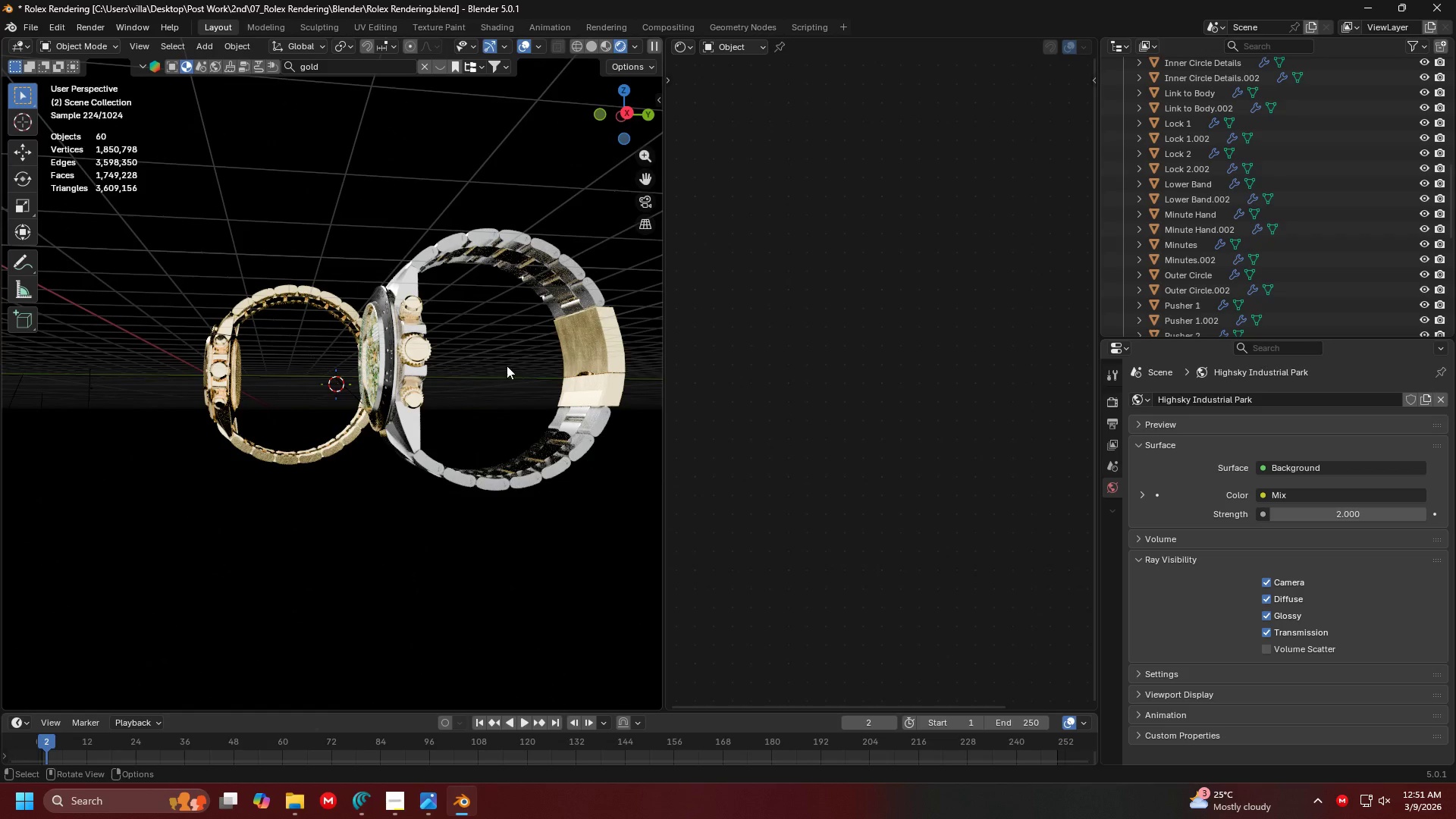 
key(Shift+ShiftLeft)
 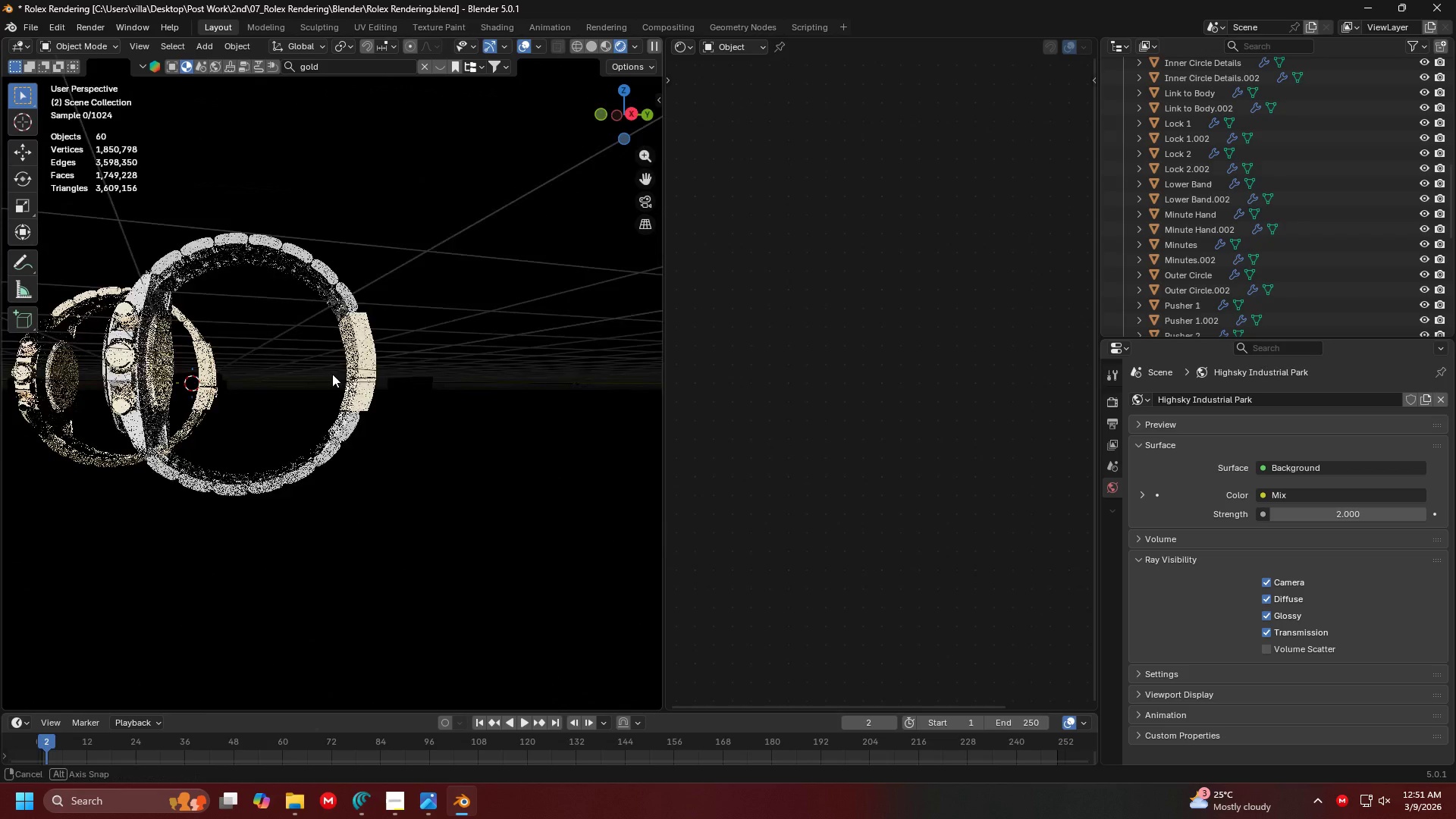 
key(Shift+ShiftLeft)
 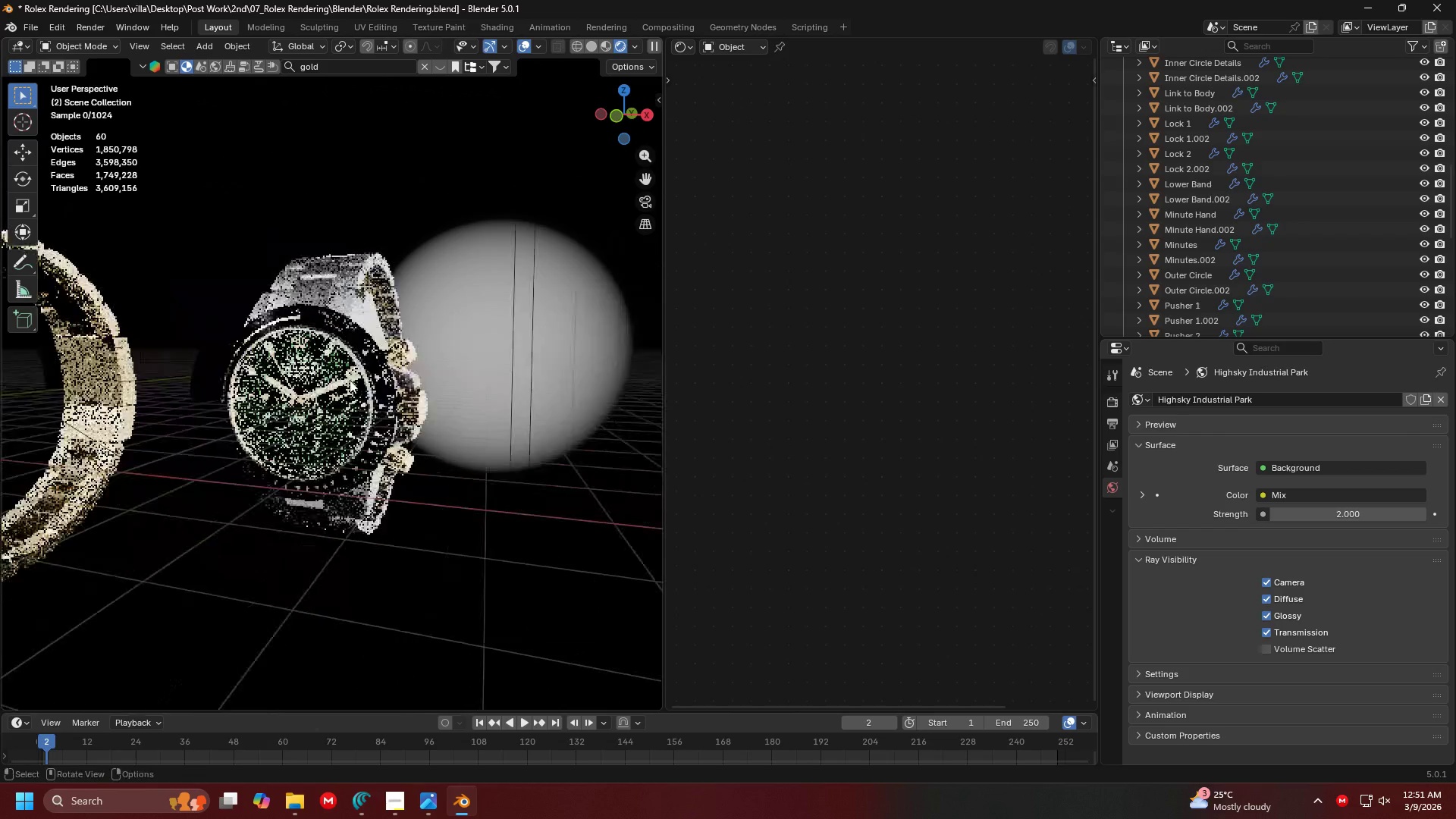 
scroll: coordinate [356, 379], scroll_direction: up, amount: 3.0
 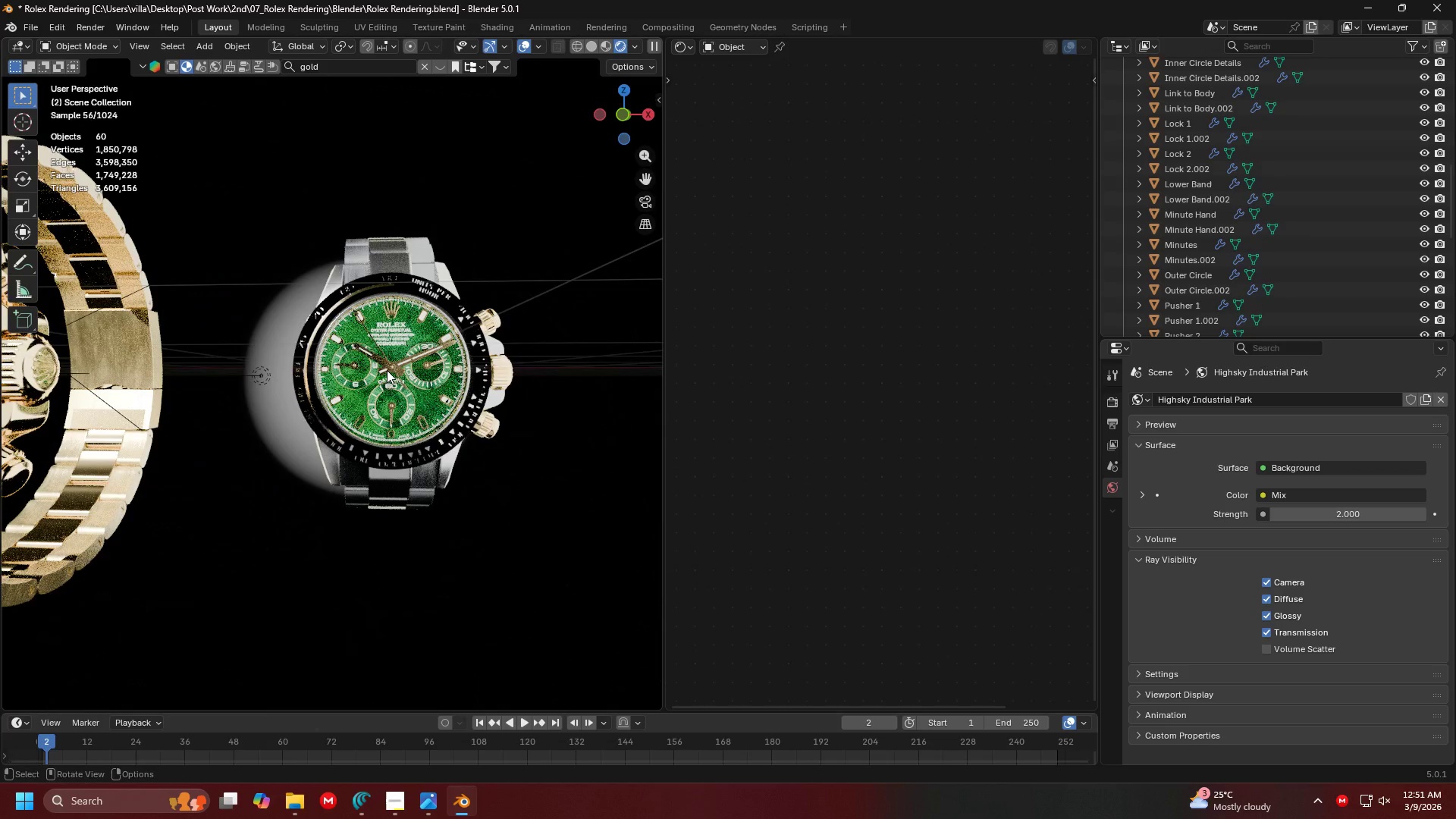 
key(1)
 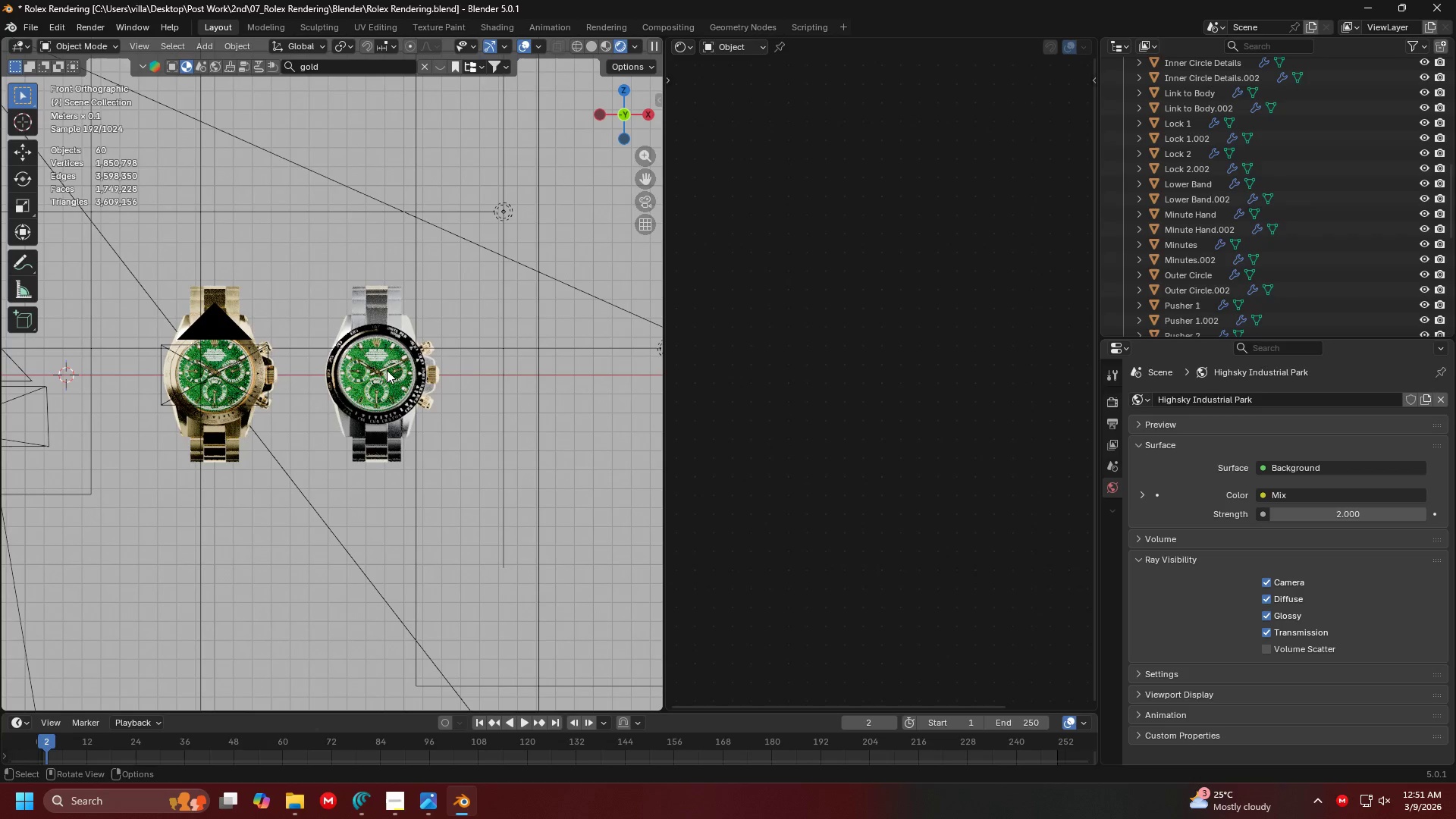 
key(Shift+ShiftLeft)
 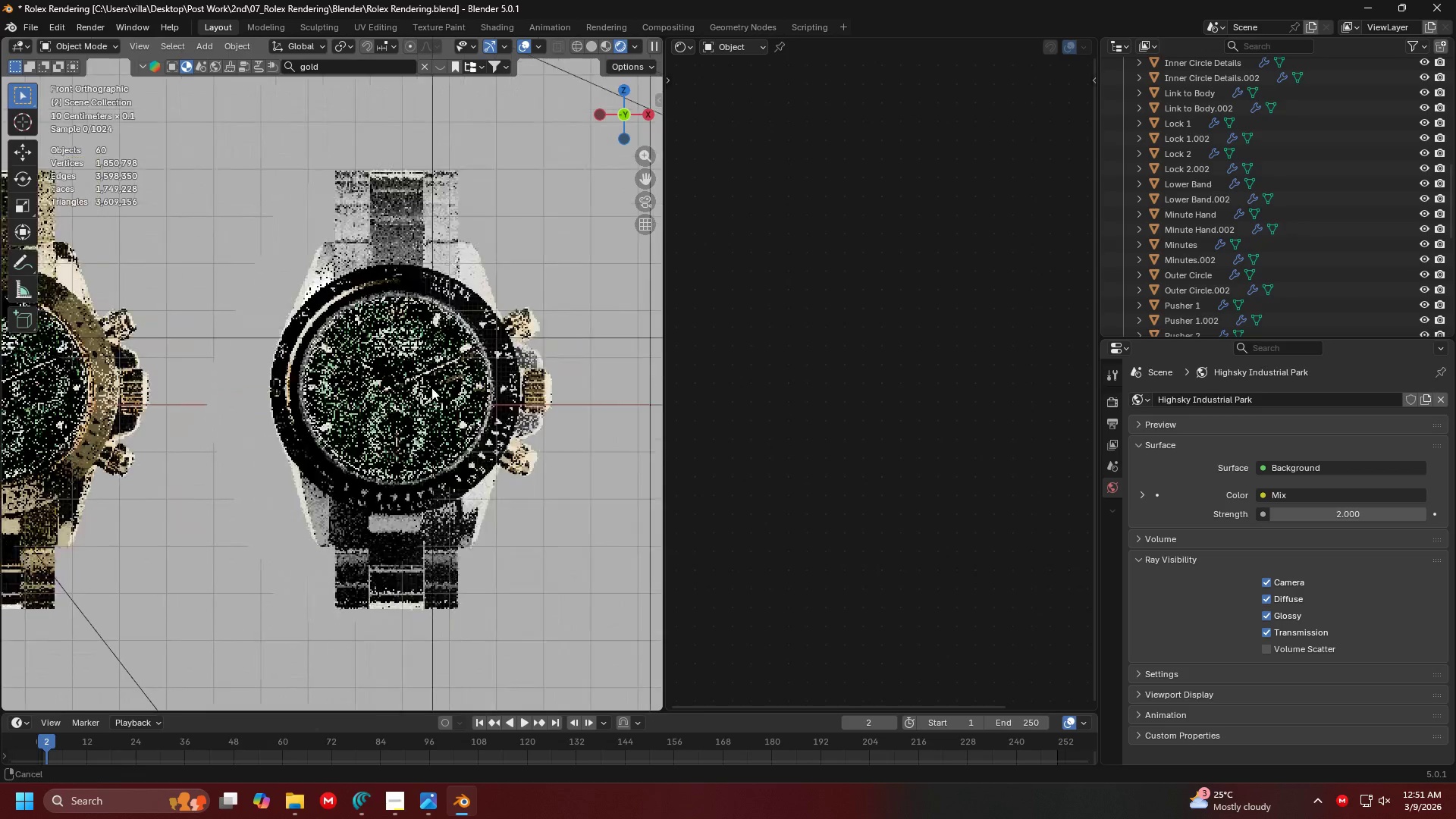 
scroll: coordinate [430, 388], scroll_direction: up, amount: 11.0
 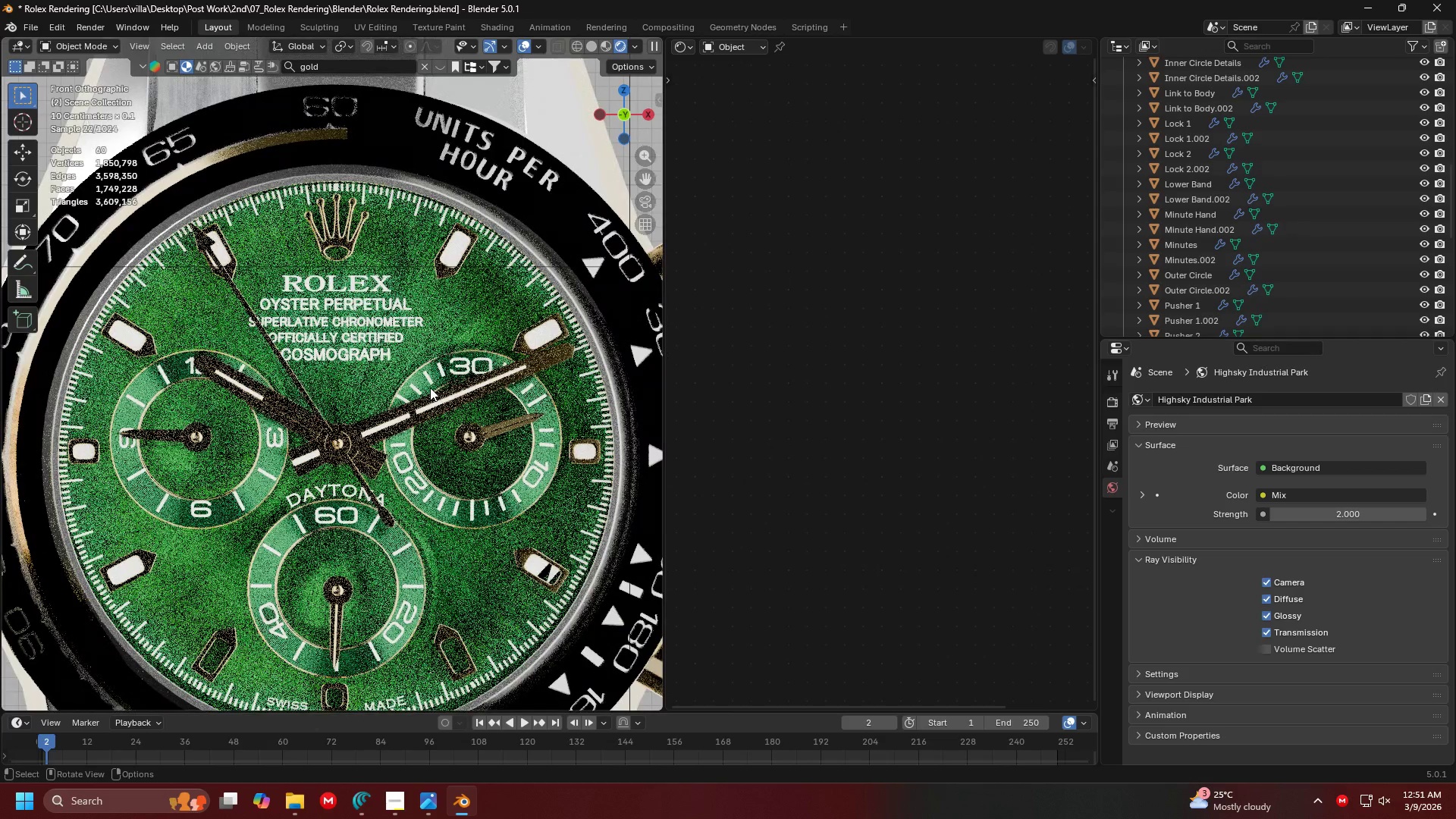 
hold_key(key=ShiftLeft, duration=0.34)
 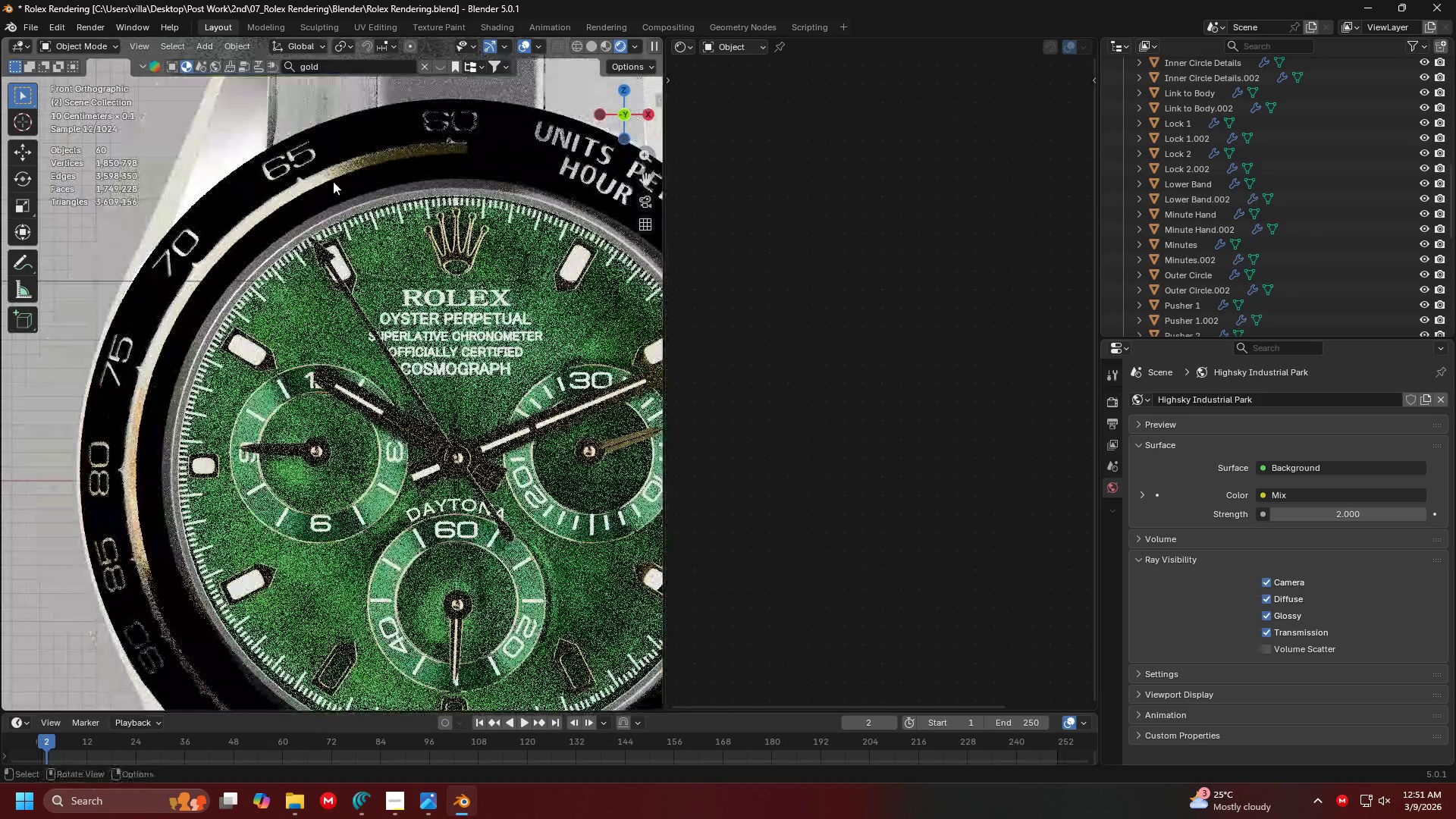 
left_click([333, 180])
 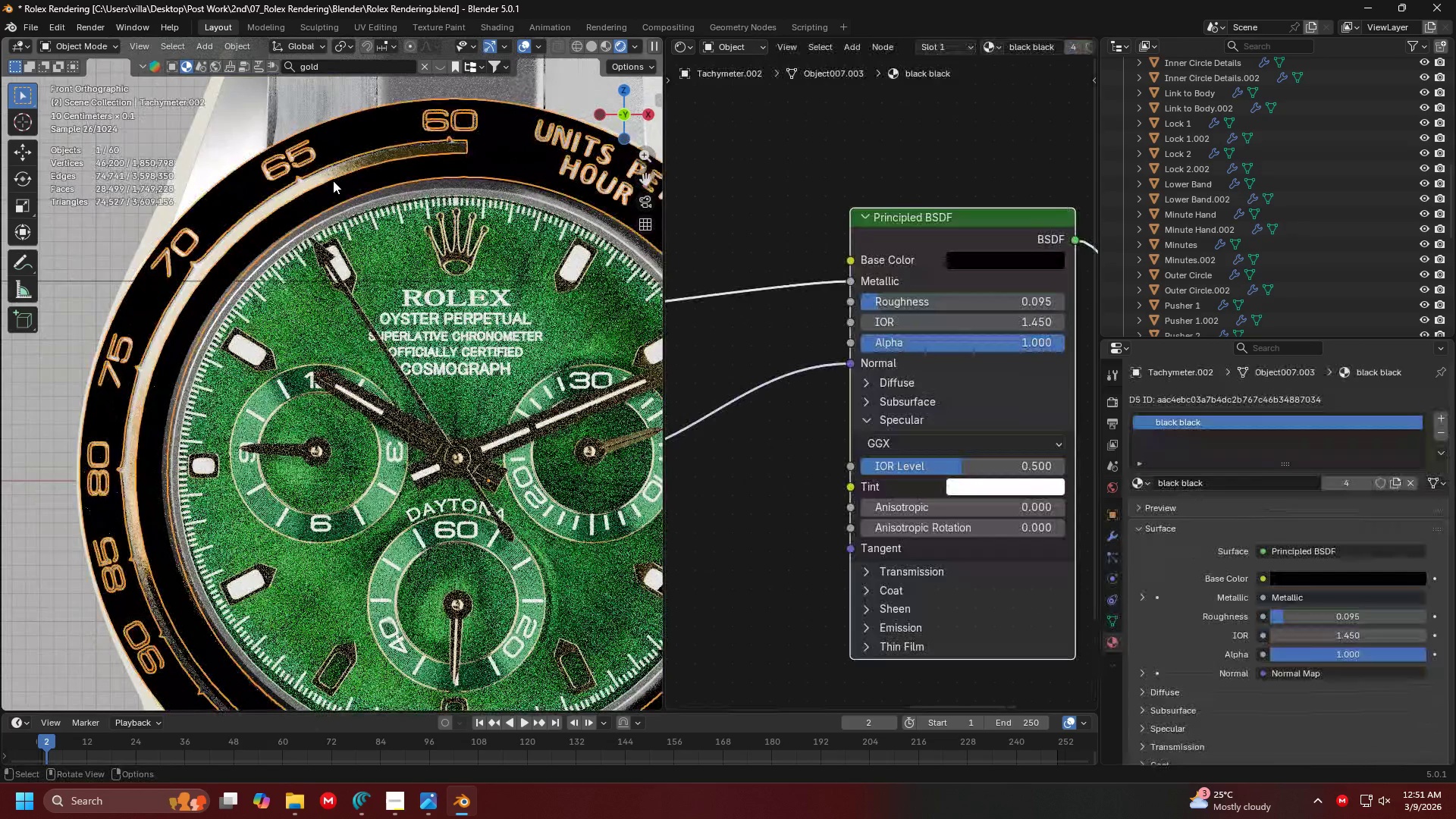 
key(Alt+AltLeft)
 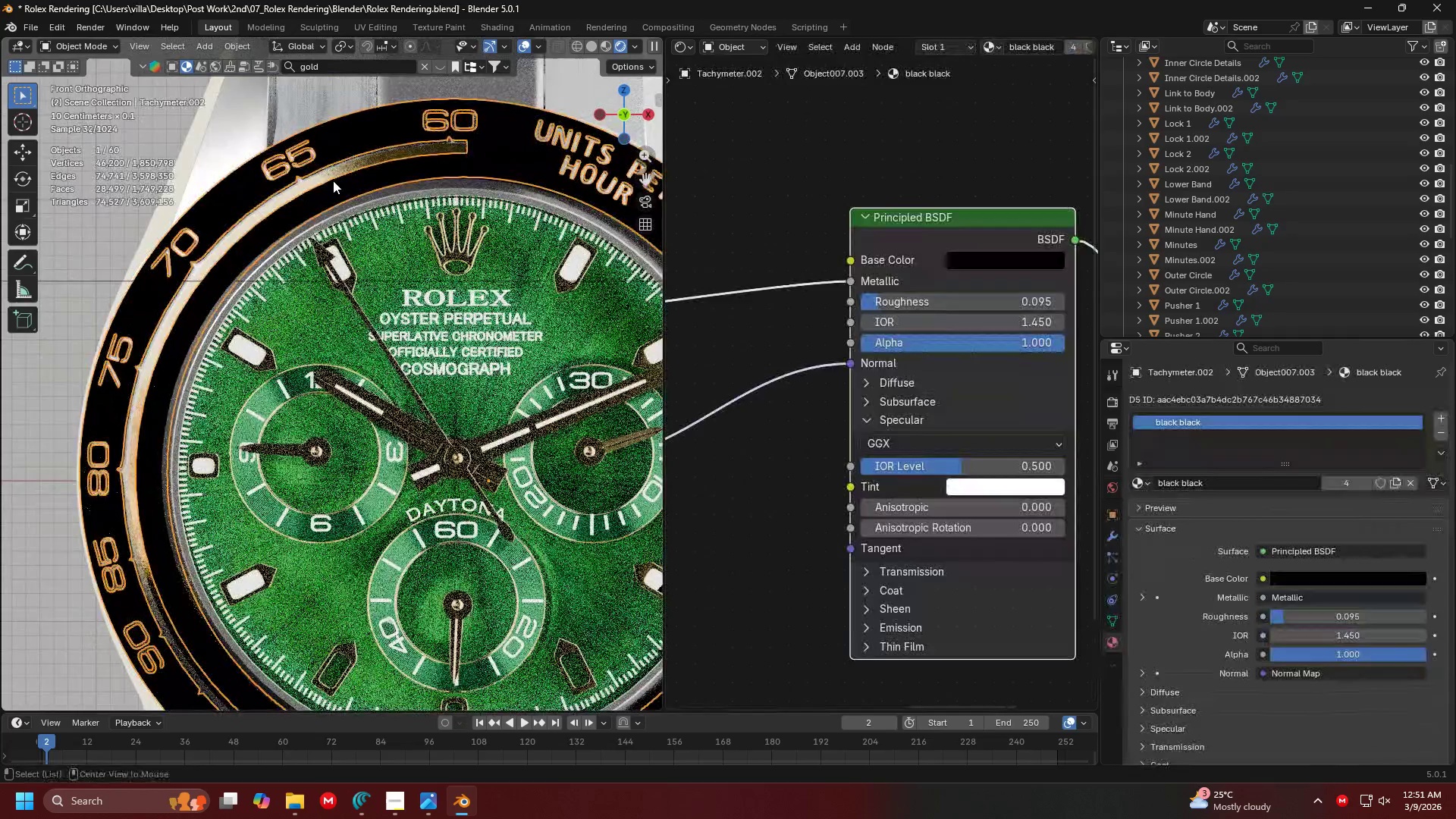 
key(Alt+Tab)
 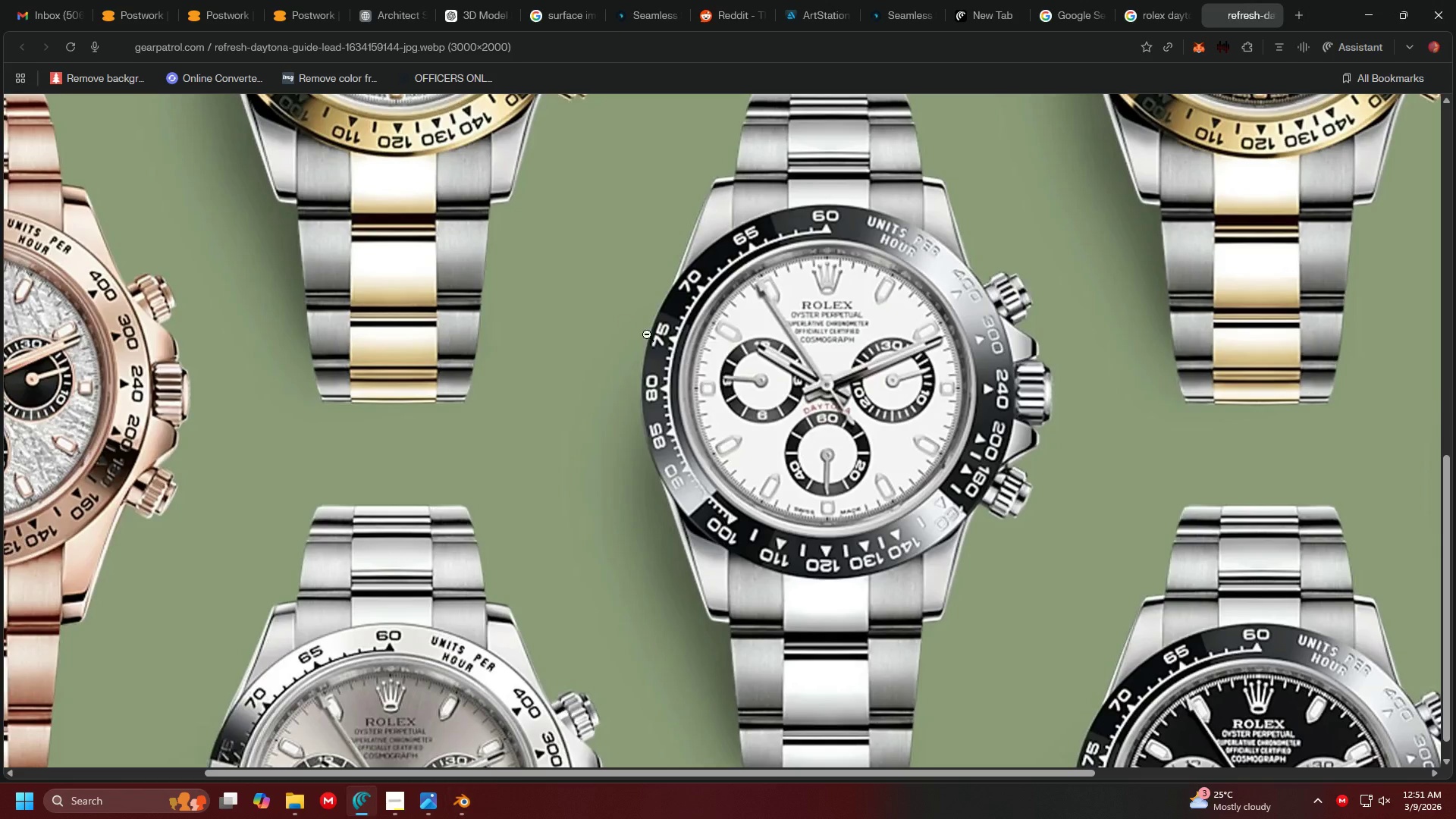 
key(Alt+AltLeft)
 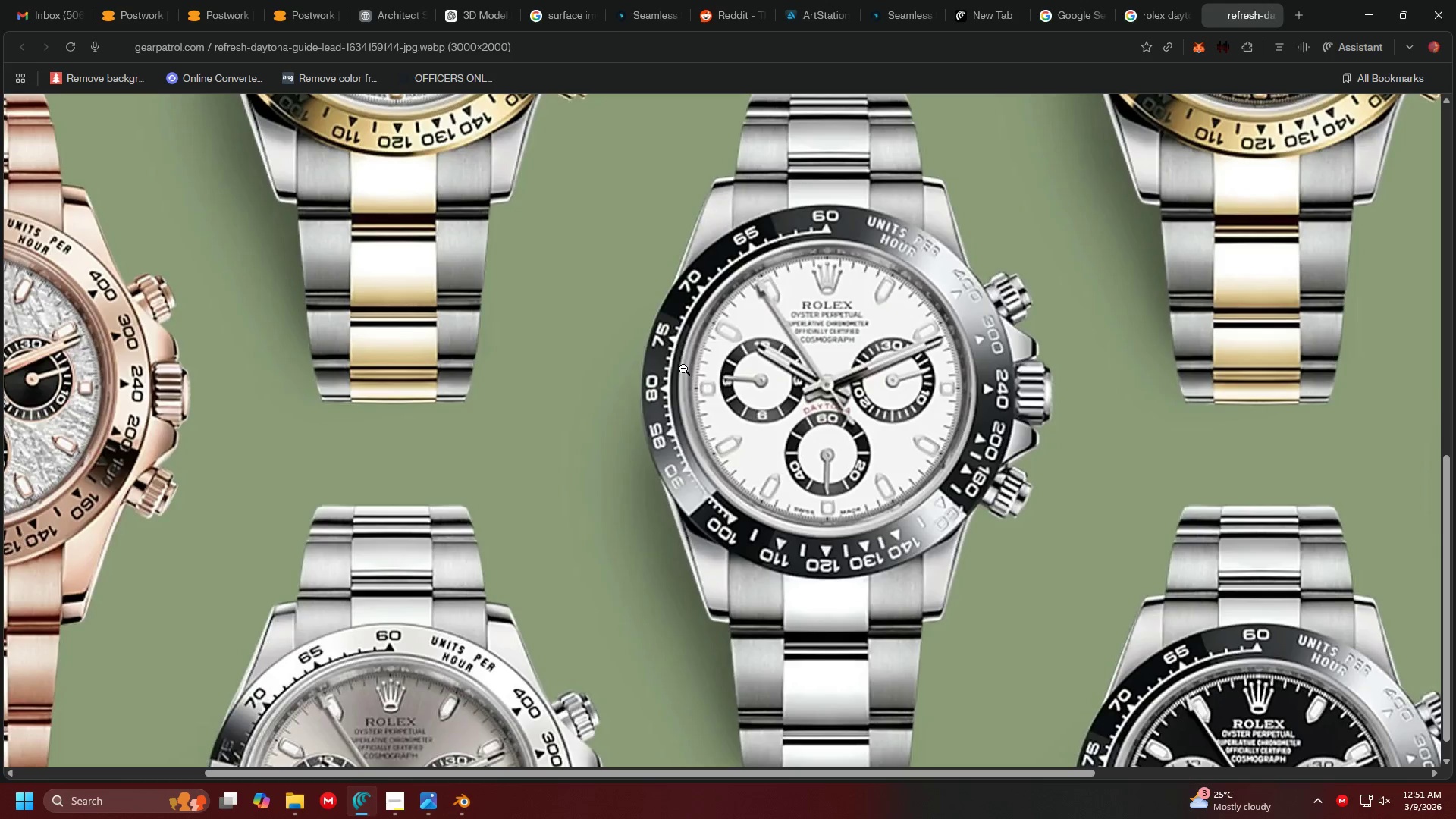 
key(Alt+Tab)
 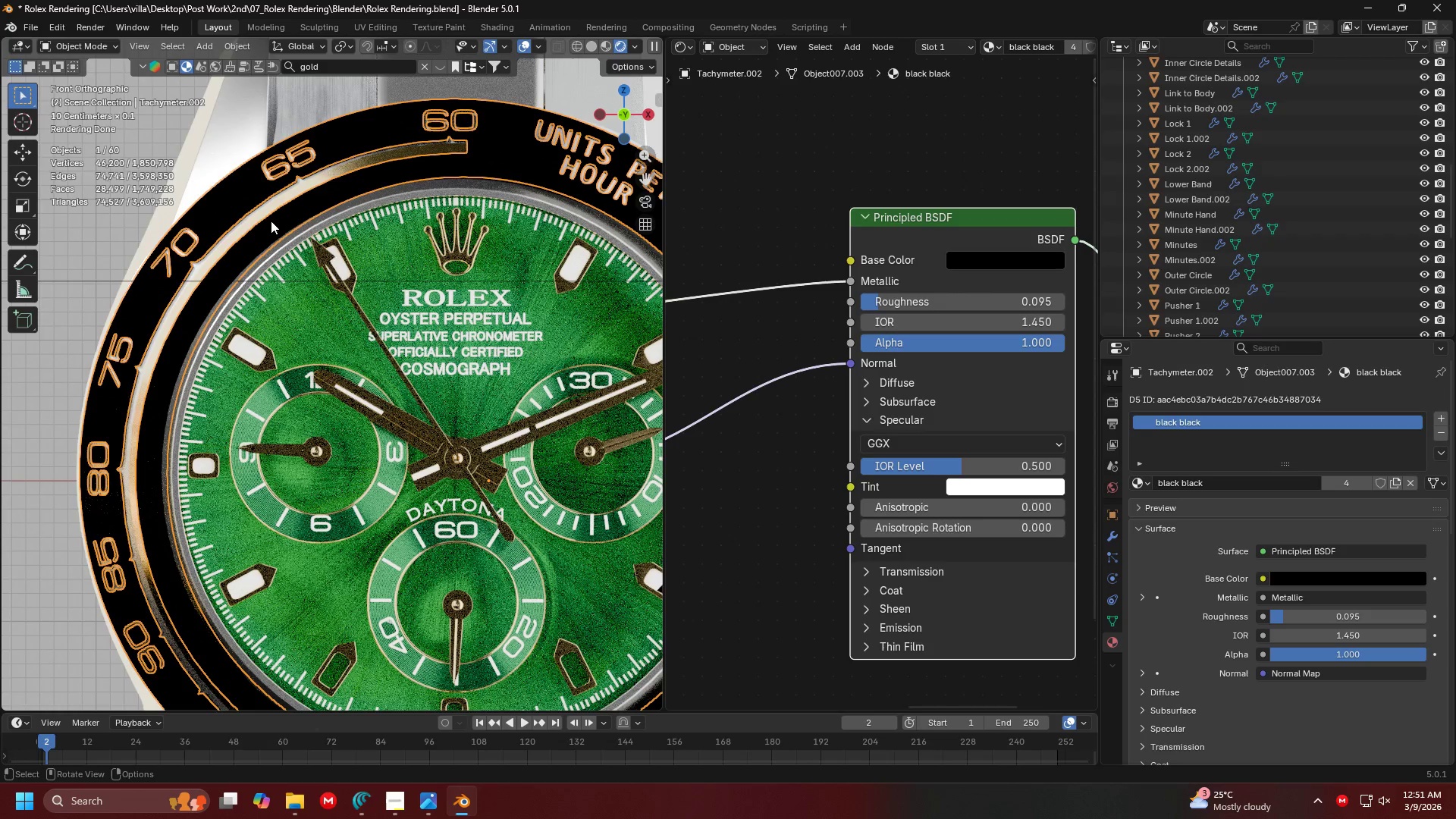 
left_click([268, 215])
 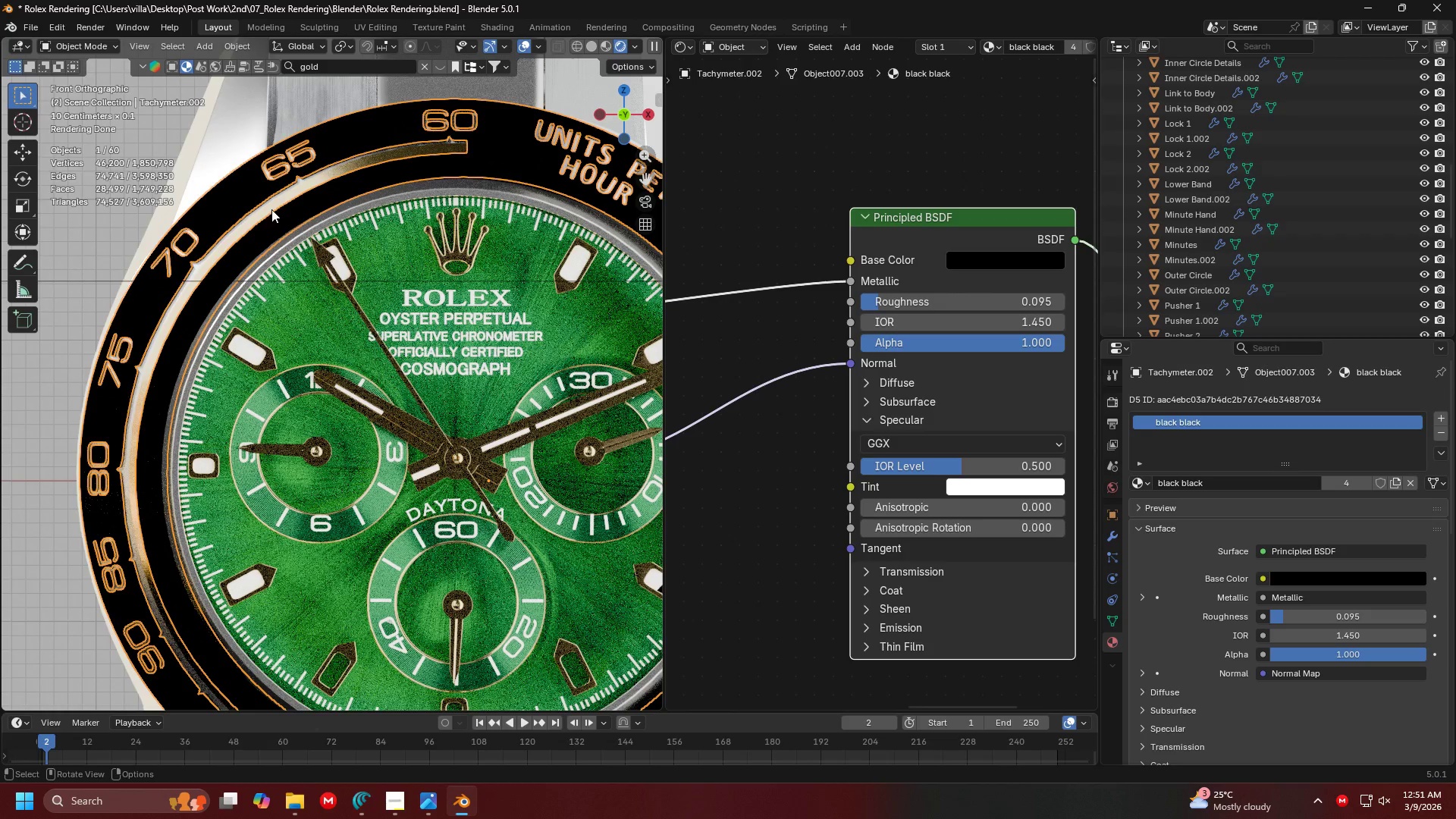 
left_click([271, 209])
 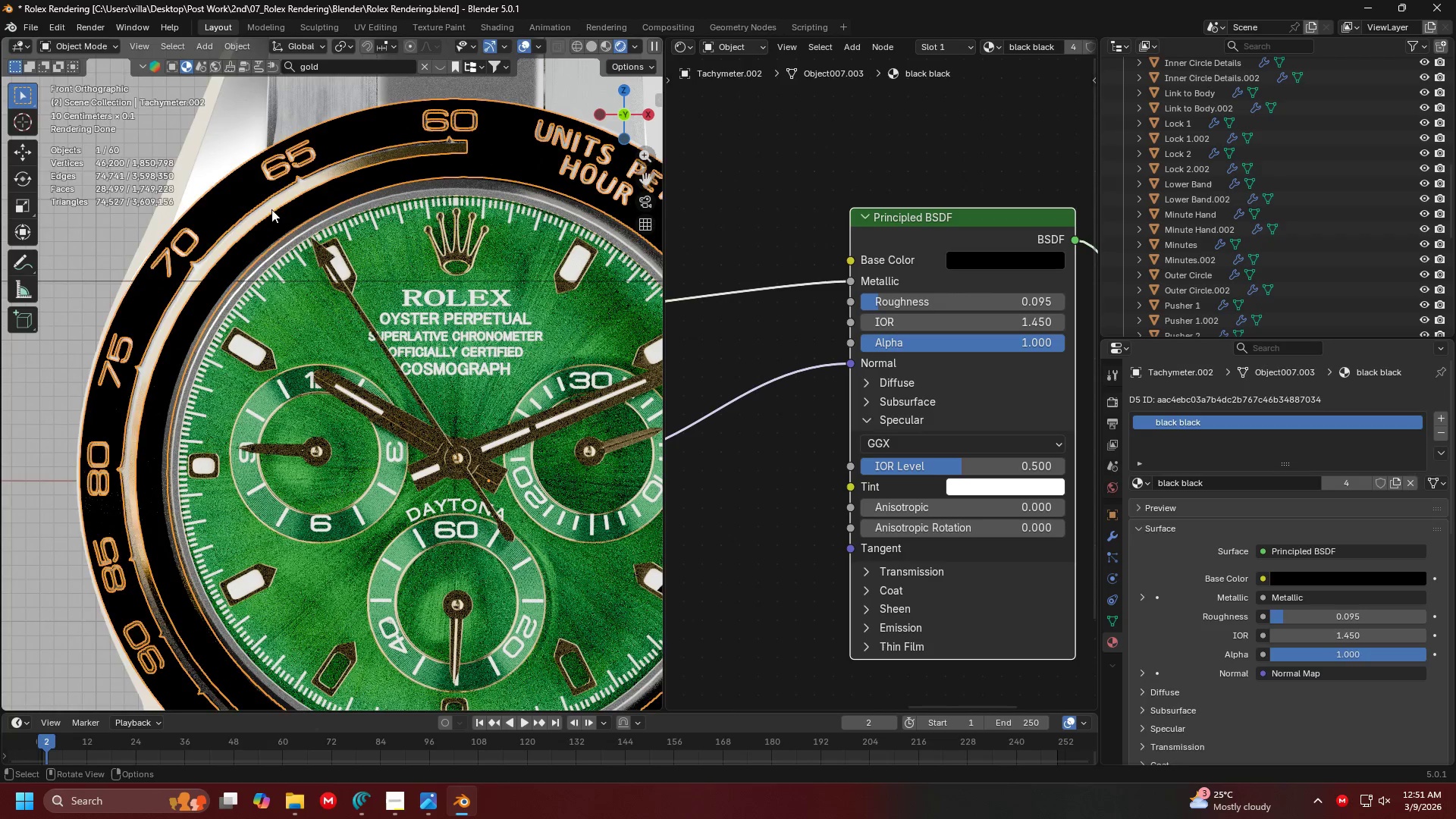 
key(Tab)
 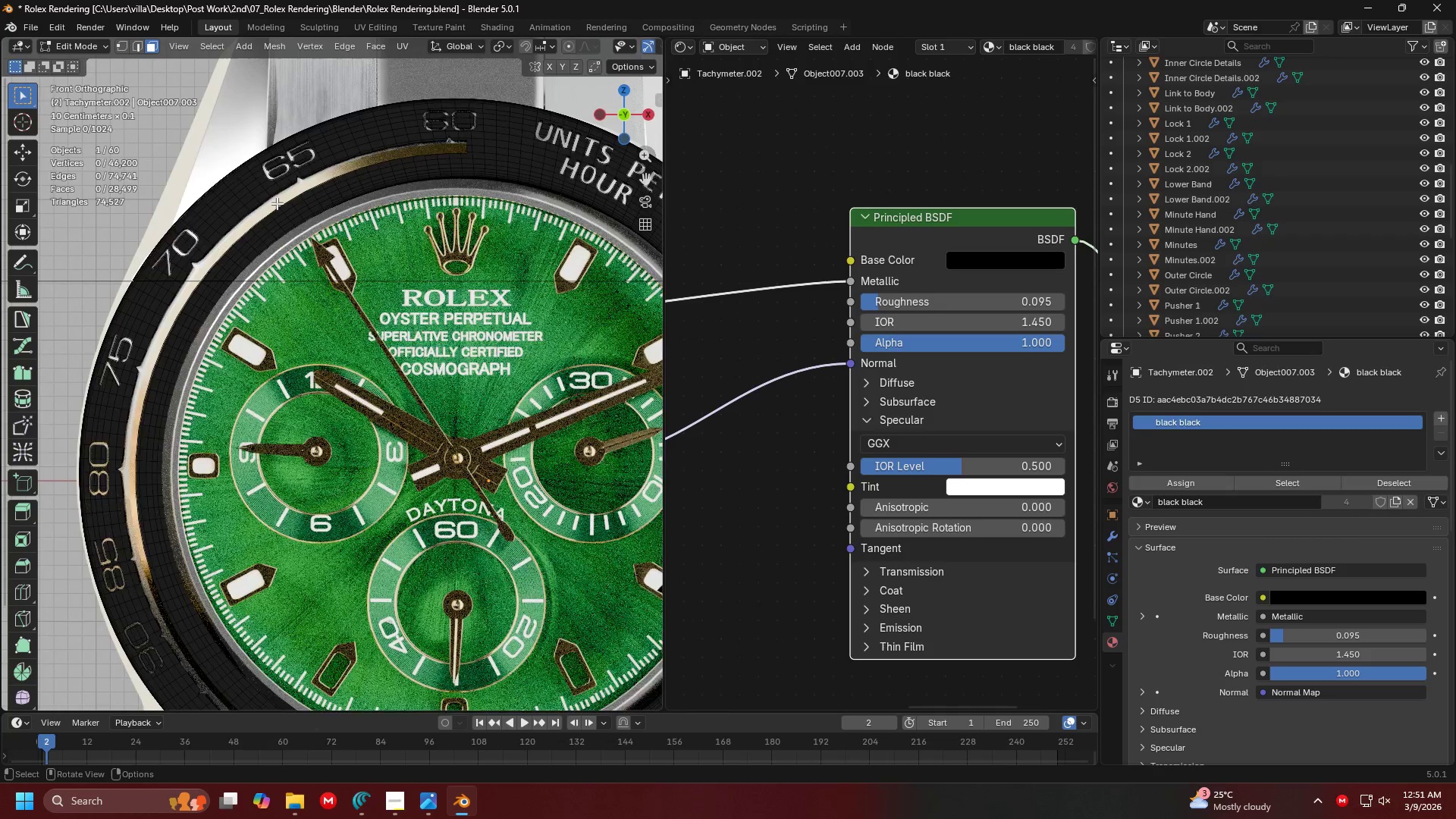 
left_click([278, 203])
 